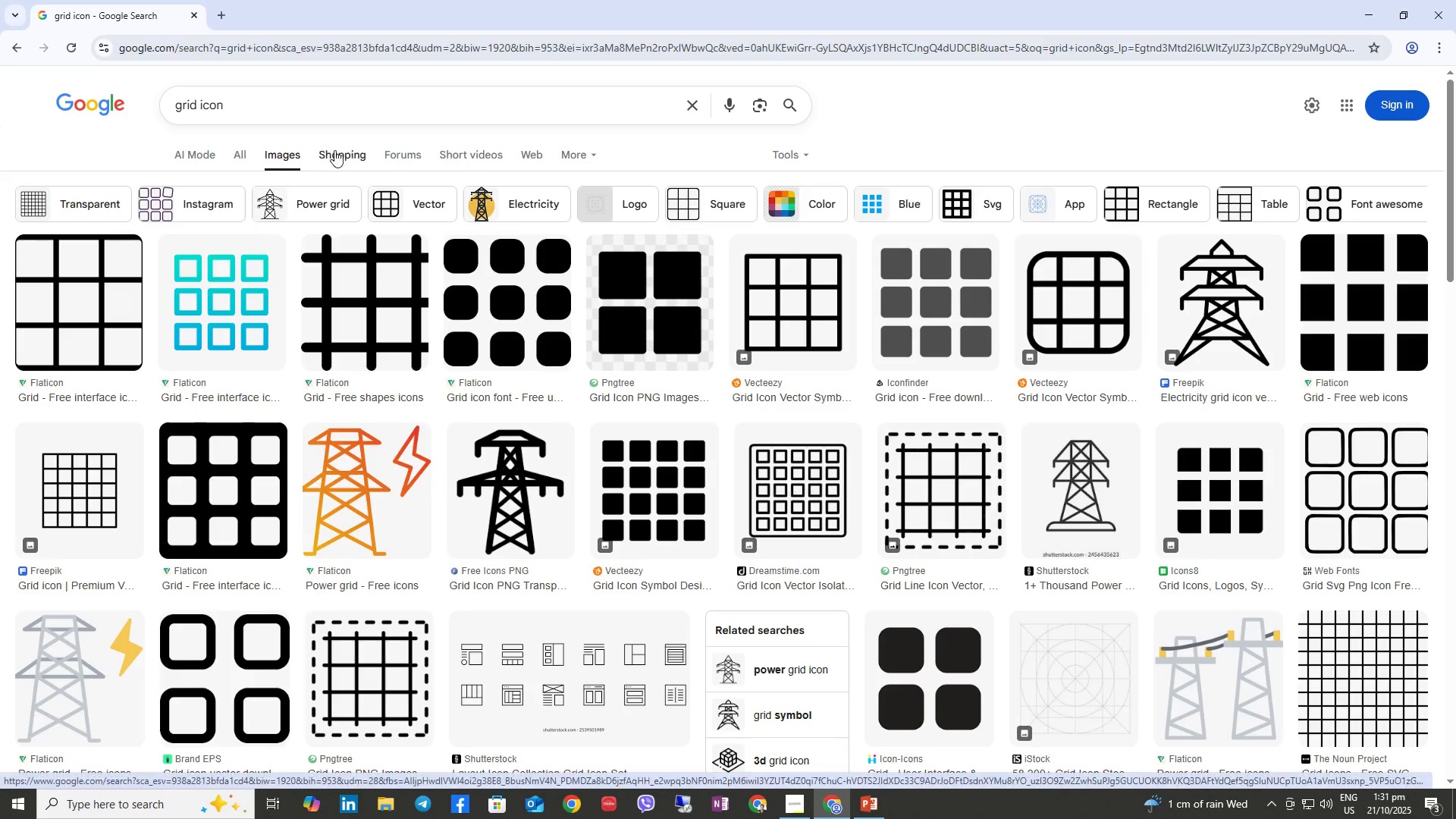 
left_click([343, 111])
 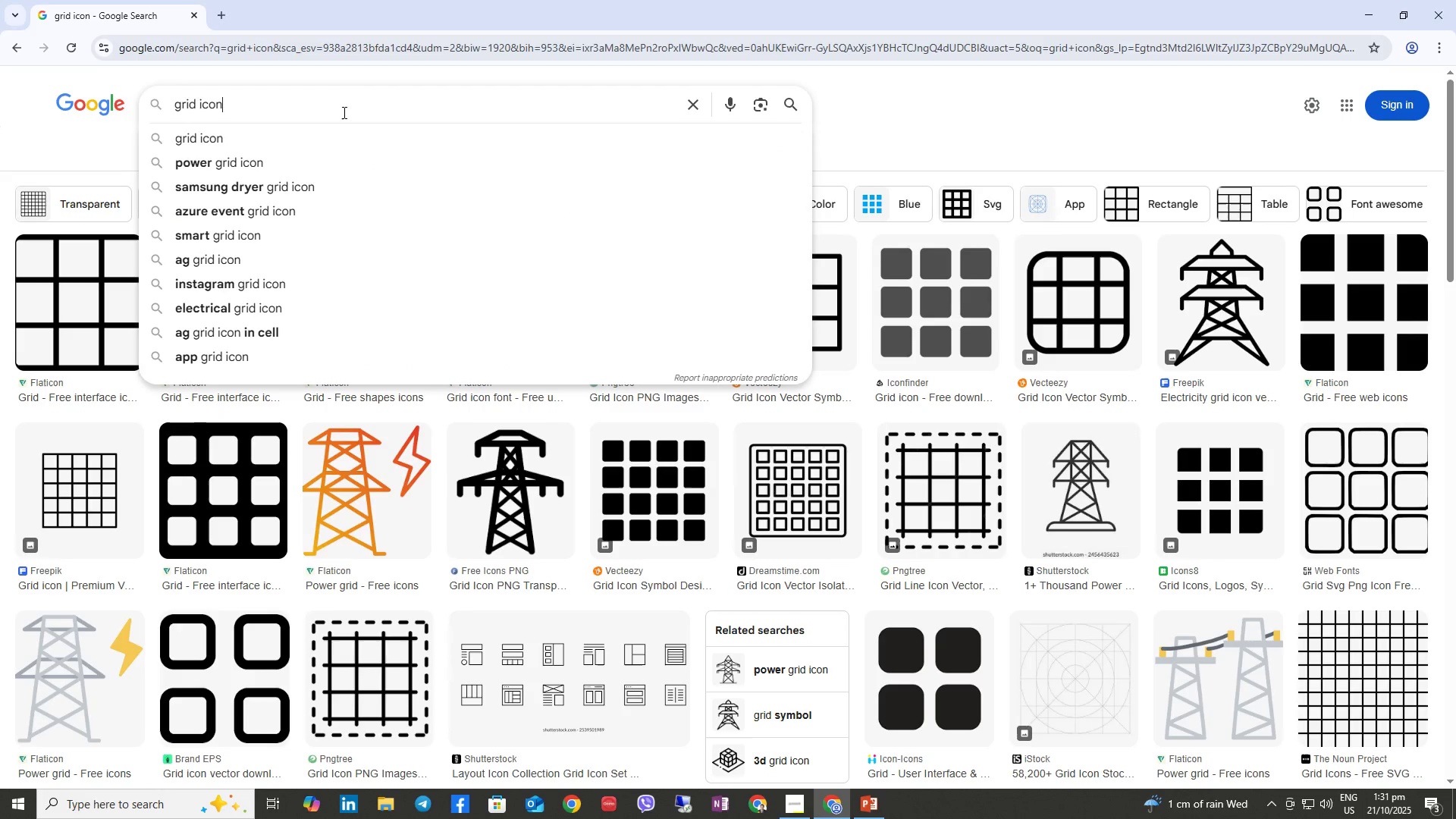 
type( for powerpoint)
 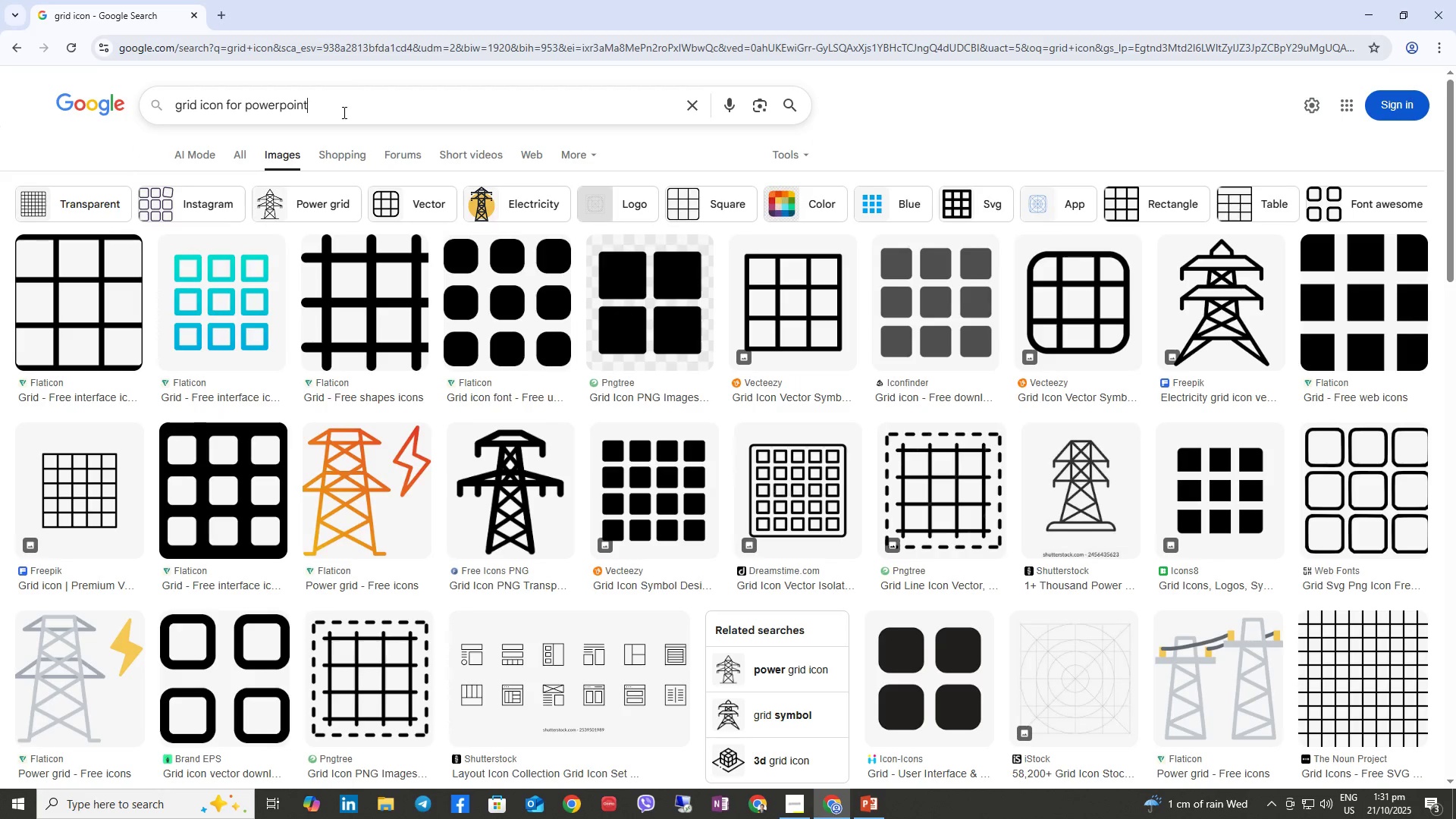 
key(Enter)
 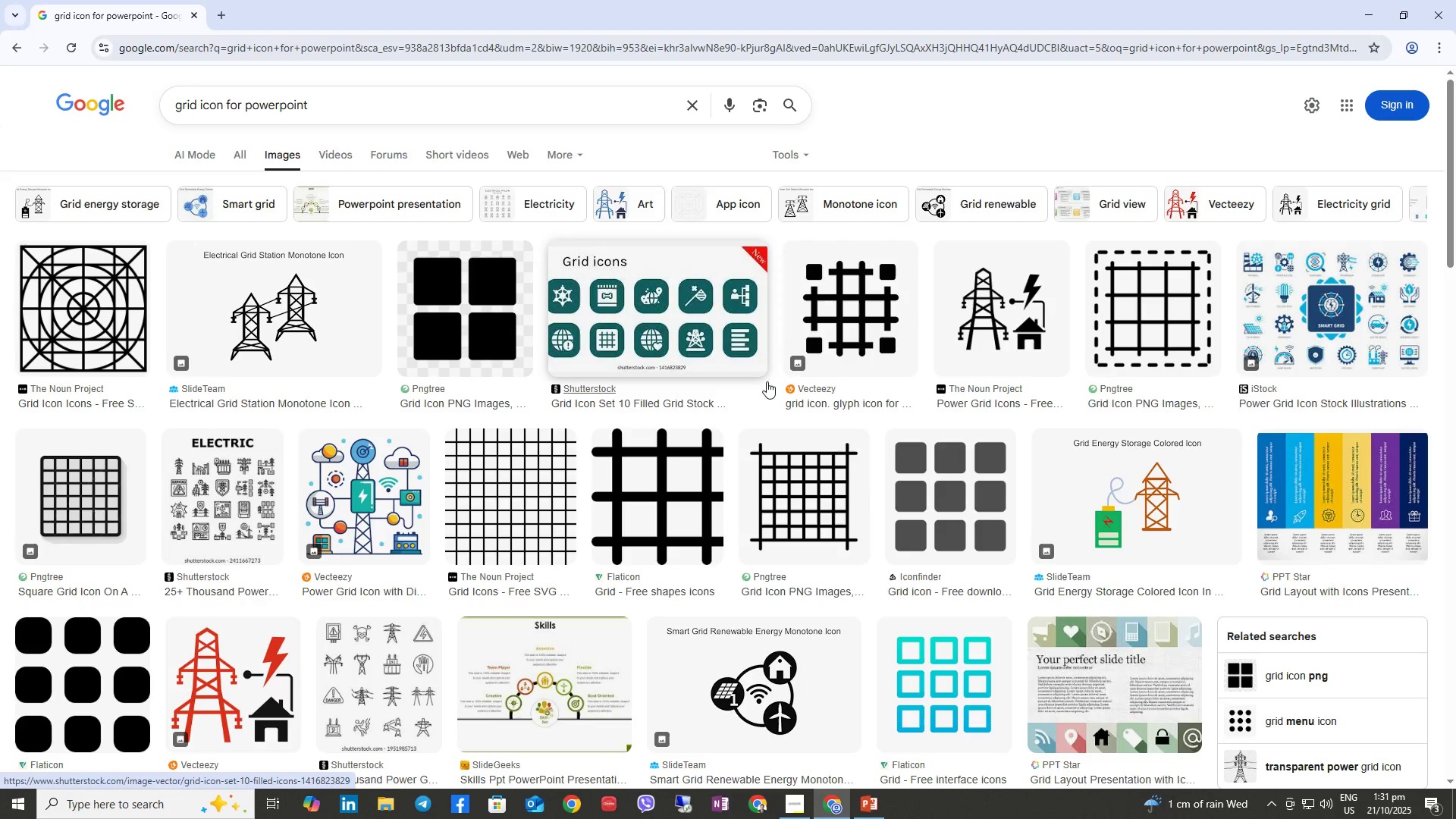 
wait(7.76)
 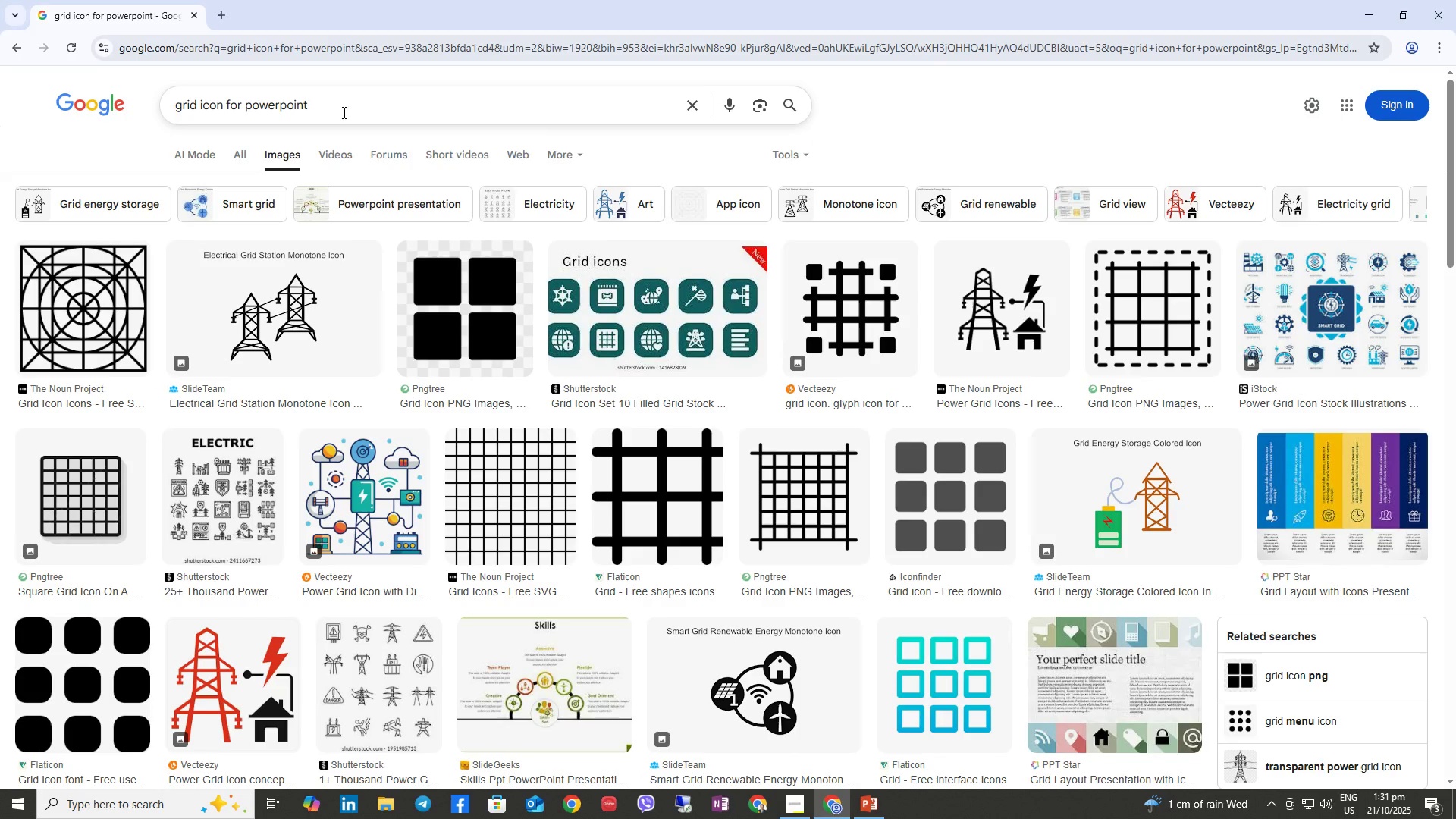 
type(simple grid oc)
key(Backspace)
key(Backspace)
type(icon)
 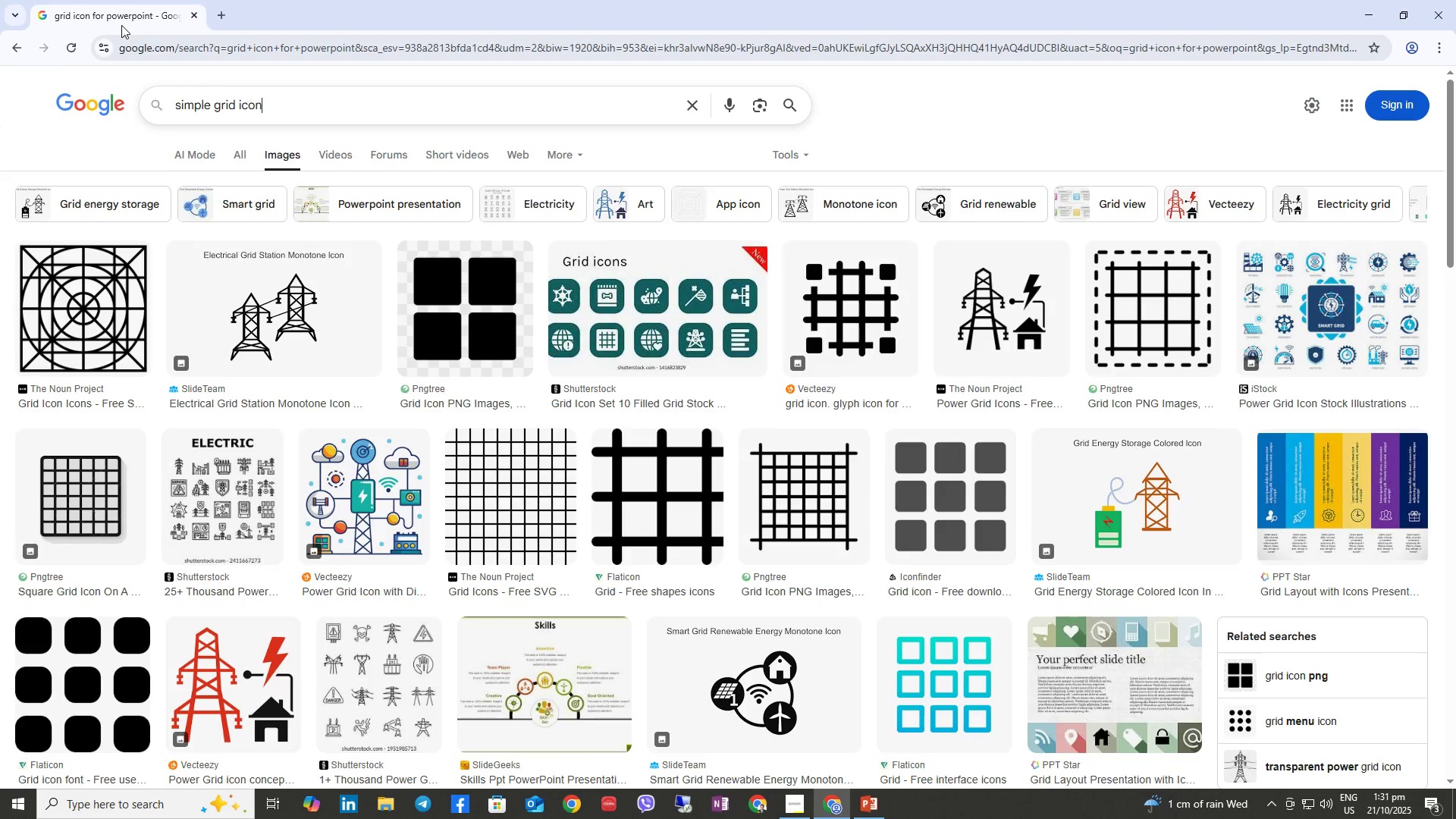 
key(Enter)
 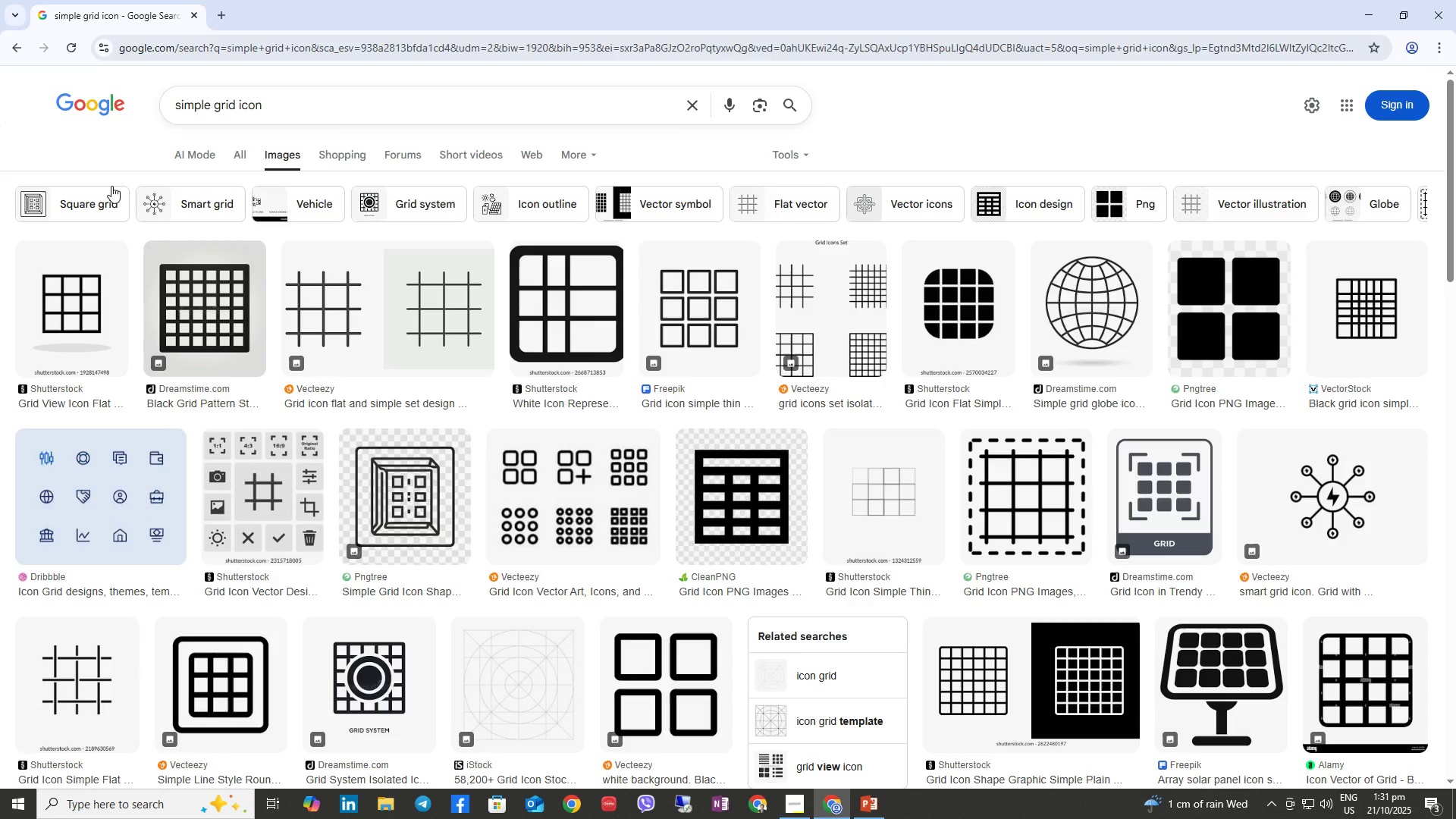 
wait(9.65)
 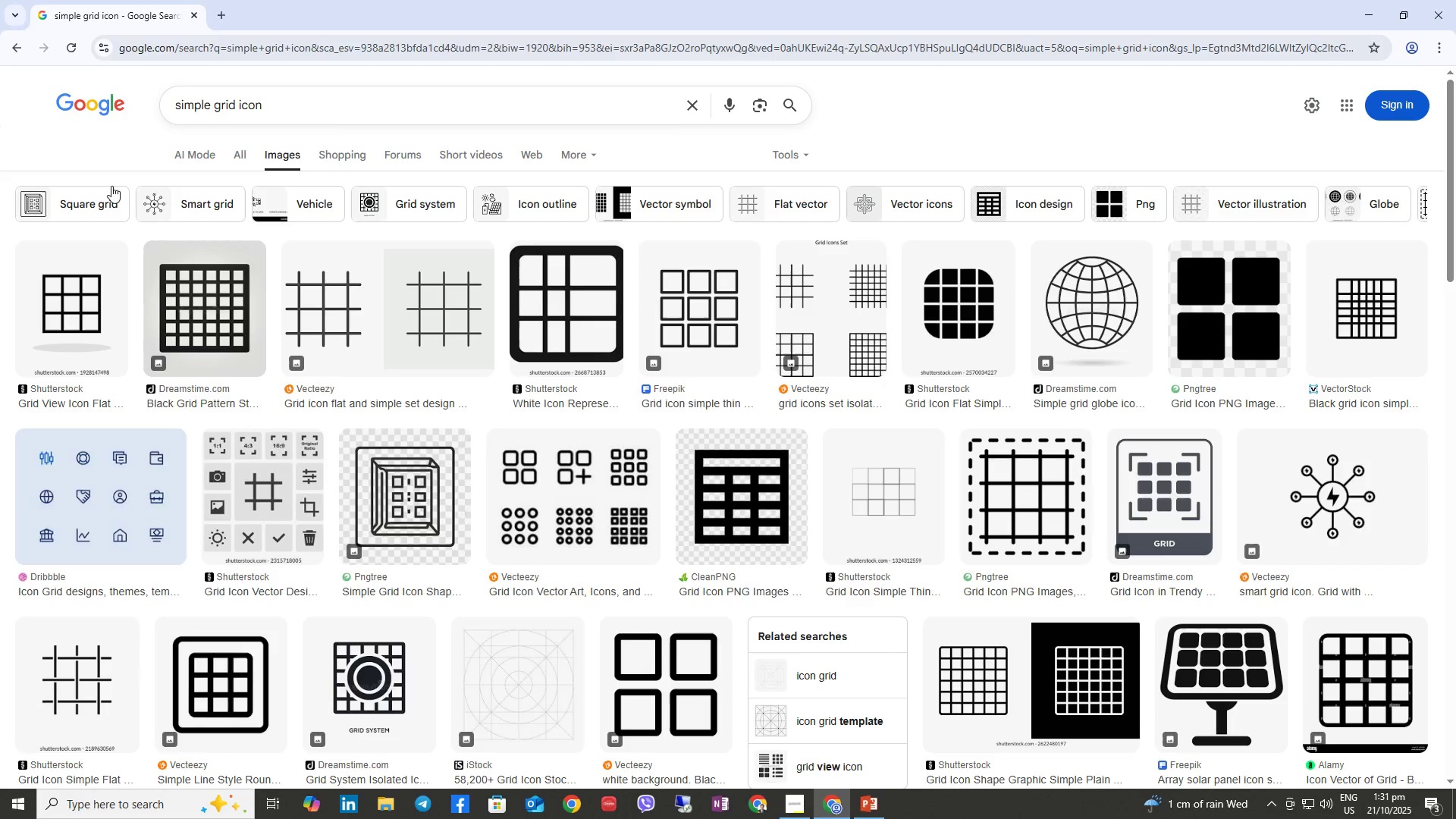 
left_click([99, 287])
 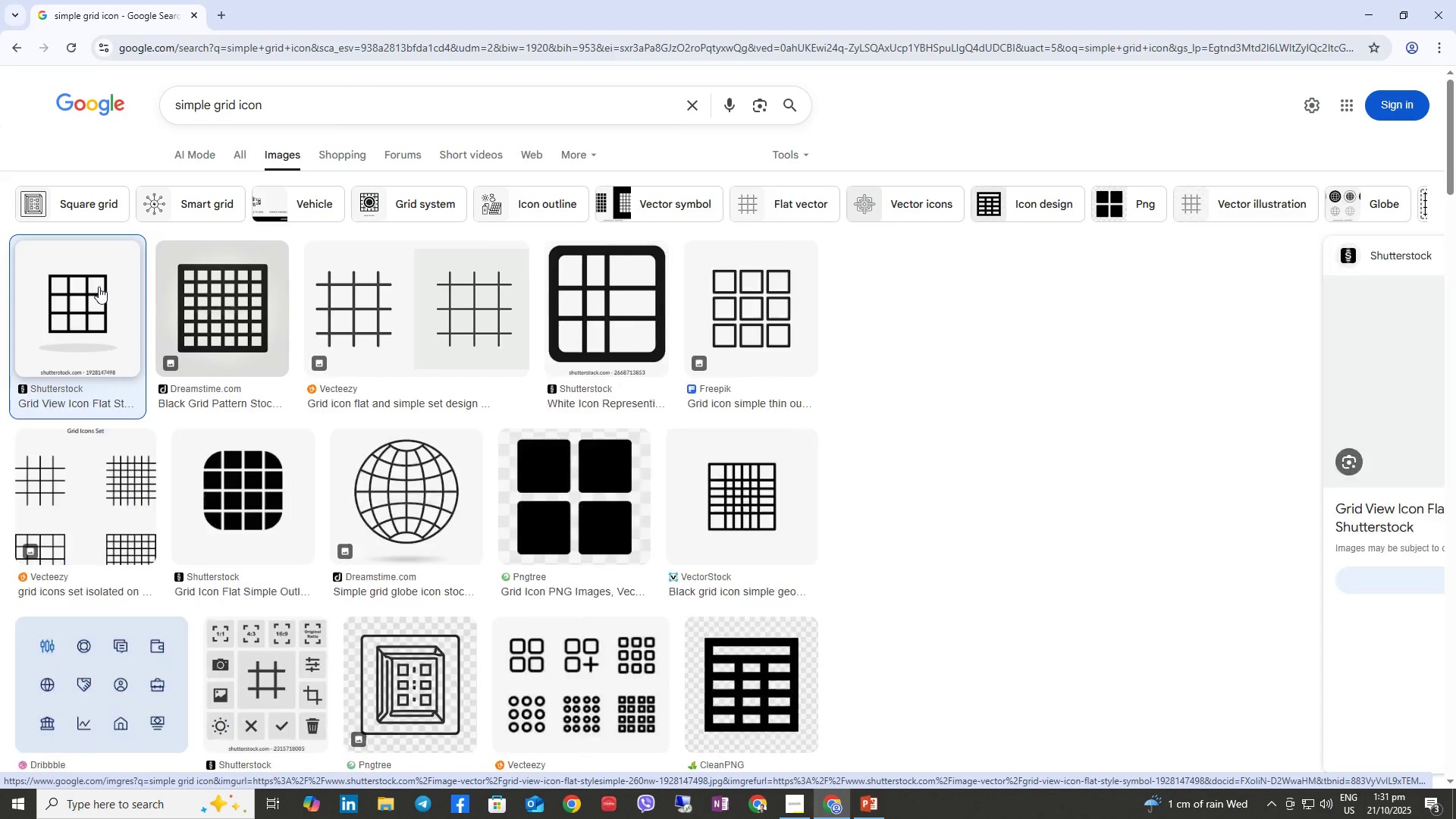 
right_click([99, 287])
 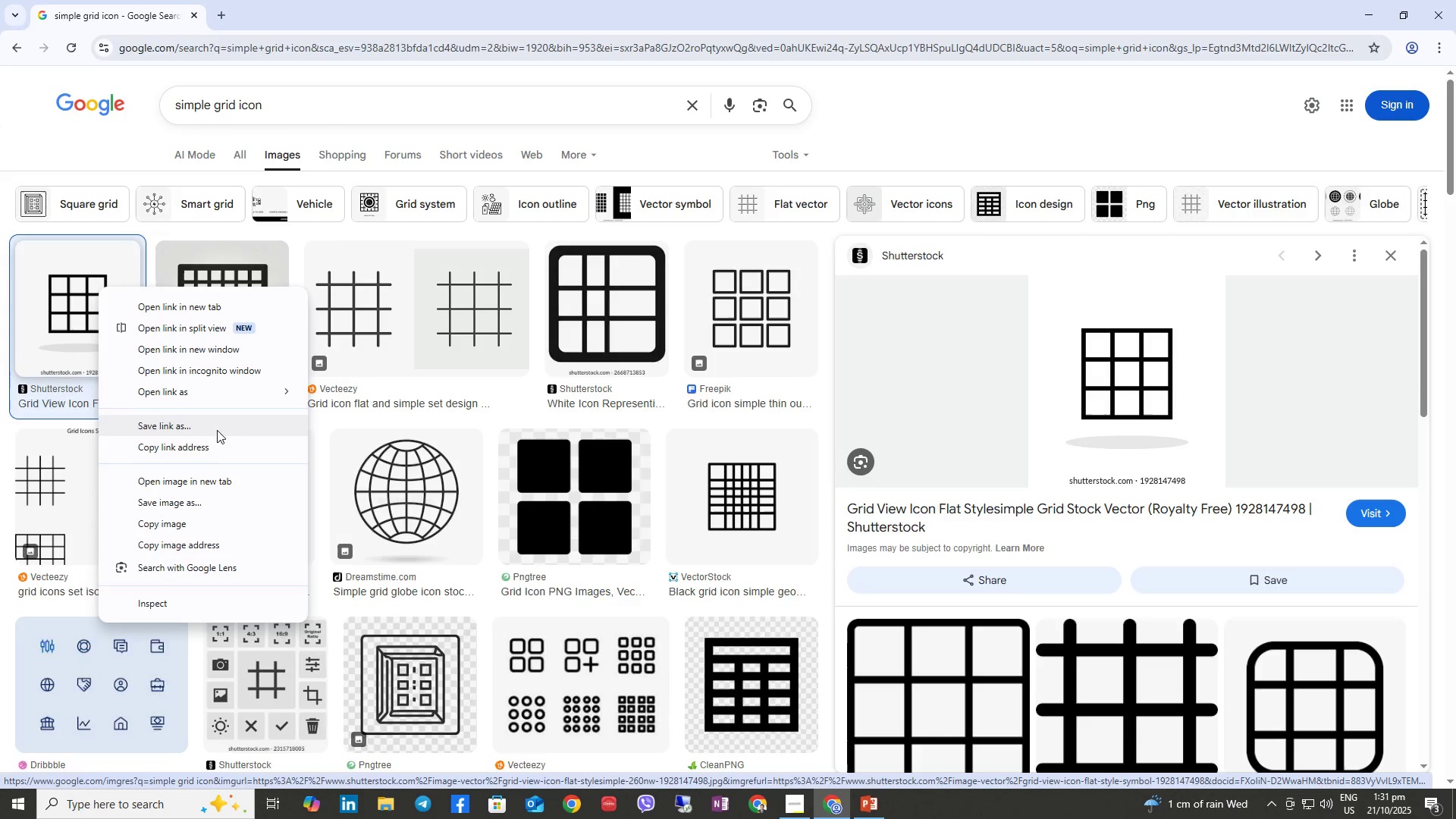 
left_click([190, 502])
 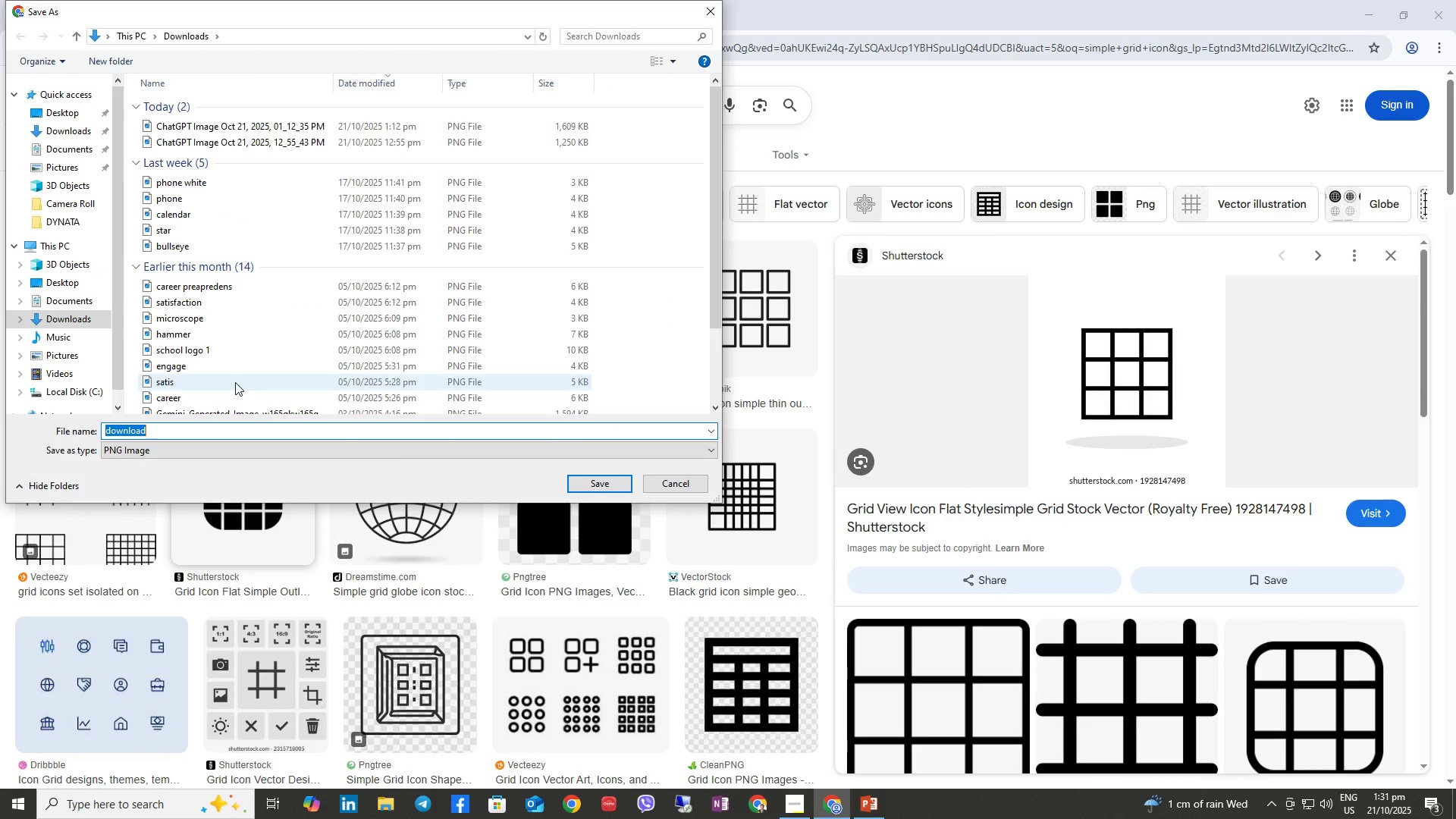 
type(grid)
 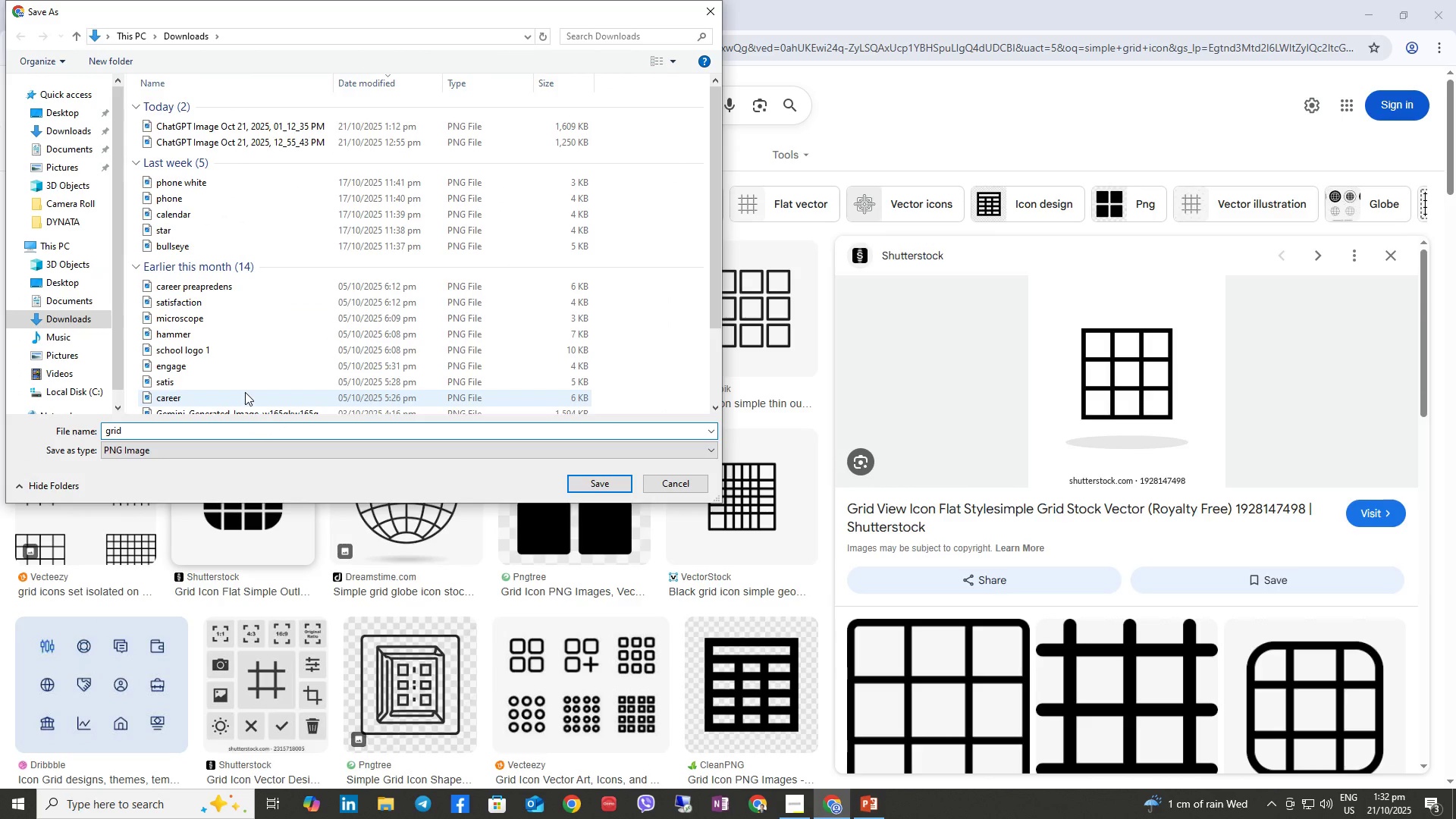 
key(Enter)
 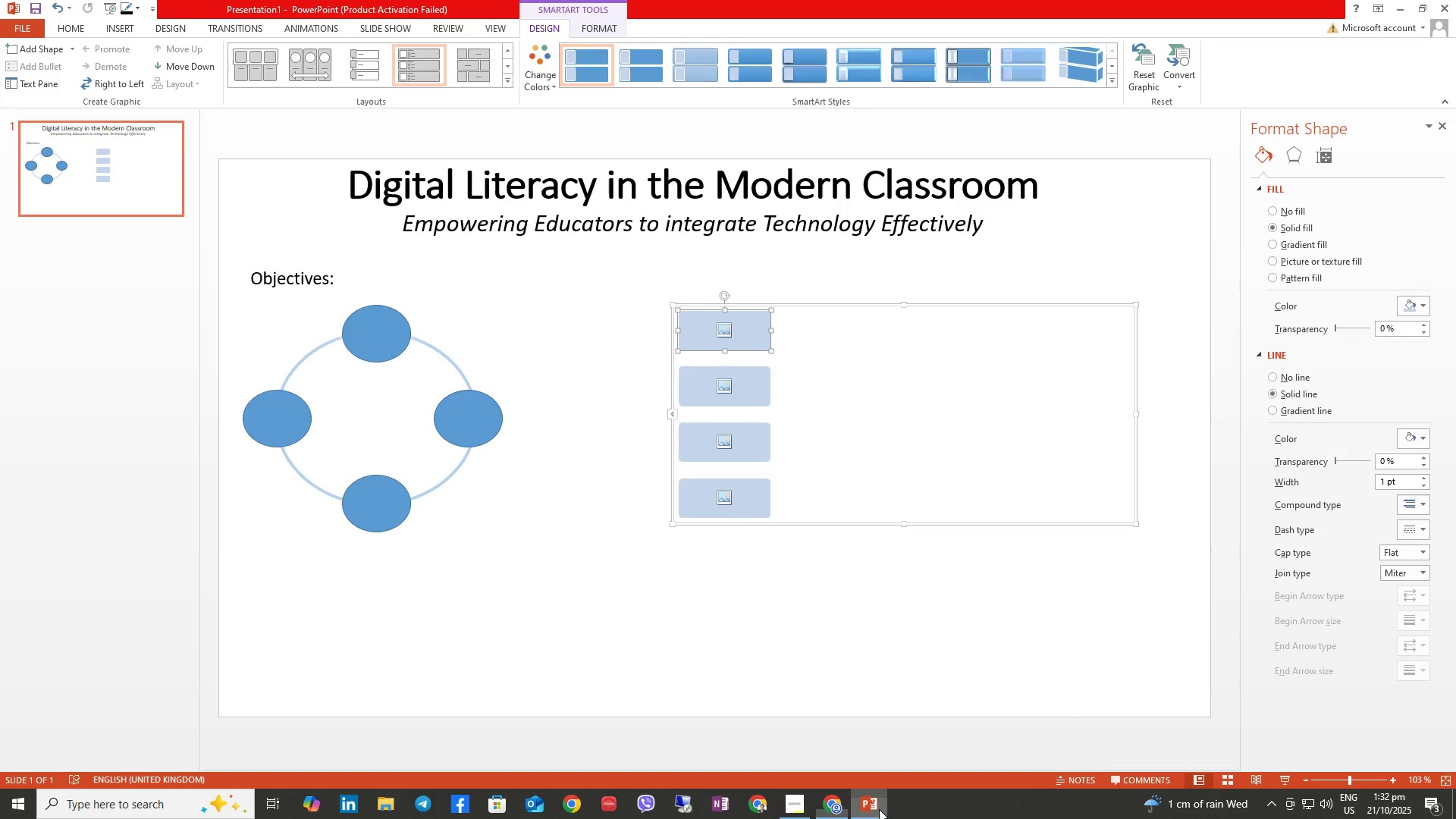 
left_click([733, 344])
 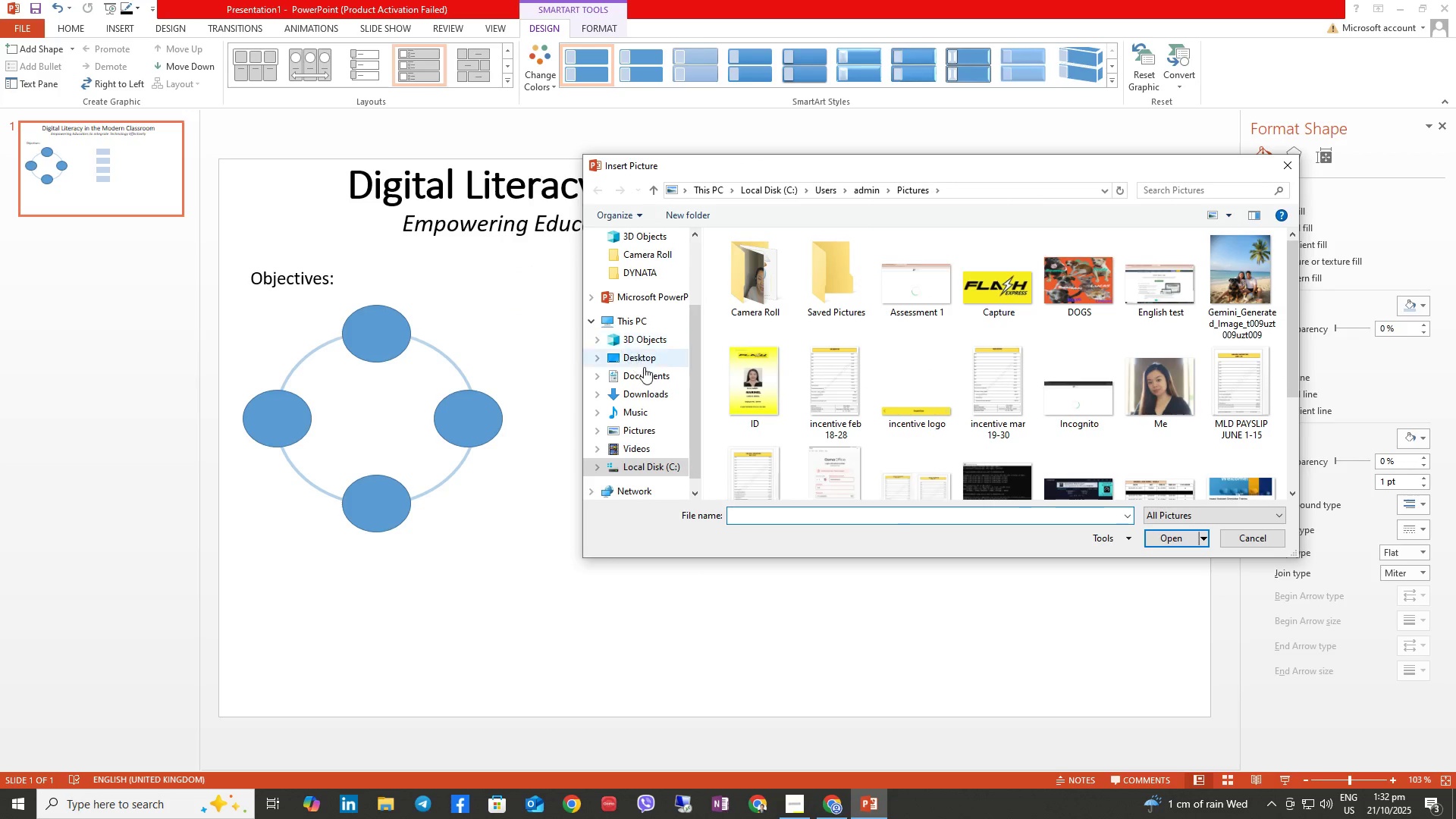 
wait(5.96)
 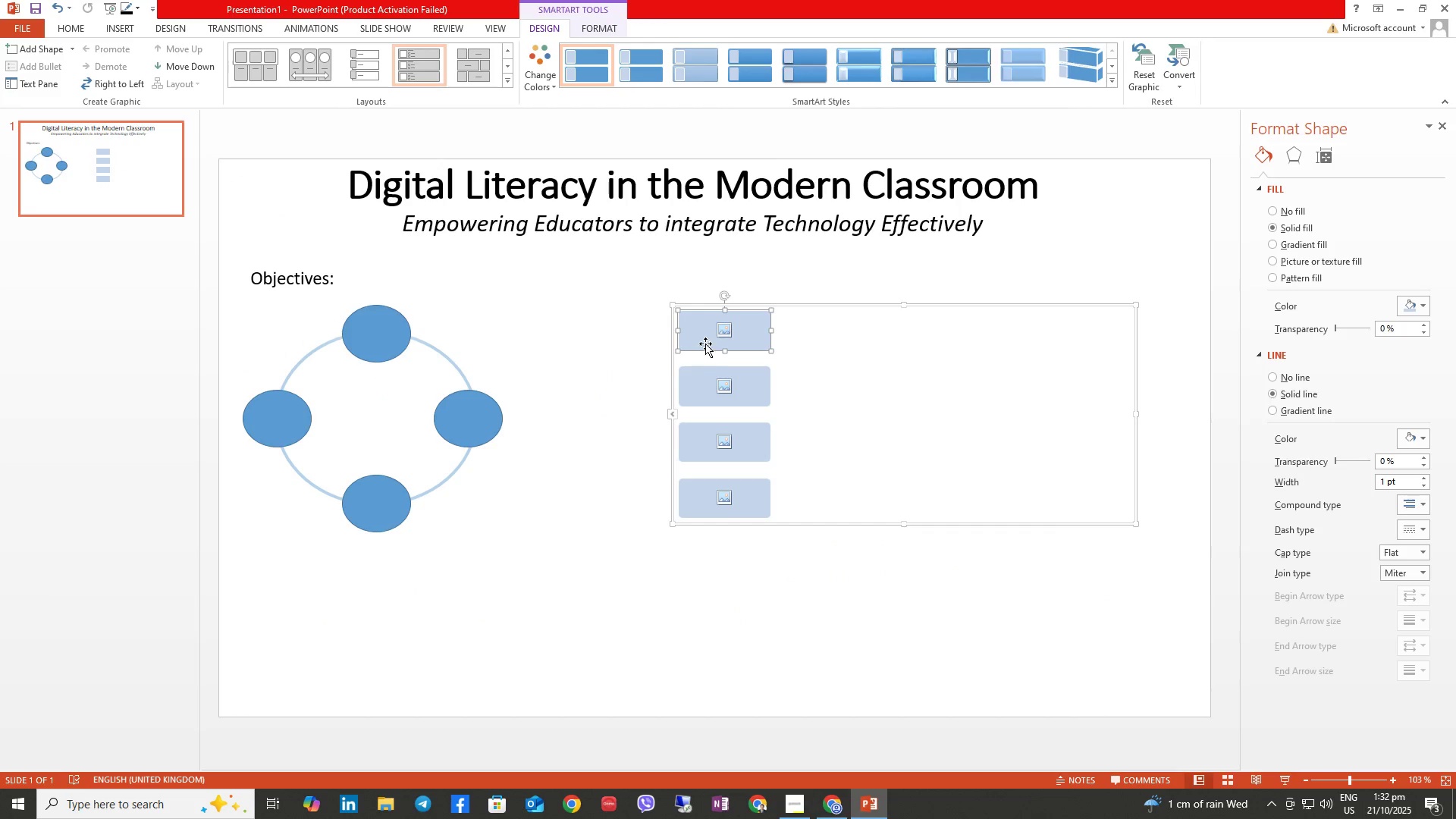 
left_click([742, 280])
 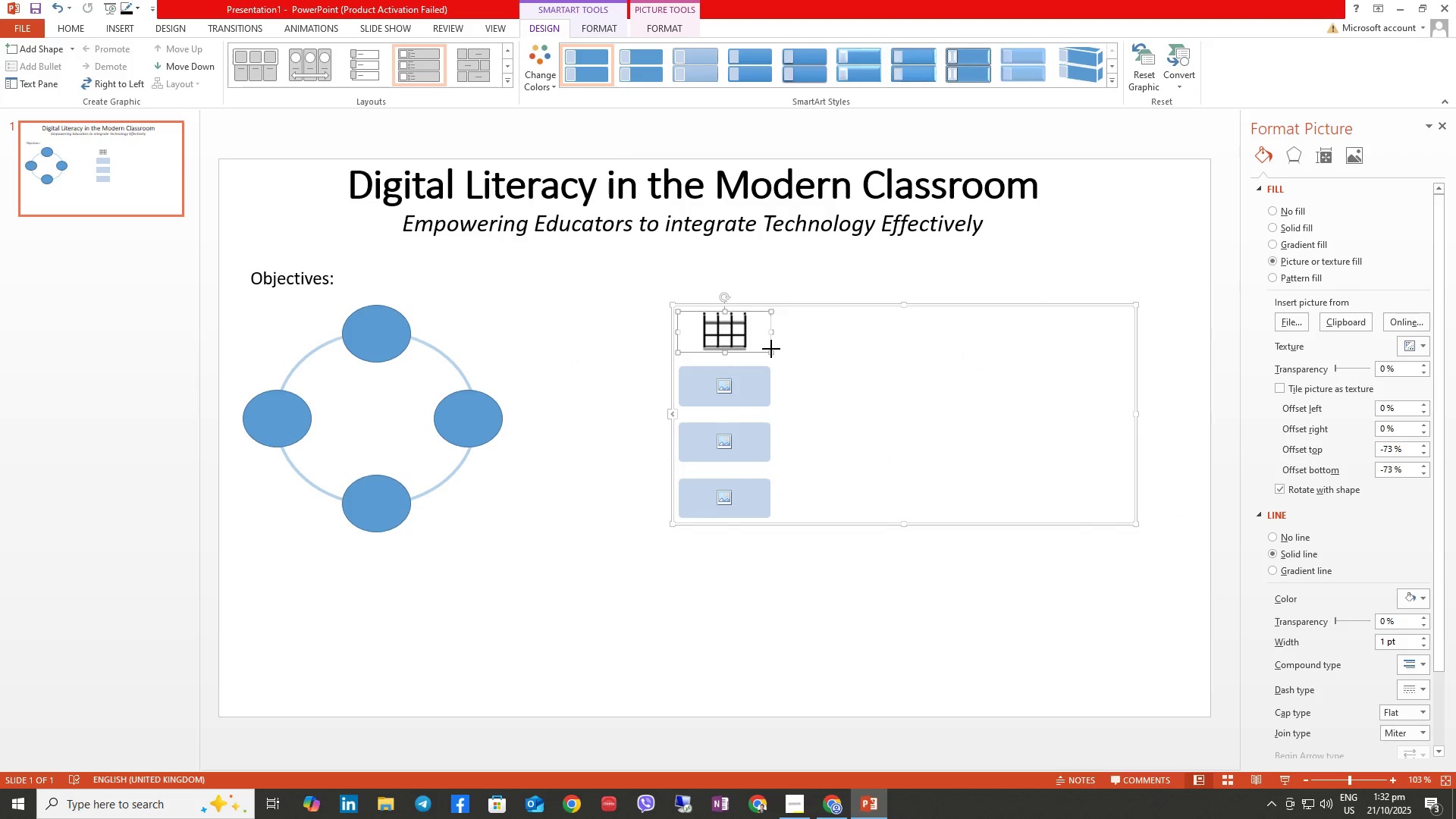 
wait(7.86)
 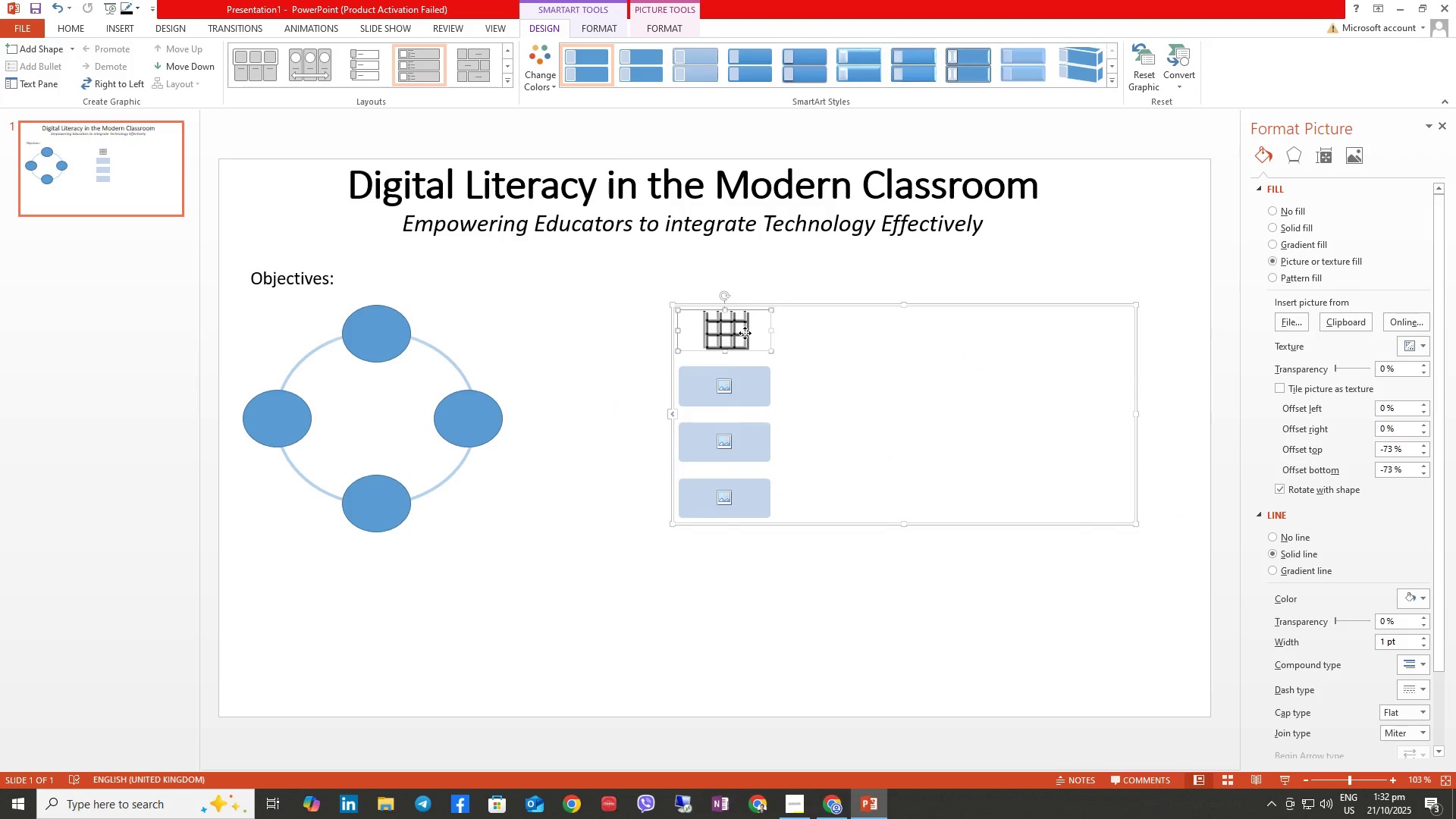 
key(Control+Z)
 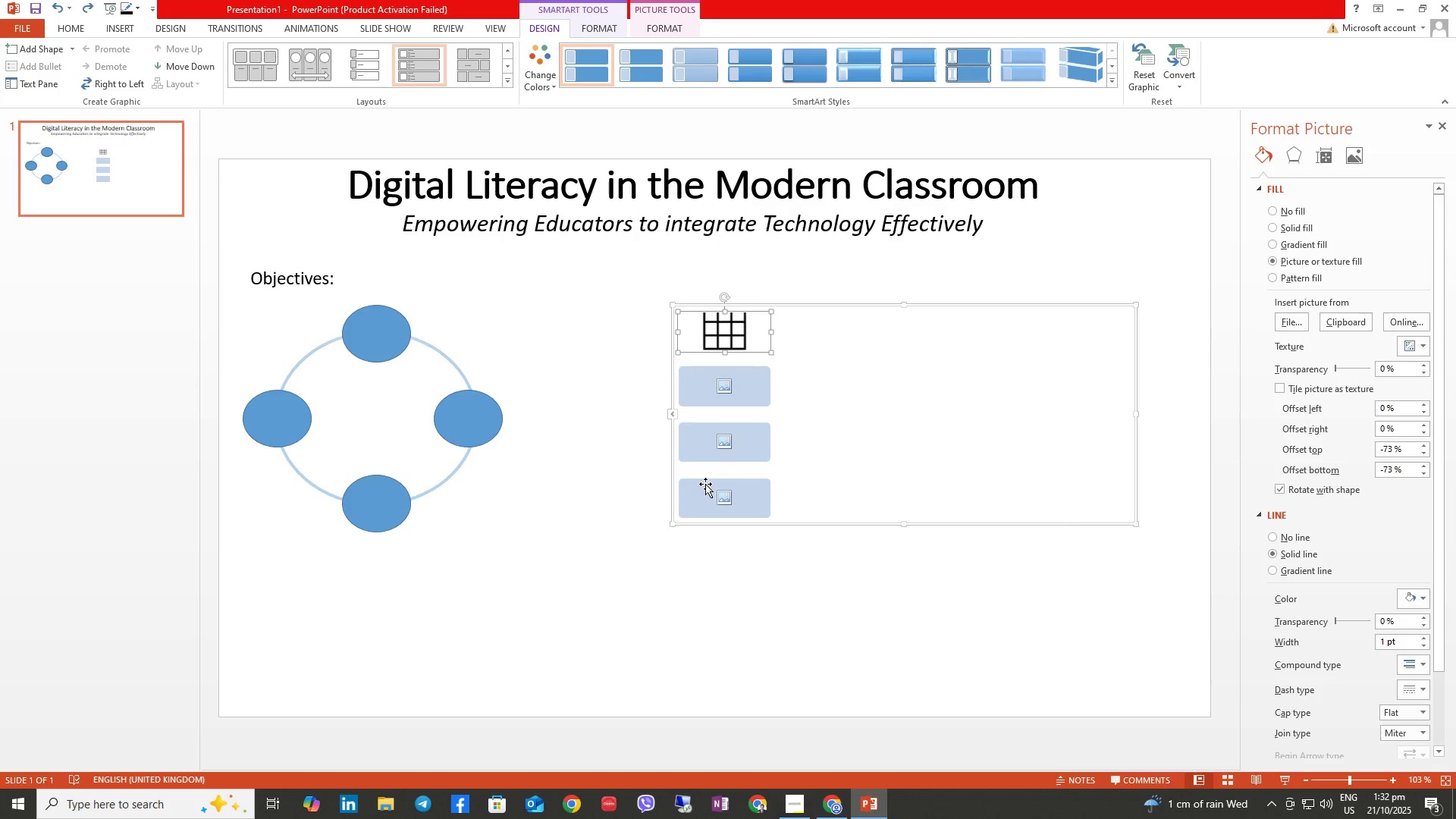 
key(Control+Z)
 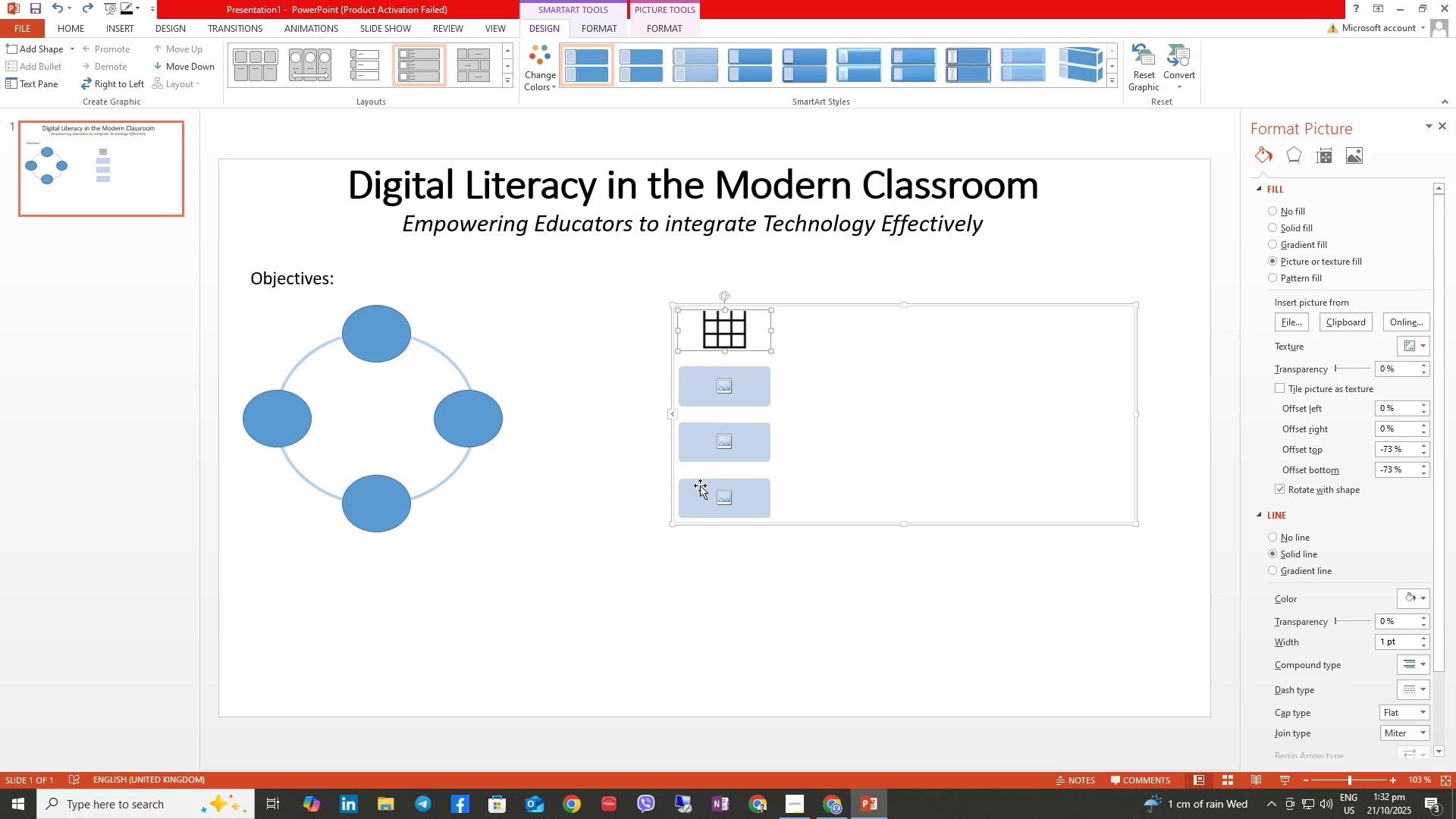 
key(Control+Z)
 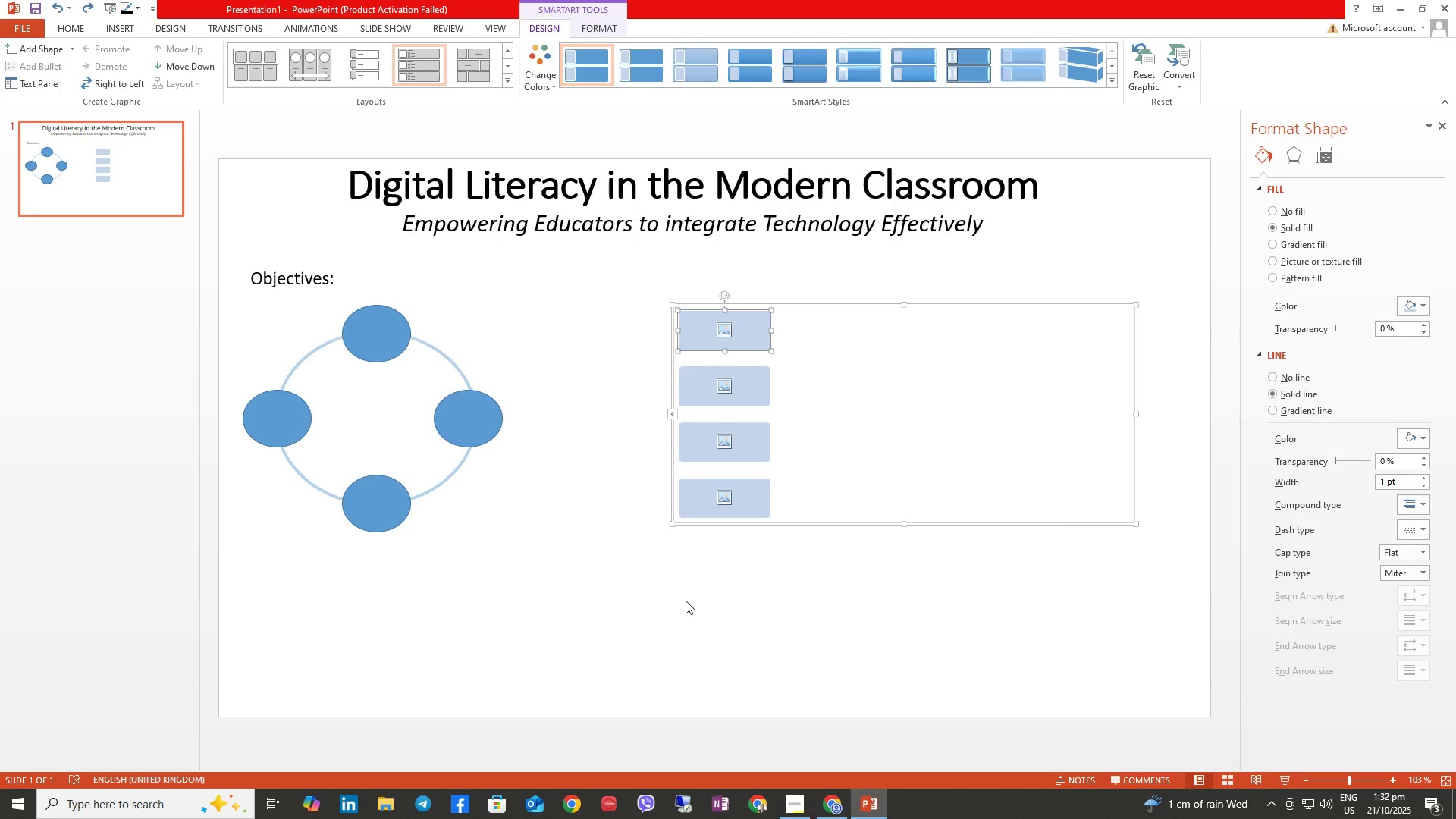 
wait(5.46)
 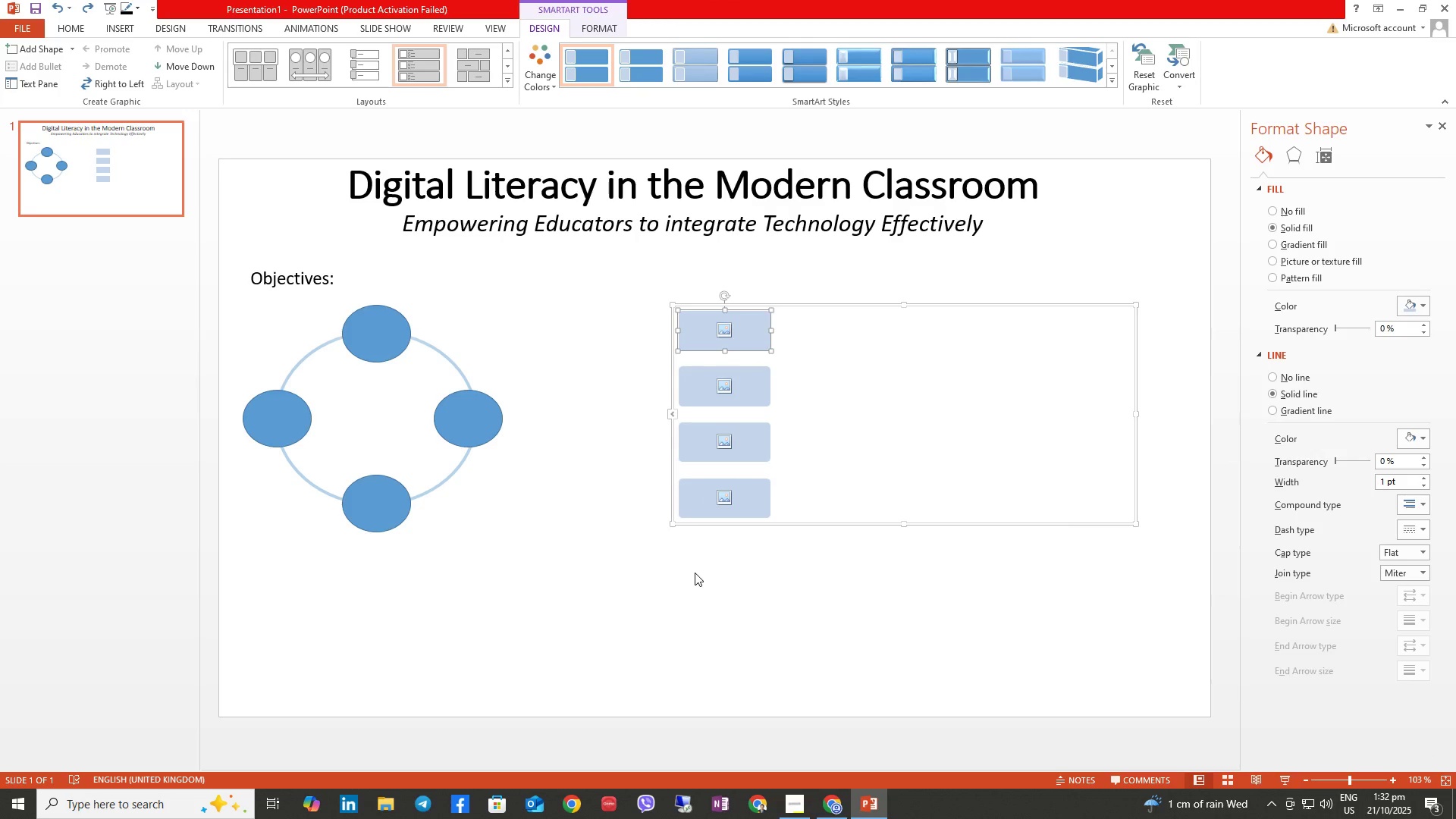 
left_click([129, 25])
 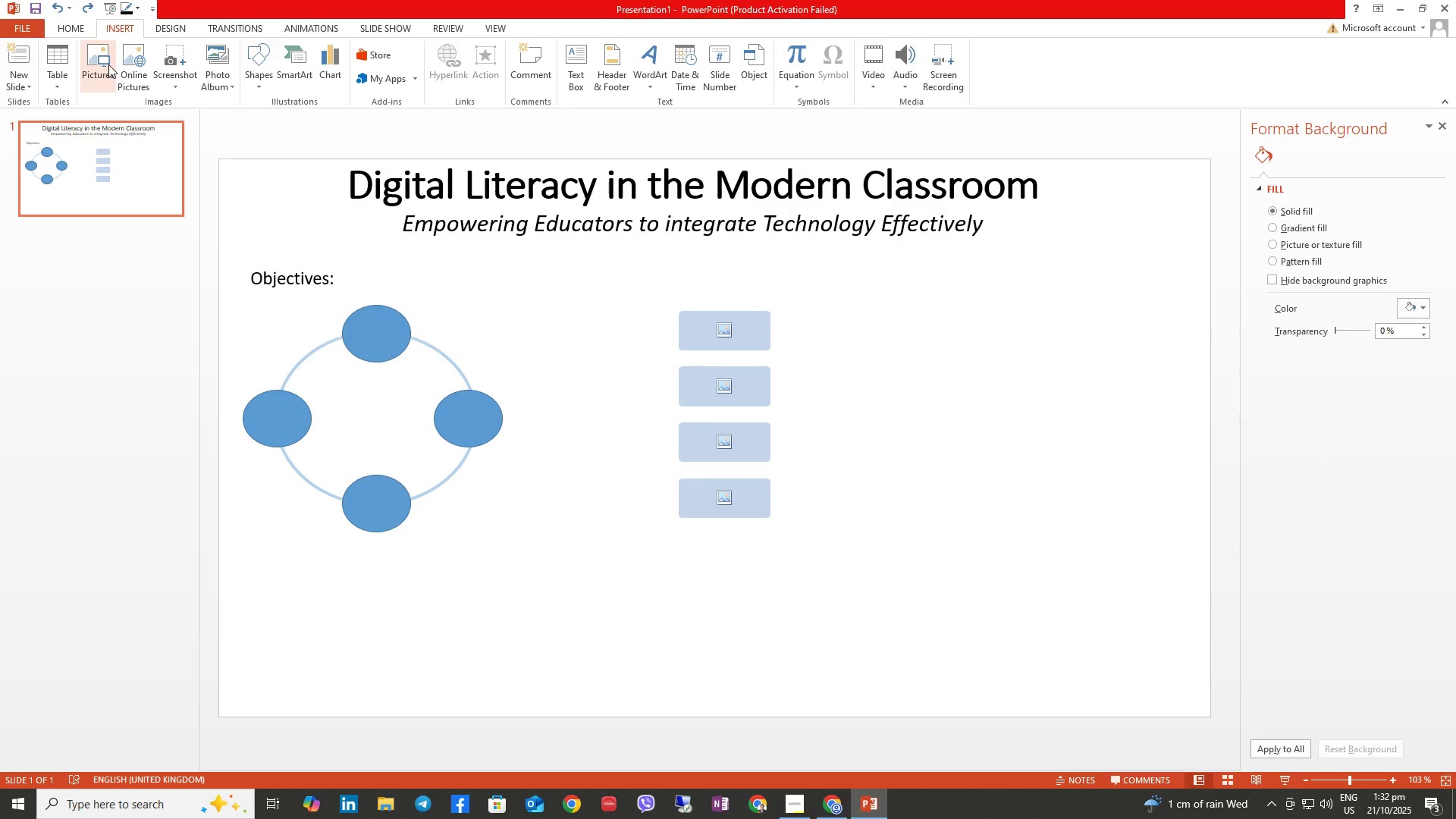 
left_click([108, 64])
 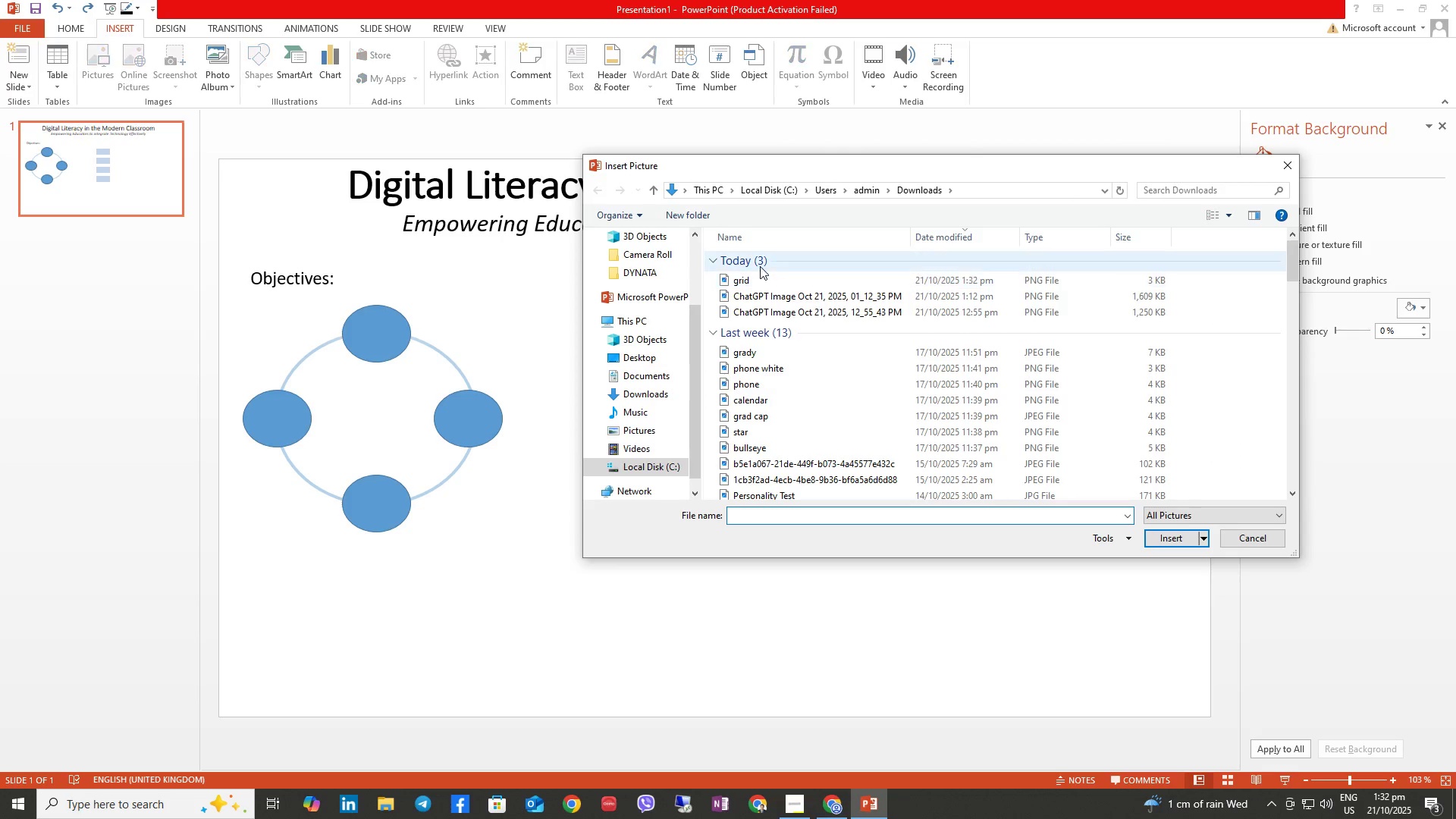 
left_click([756, 284])
 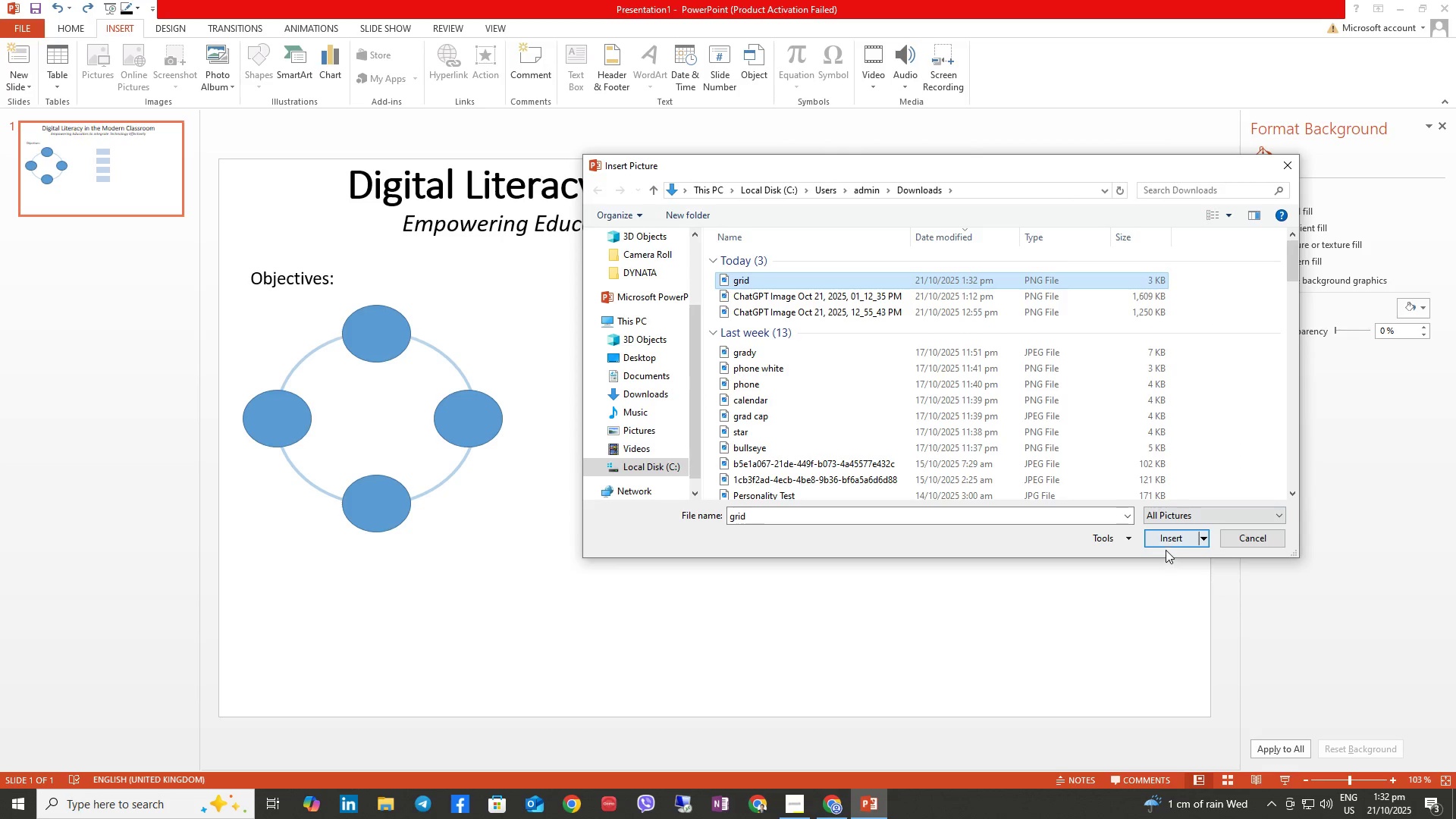 
left_click([1163, 536])
 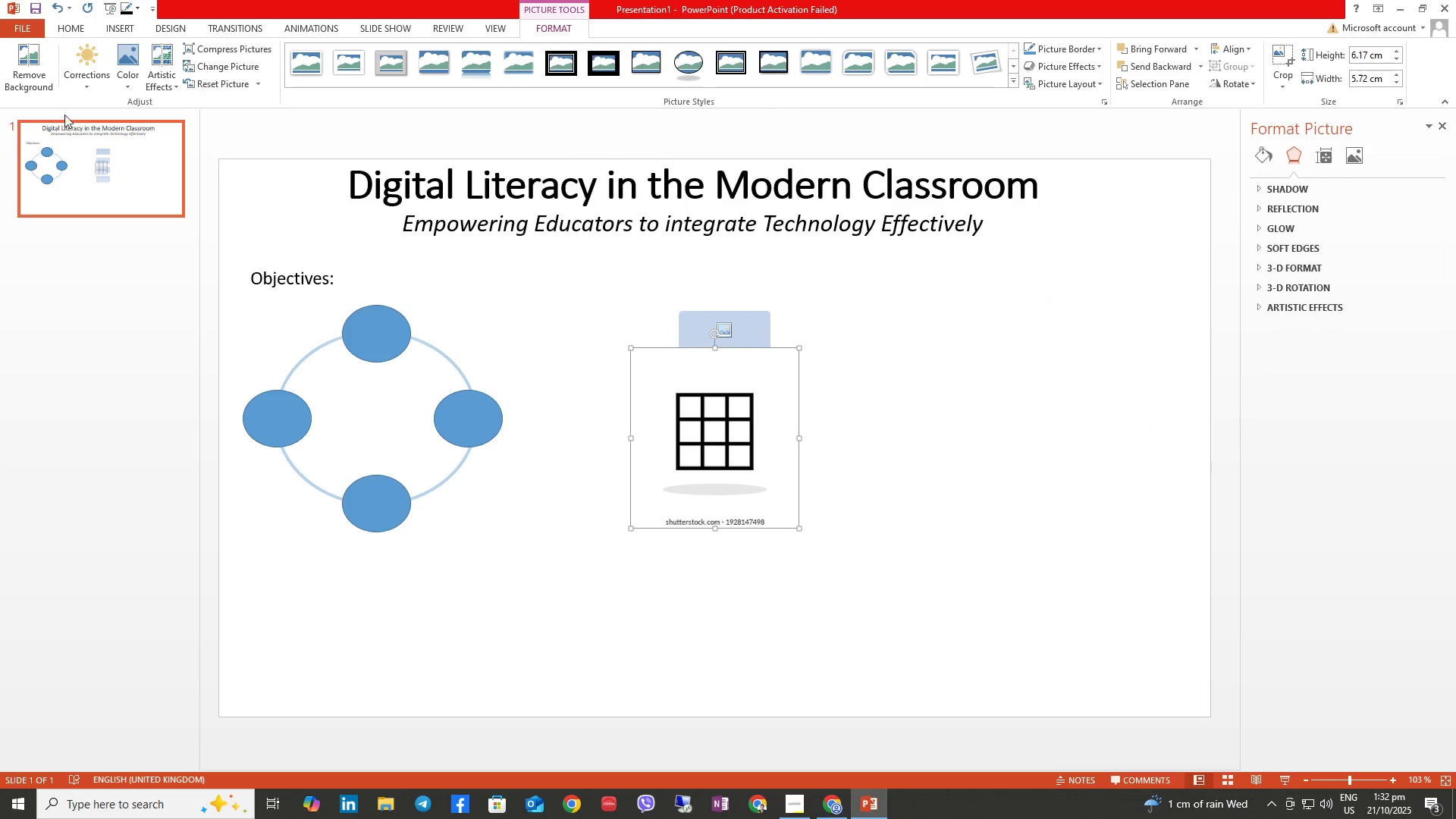 
left_click([33, 74])
 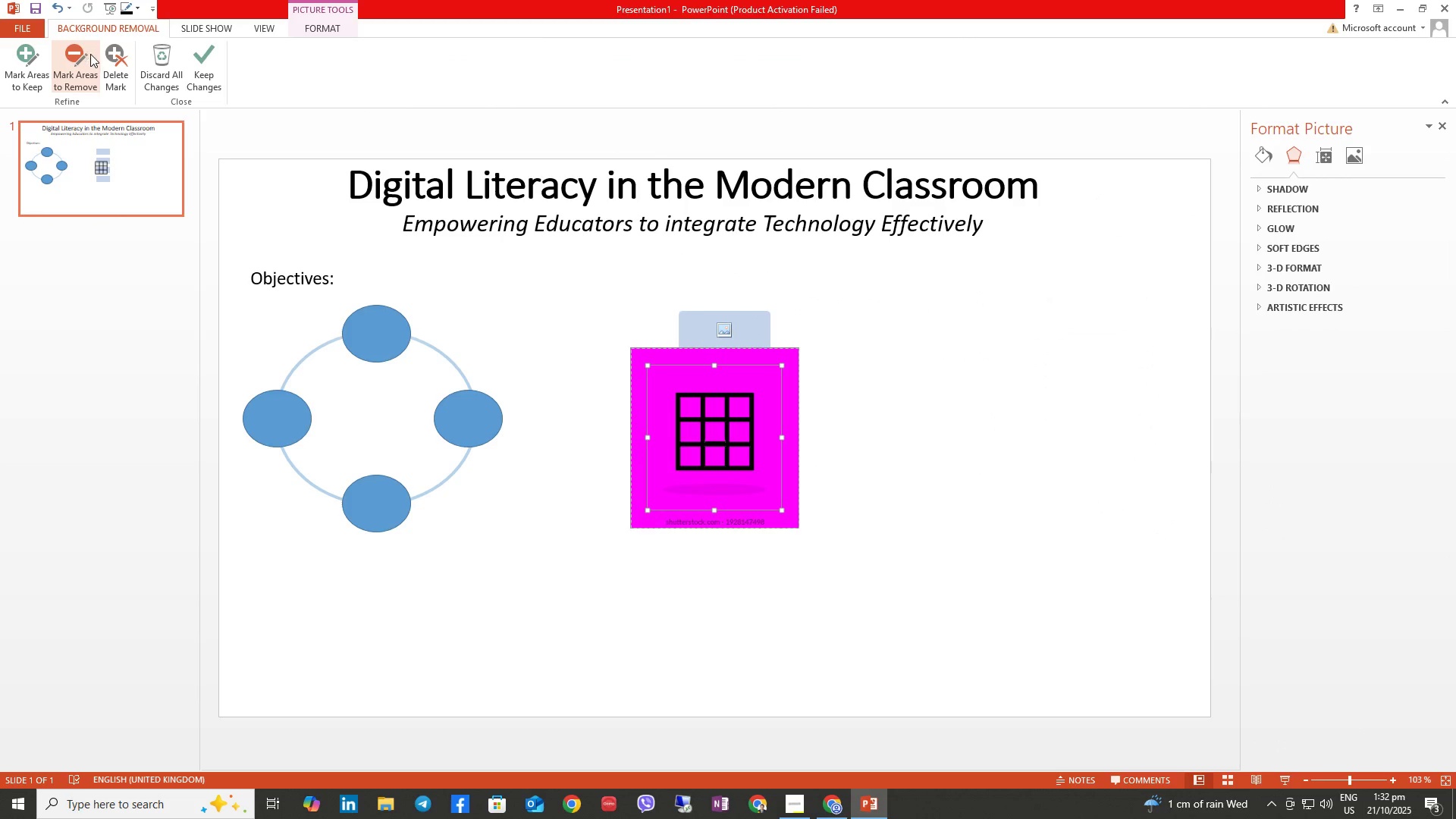 
left_click([191, 68])
 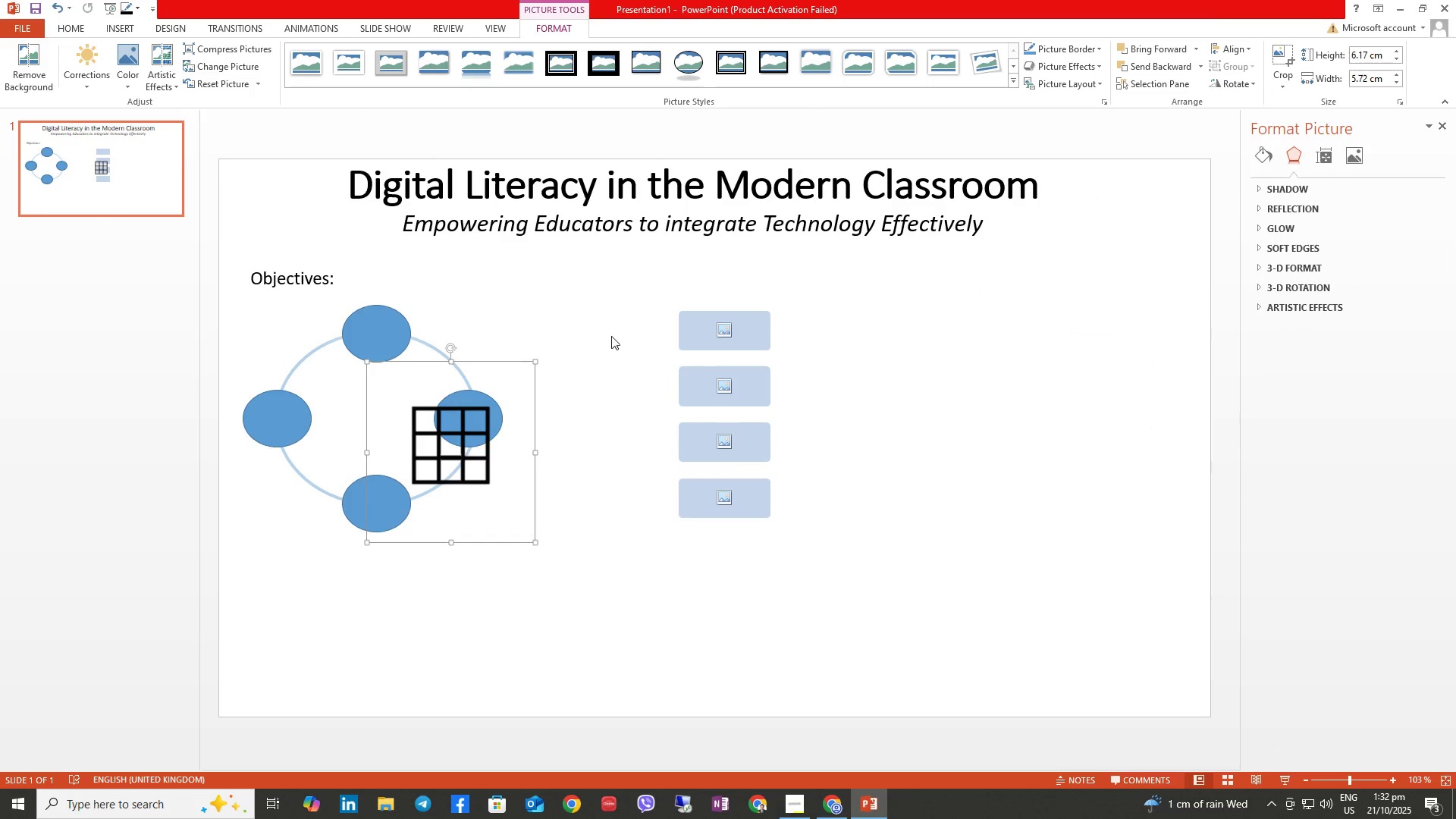 
right_click([735, 328])
 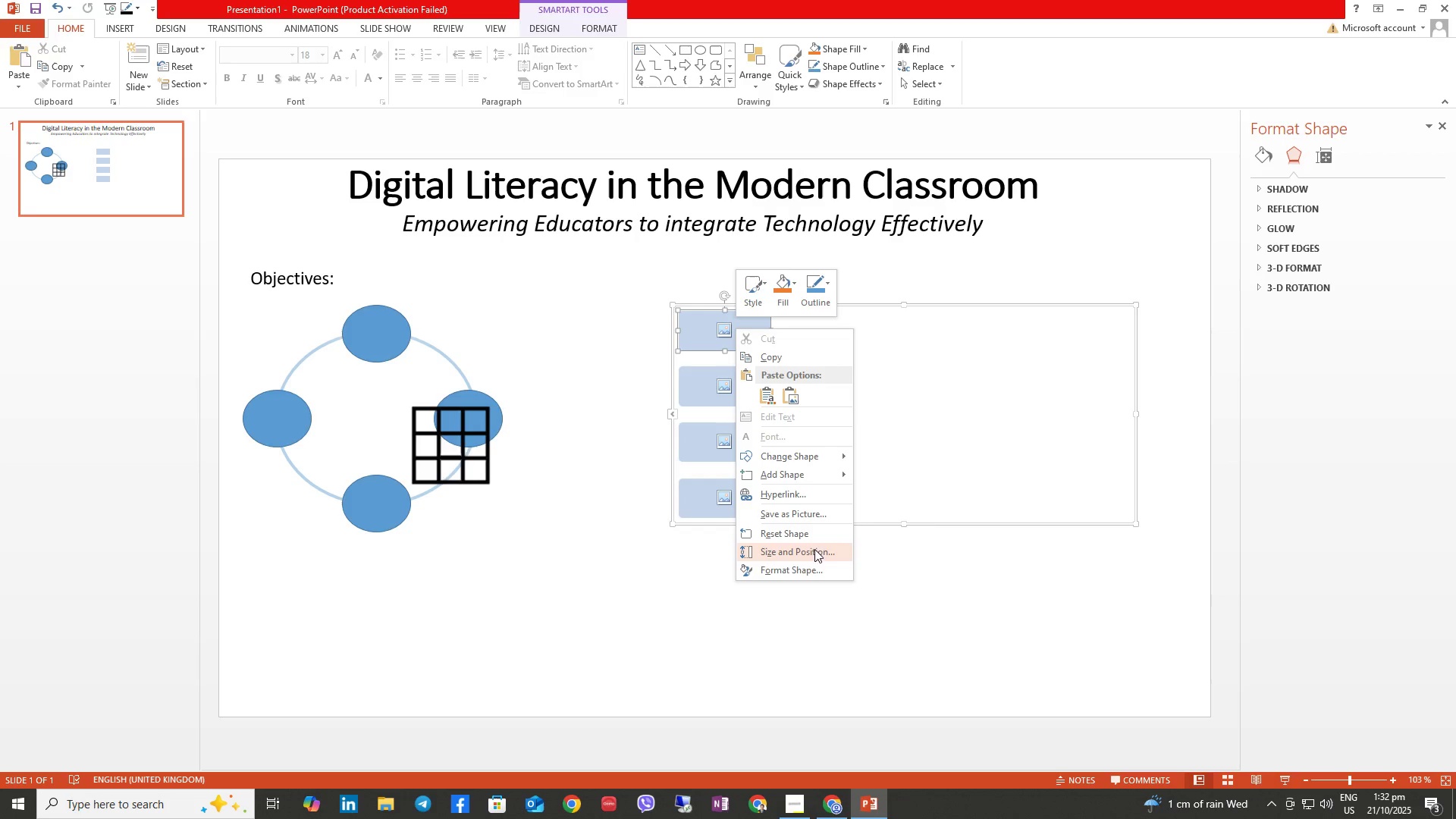 
left_click([817, 563])
 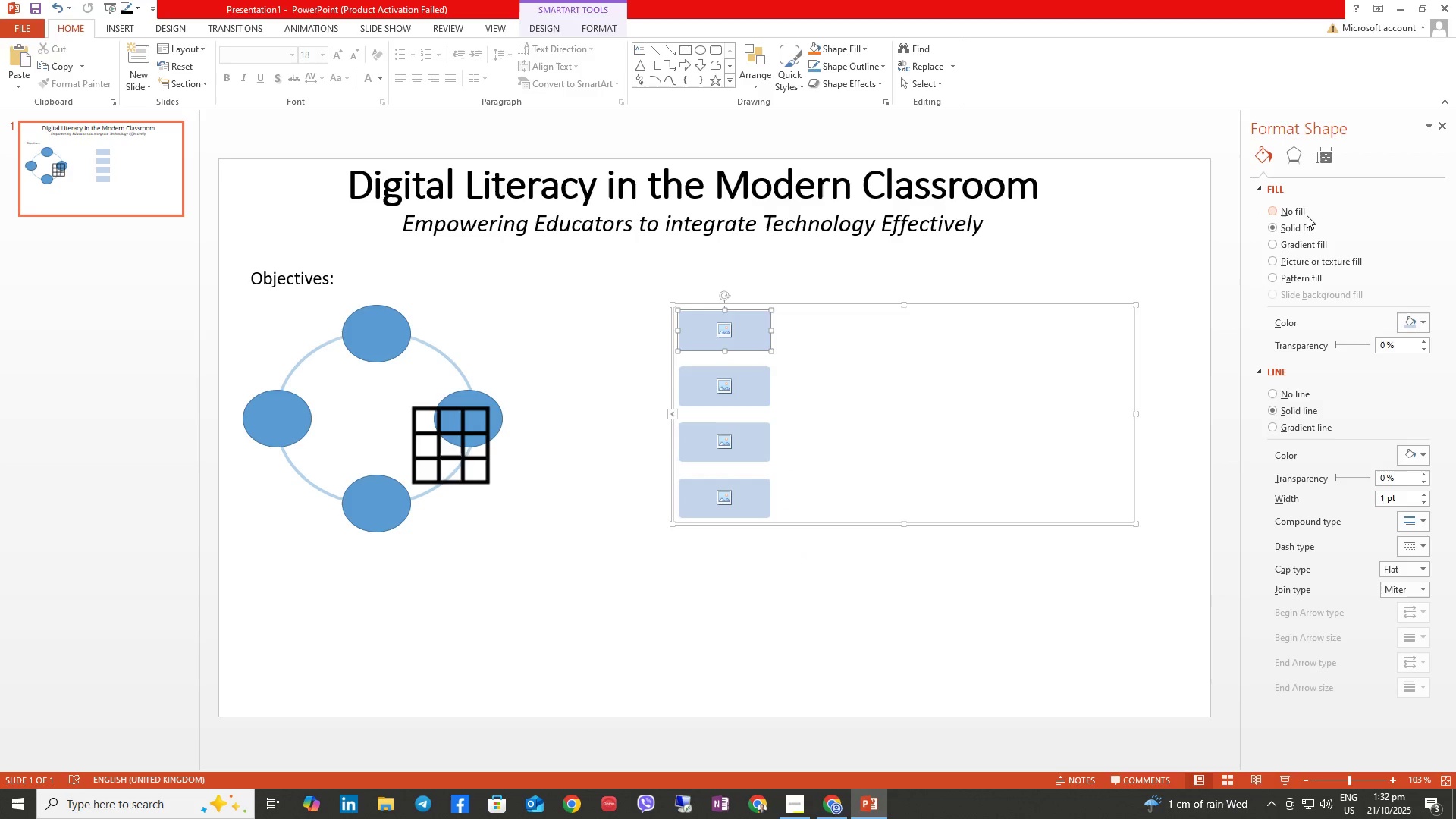 
left_click([1303, 214])
 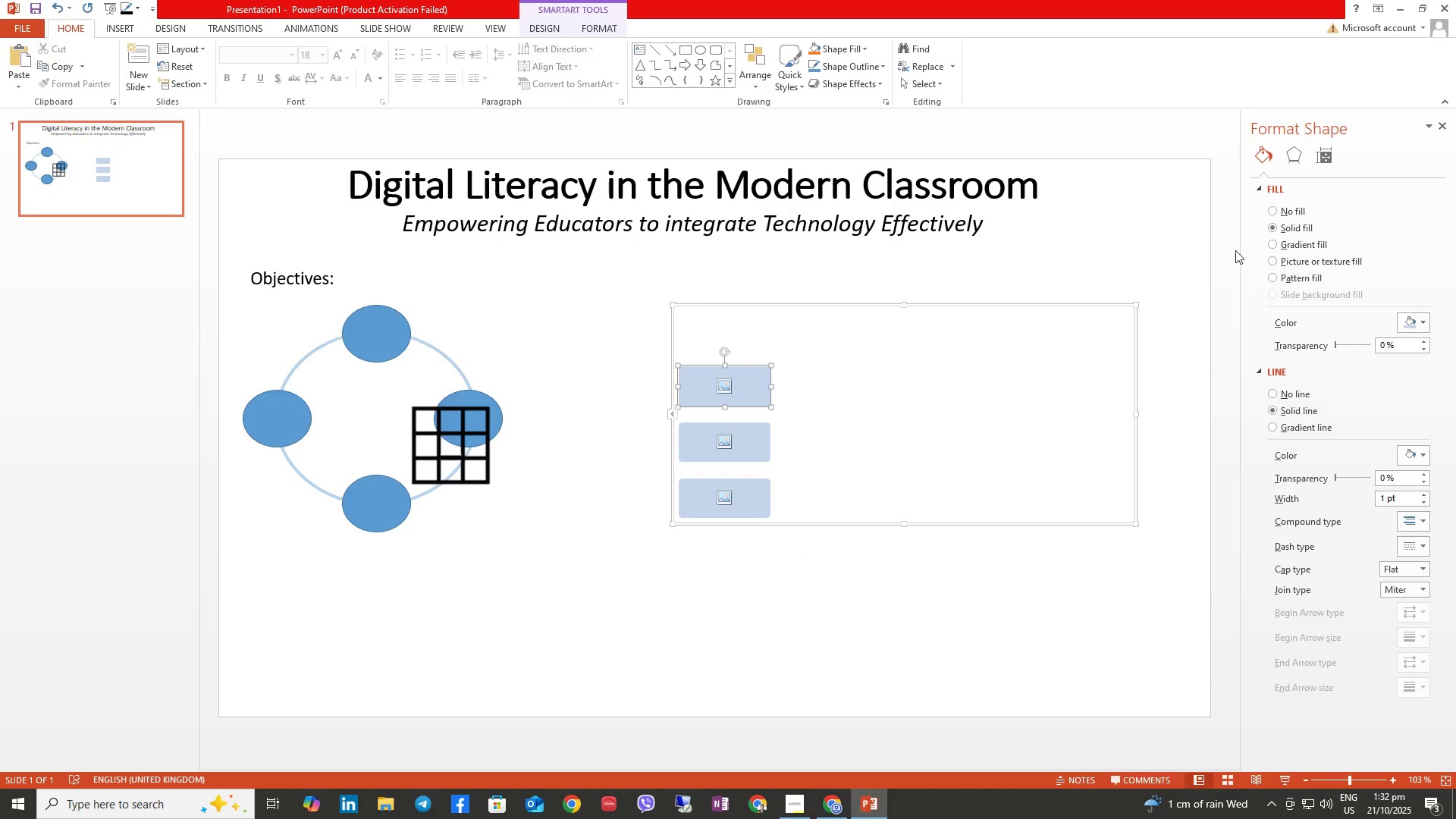 
left_click([1289, 214])
 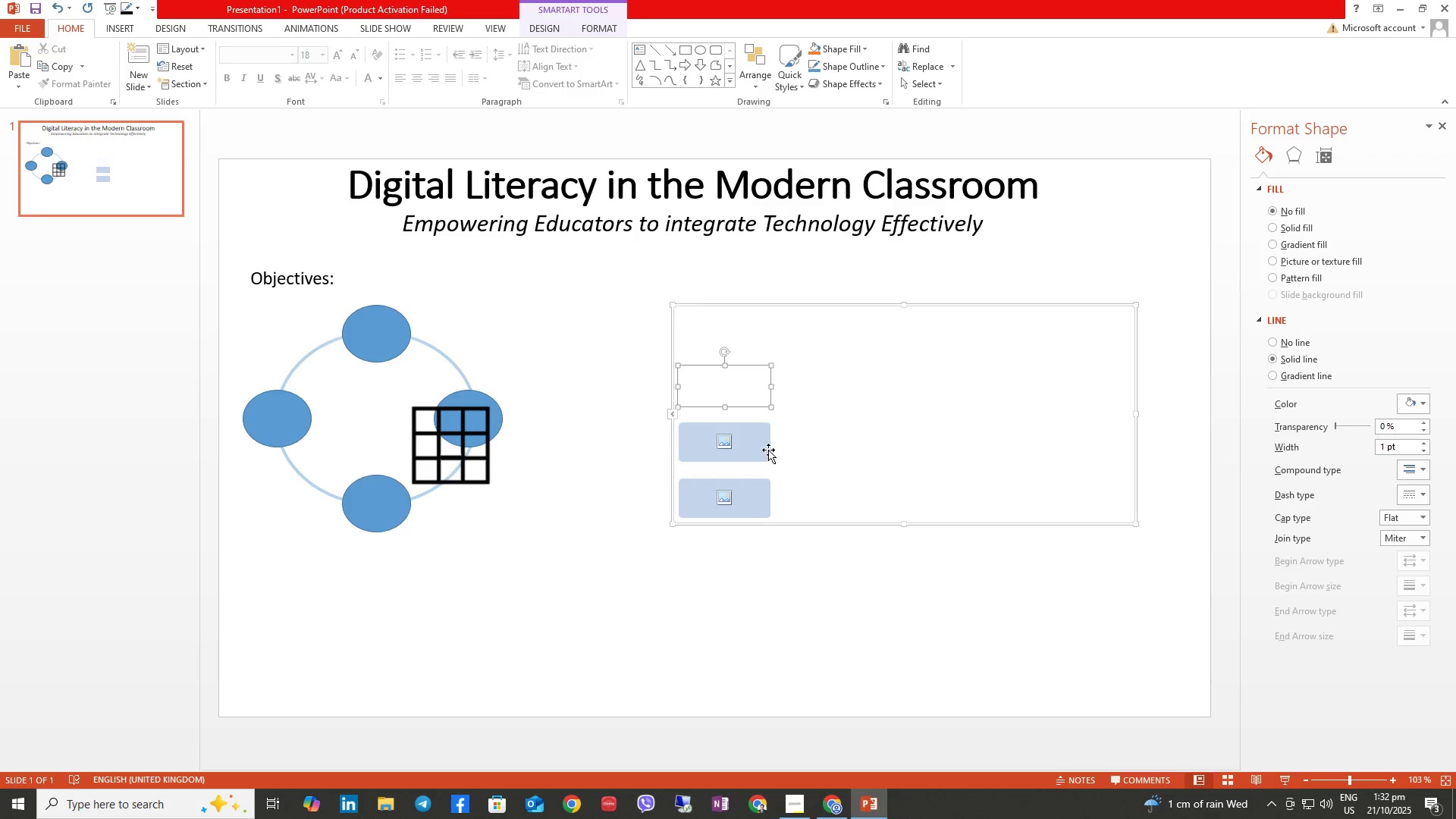 
left_click([748, 446])
 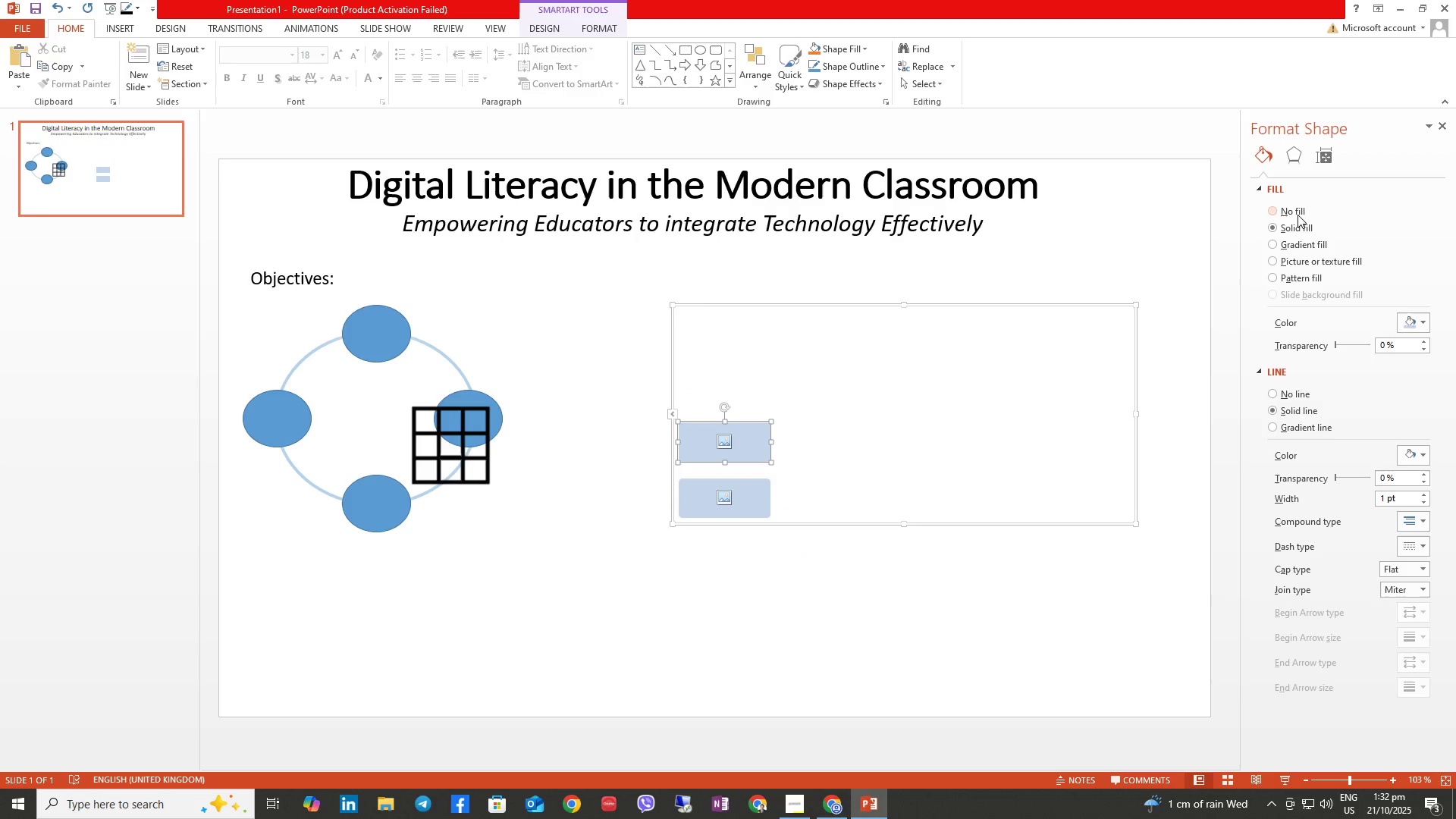 
left_click([1298, 213])
 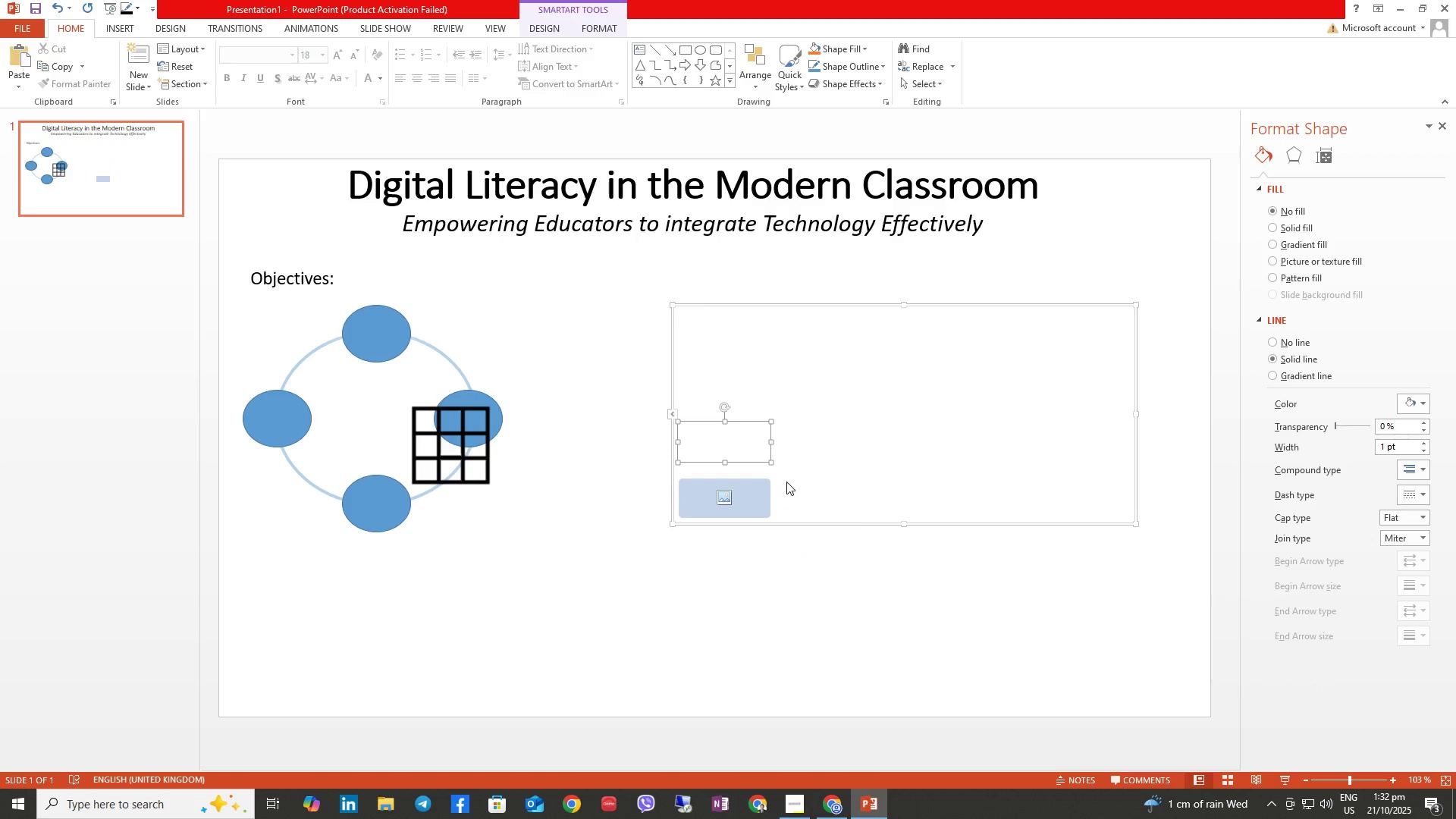 
left_click([751, 496])
 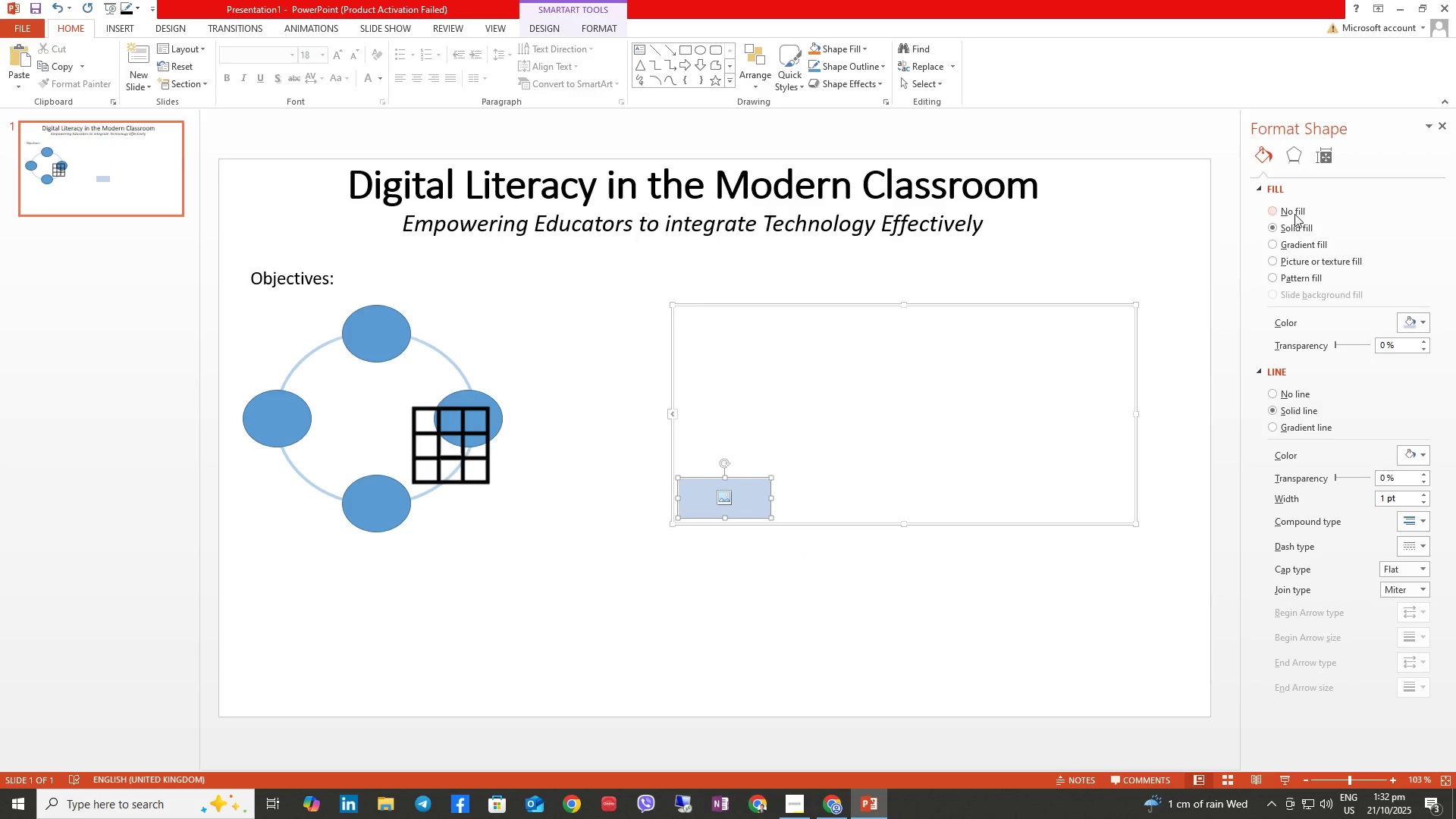 
double_click([1294, 214])
 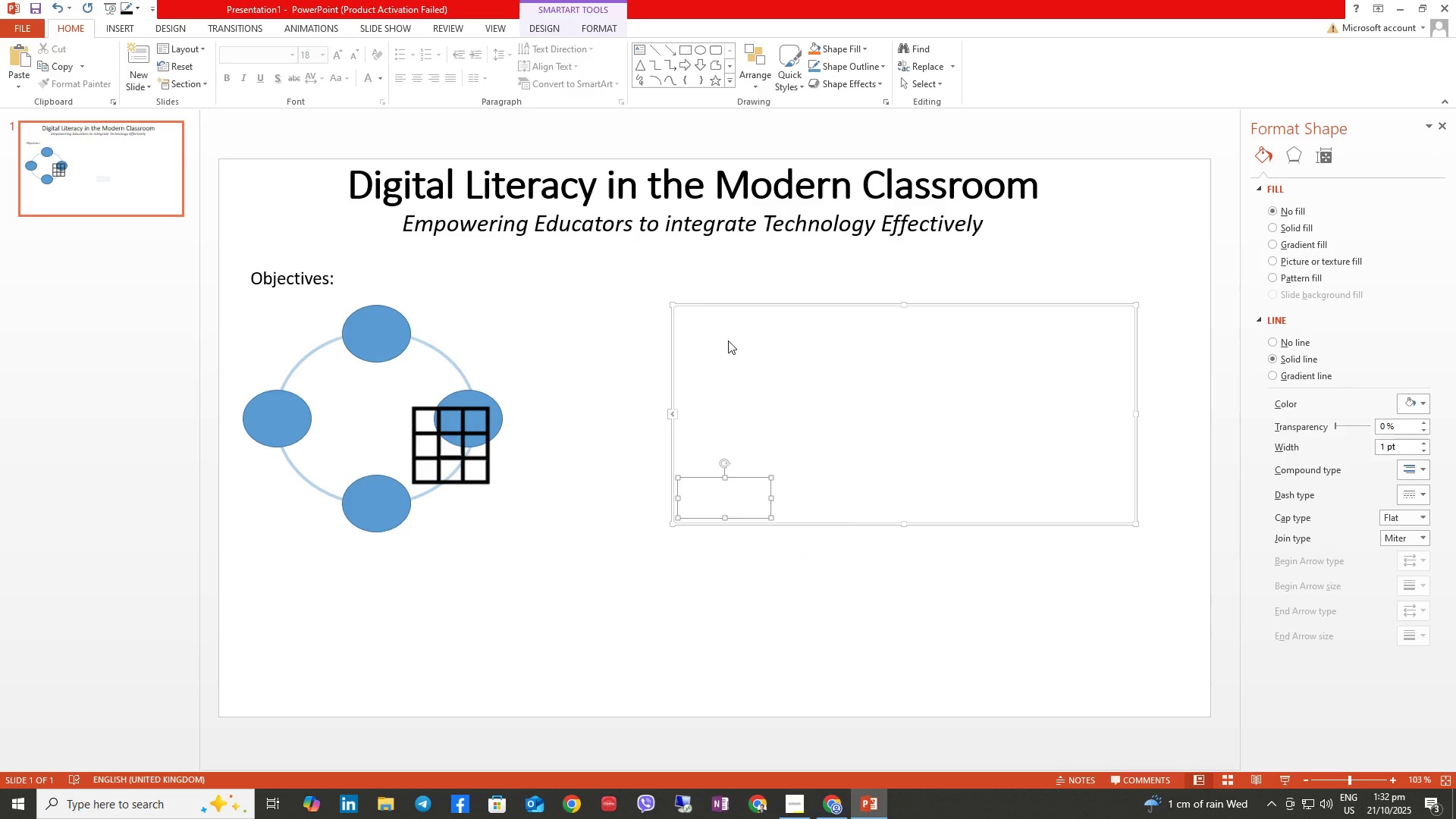 
left_click([746, 325])
 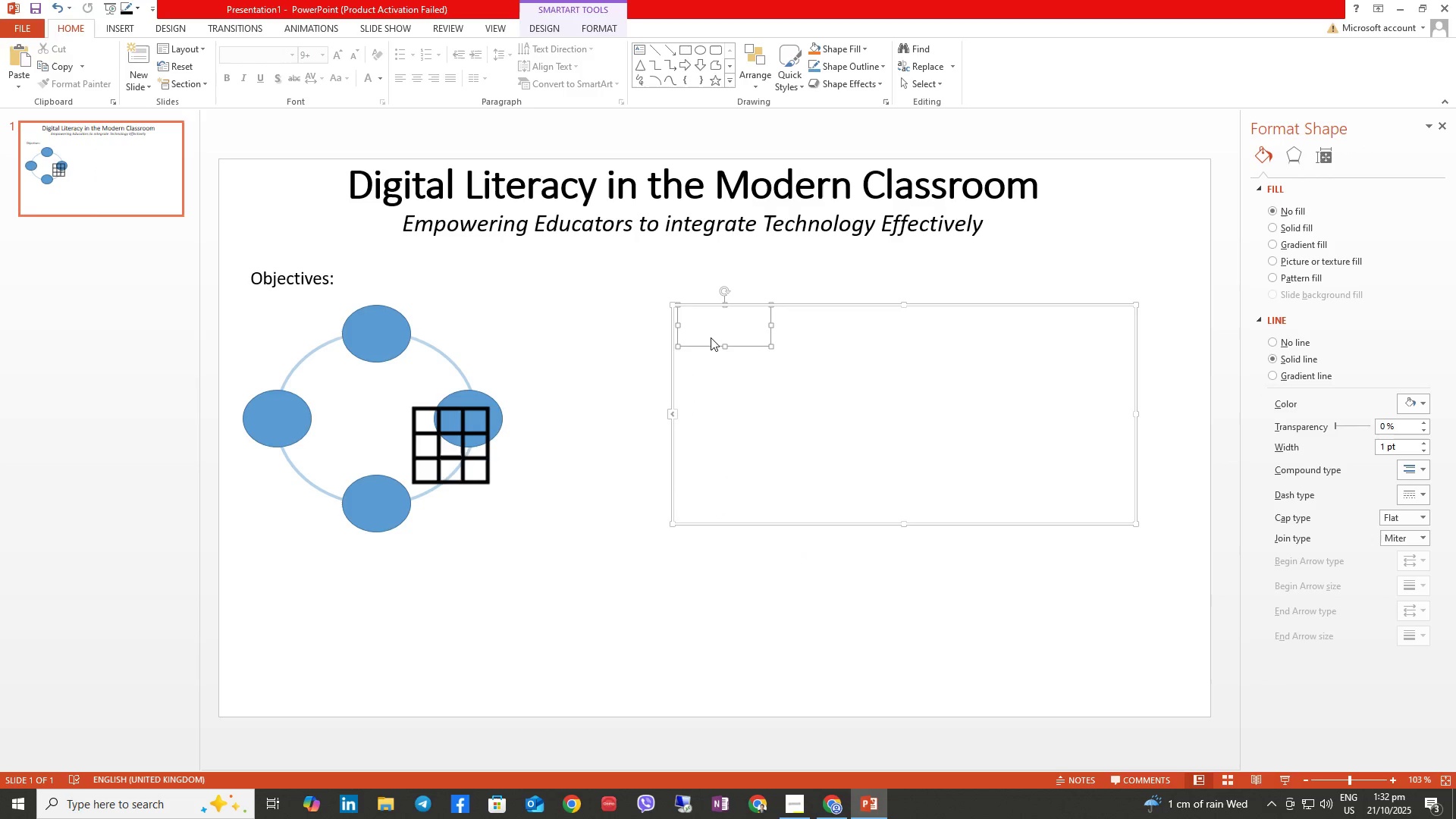 
key(Control+Z)
 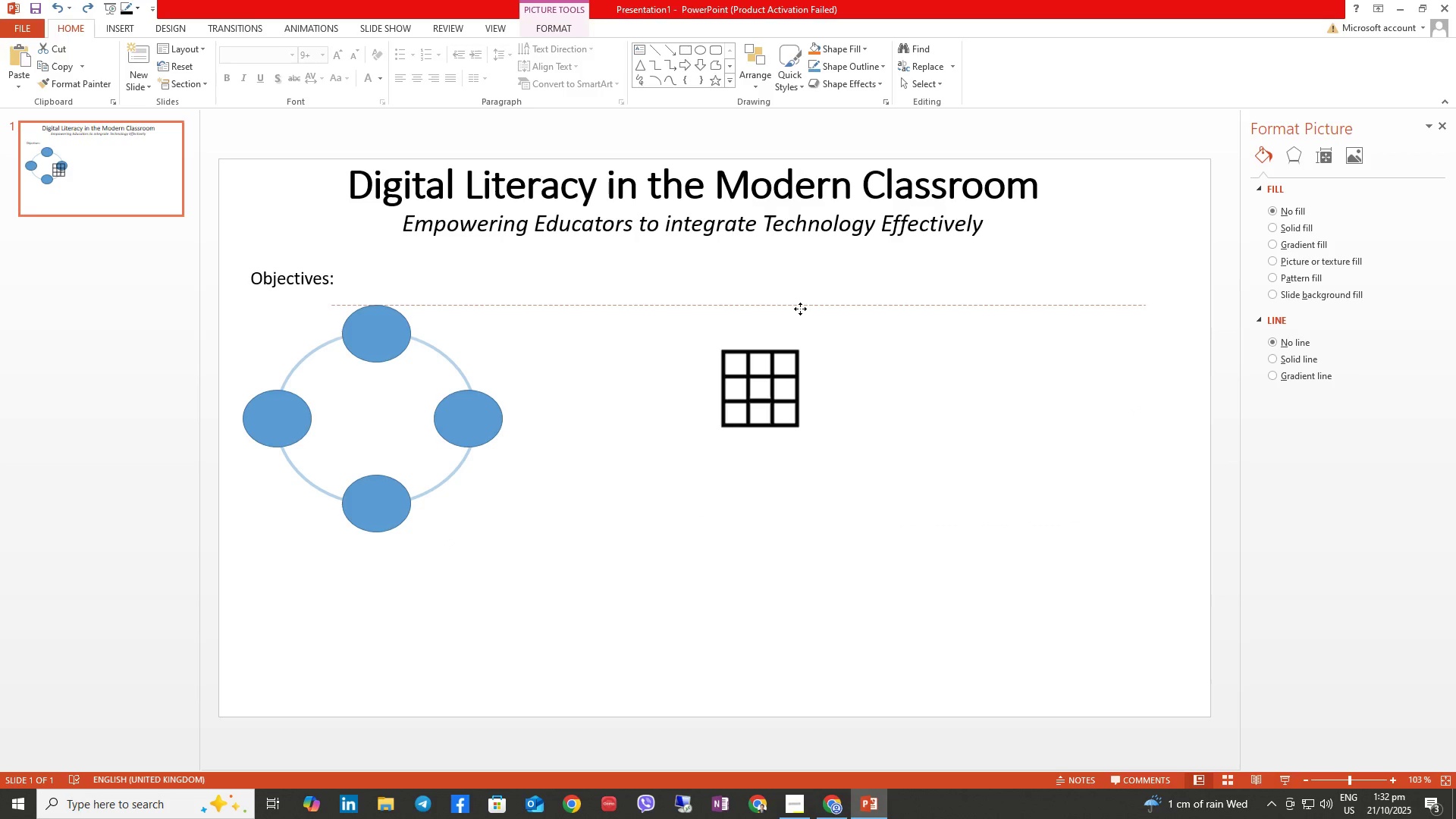 
left_click([861, 351])
 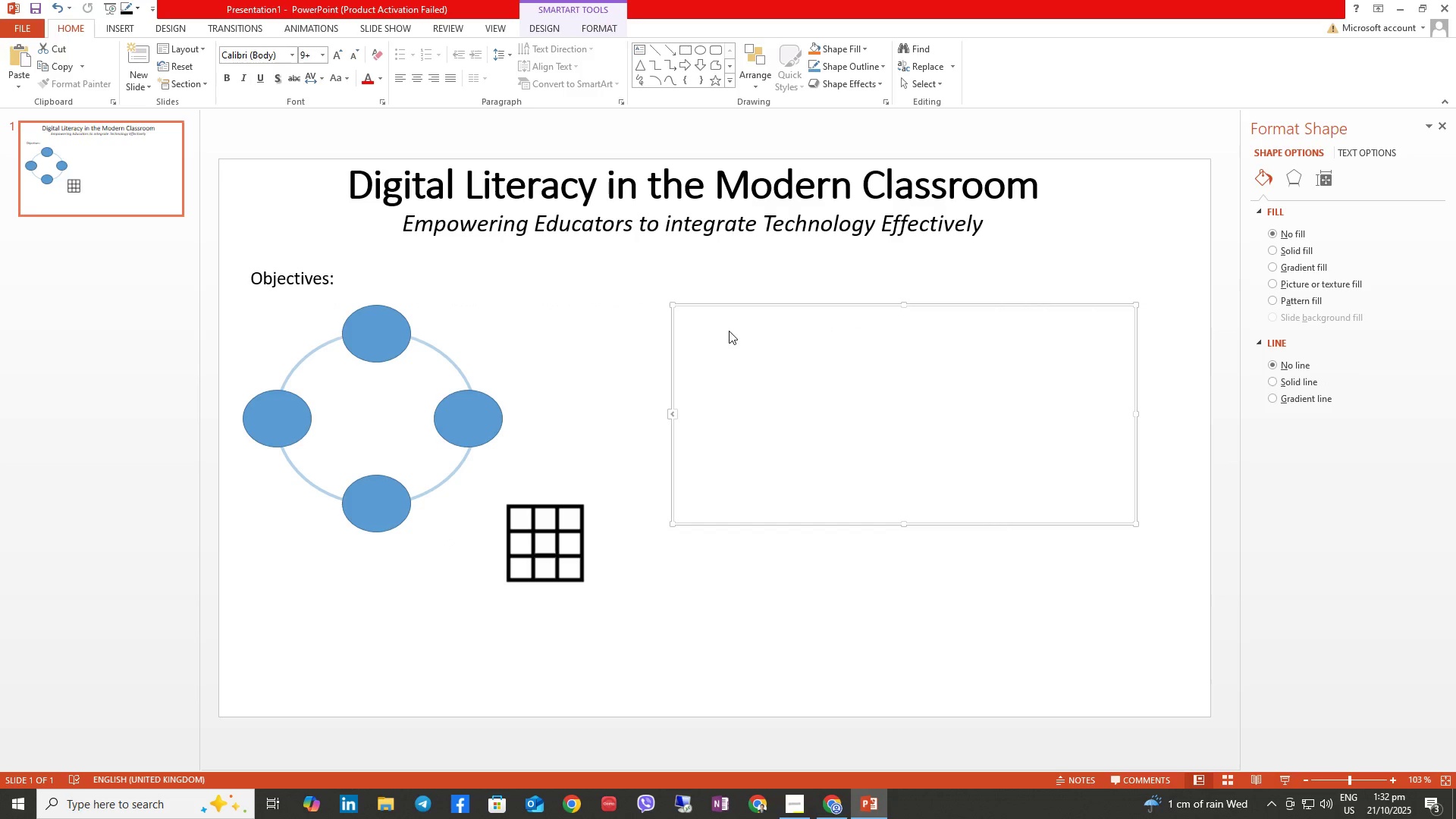 
double_click([724, 325])
 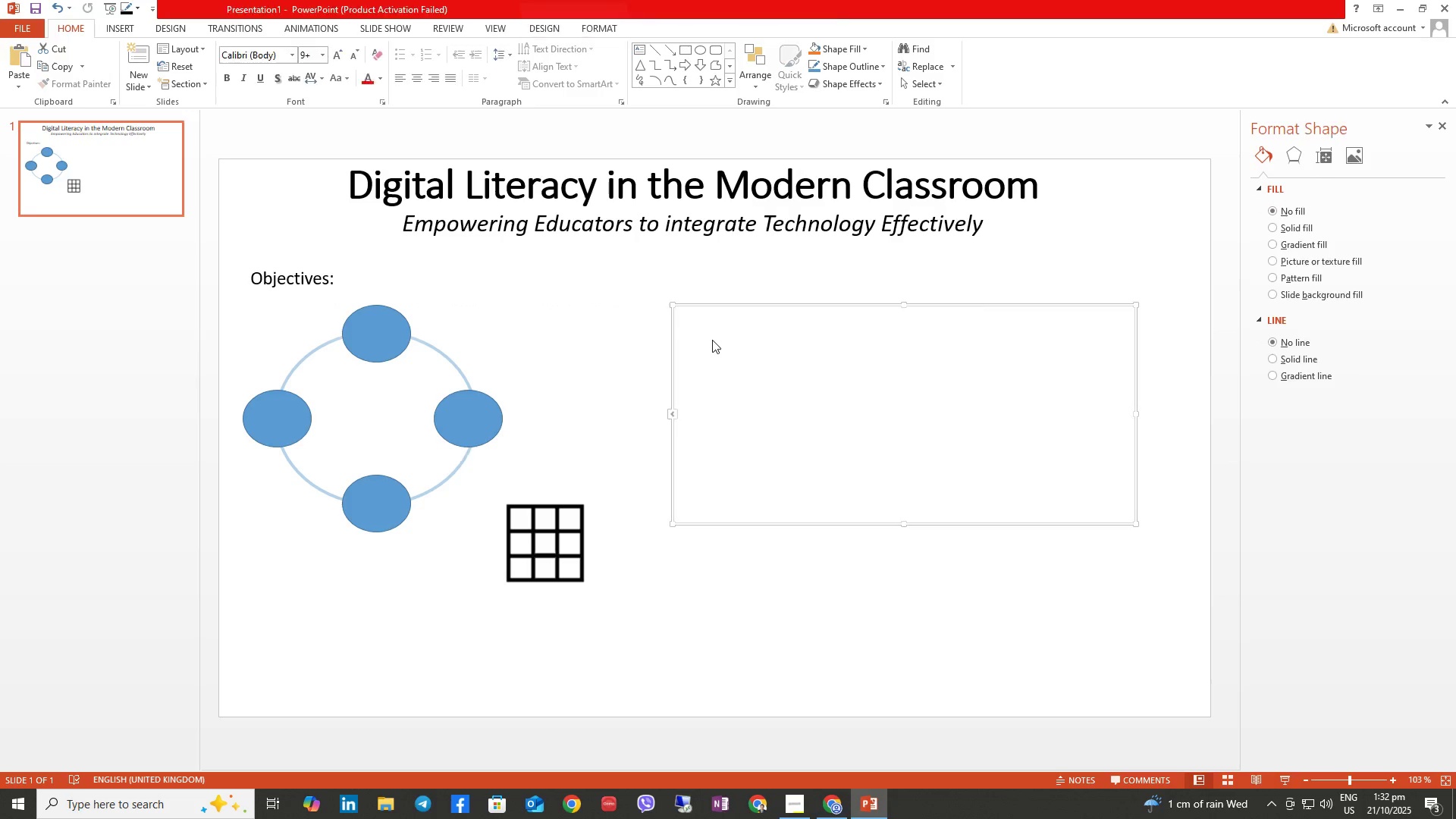 
triple_click([728, 312])
 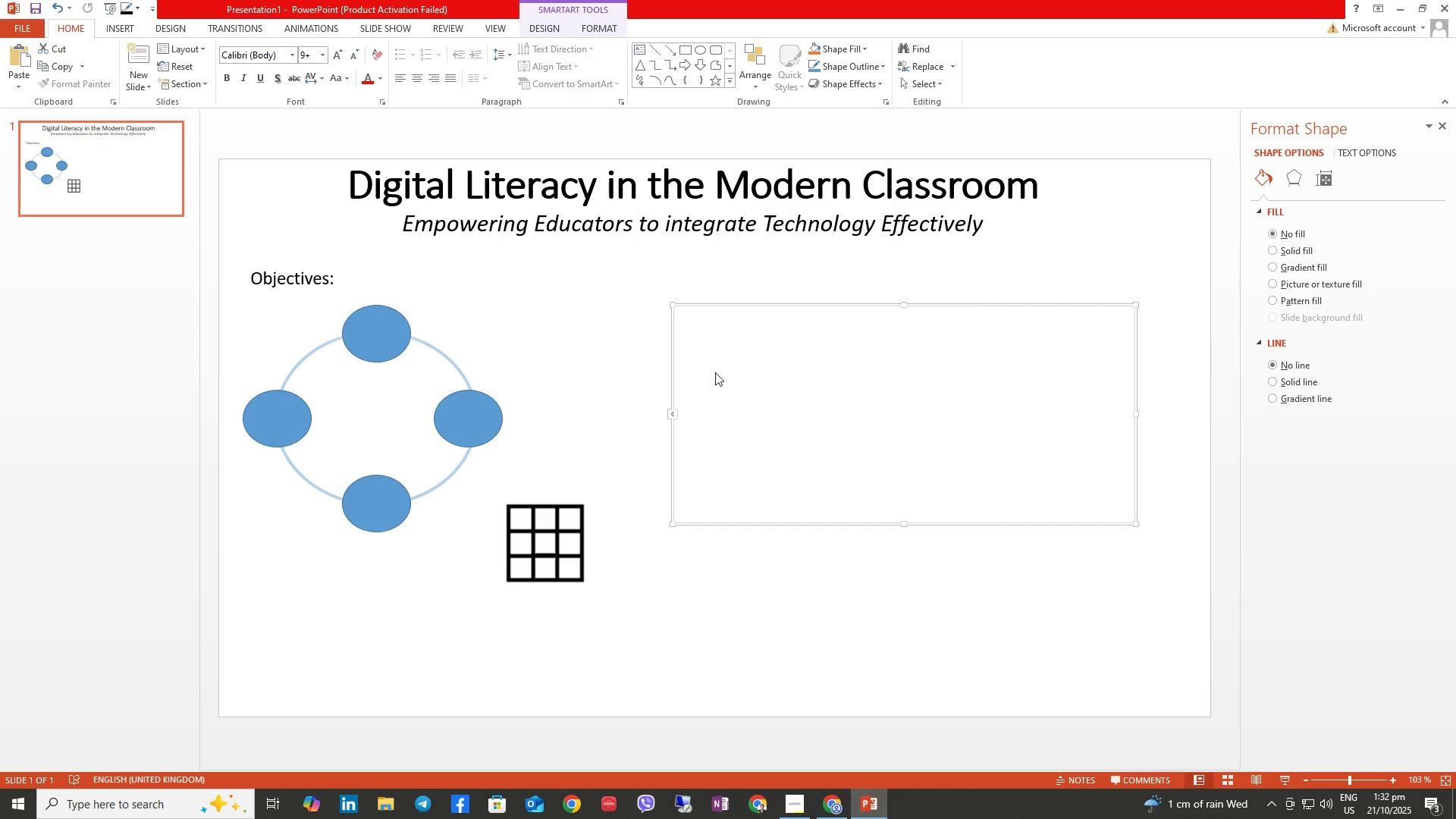 
triple_click([710, 389])
 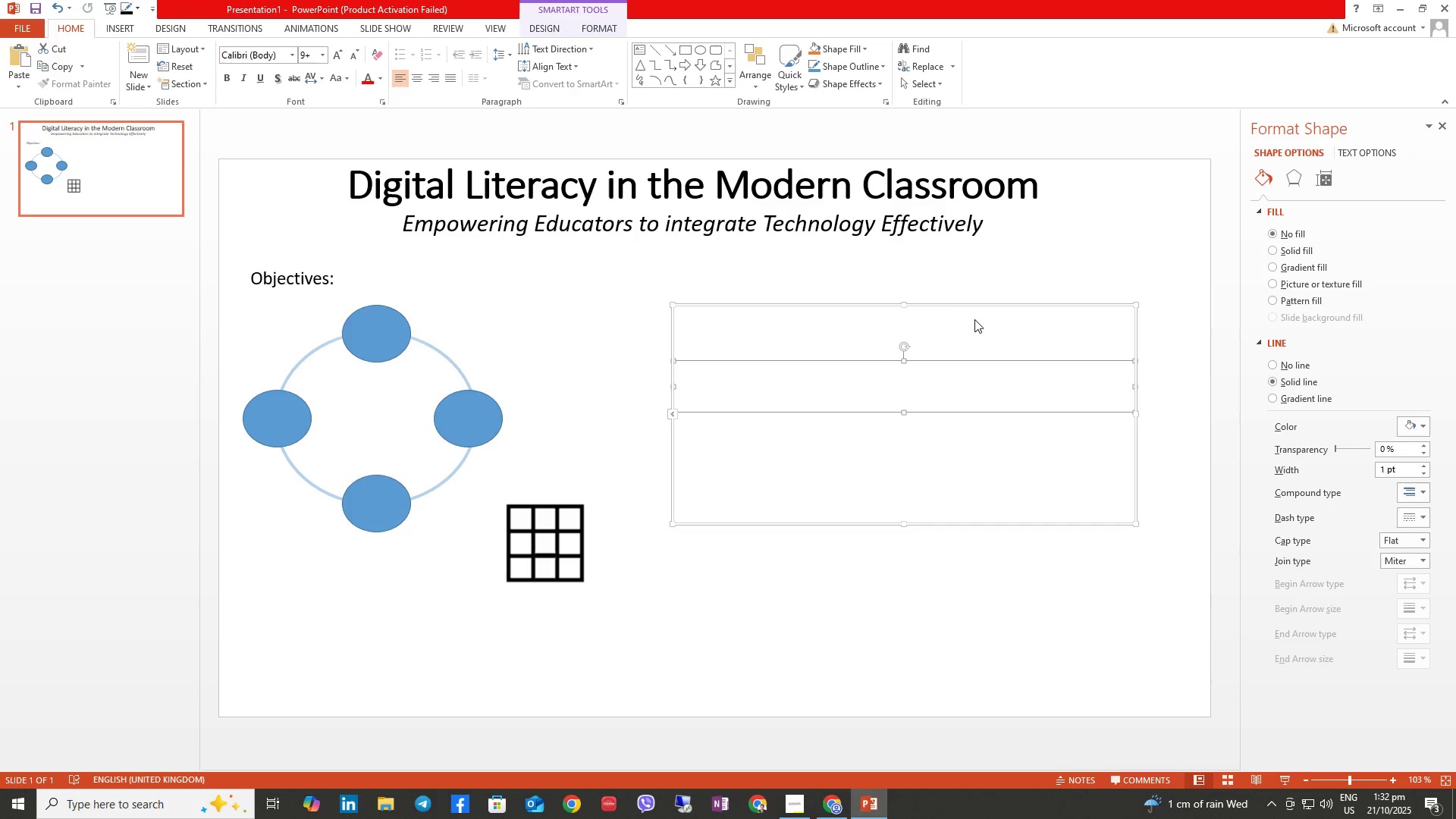 
right_click([965, 307])
 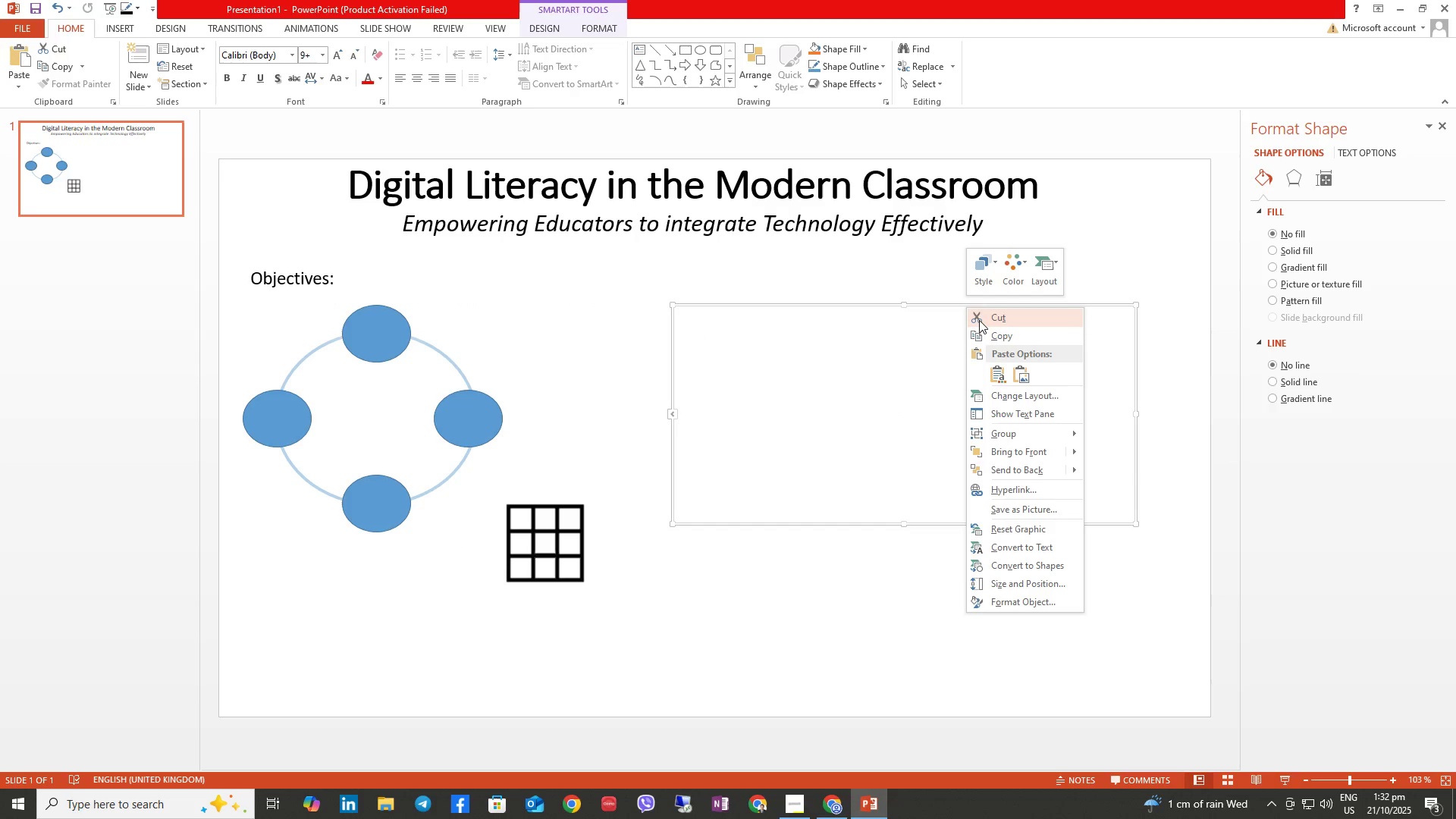 
left_click([980, 320])
 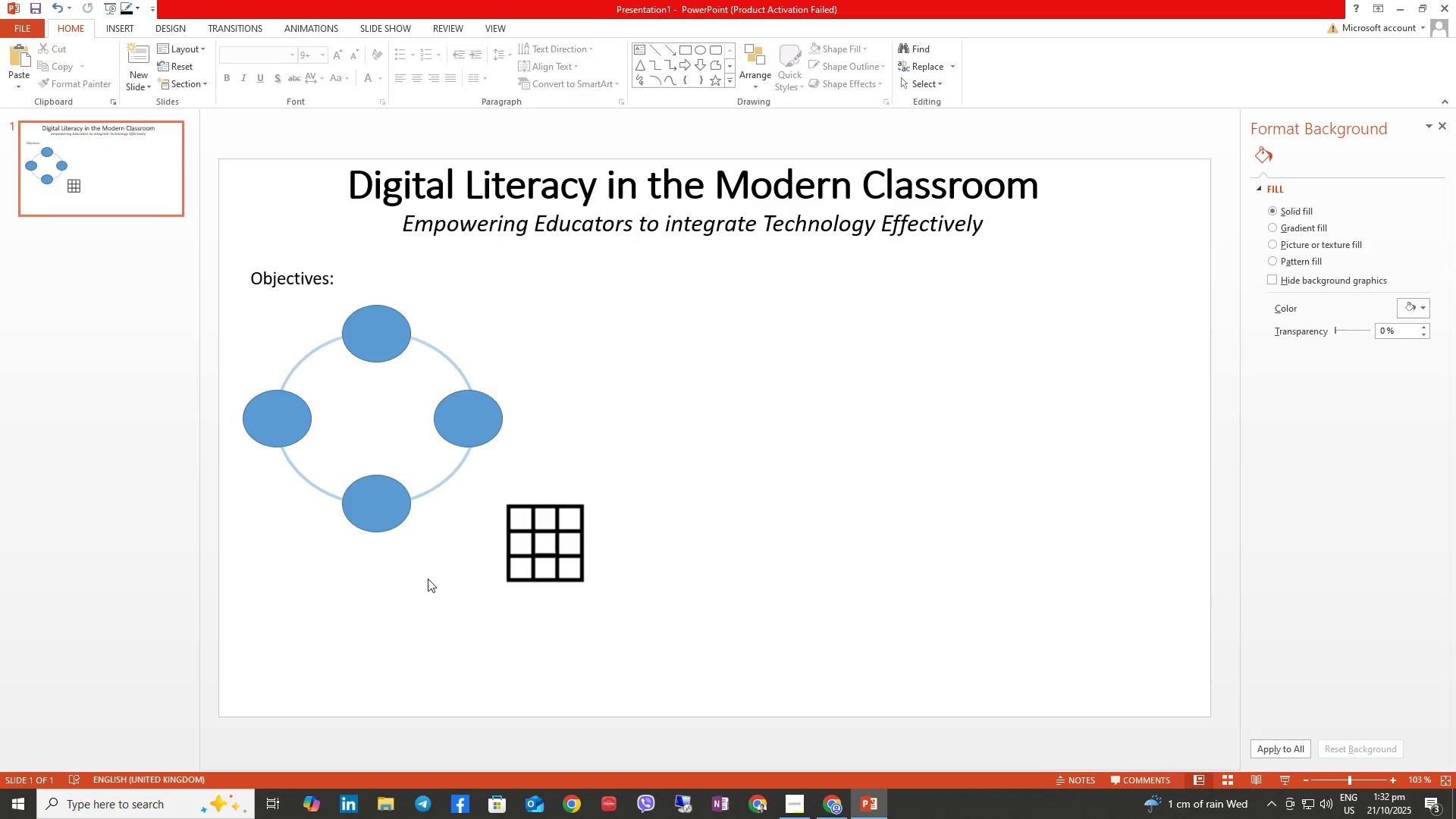 
left_click([534, 541])
 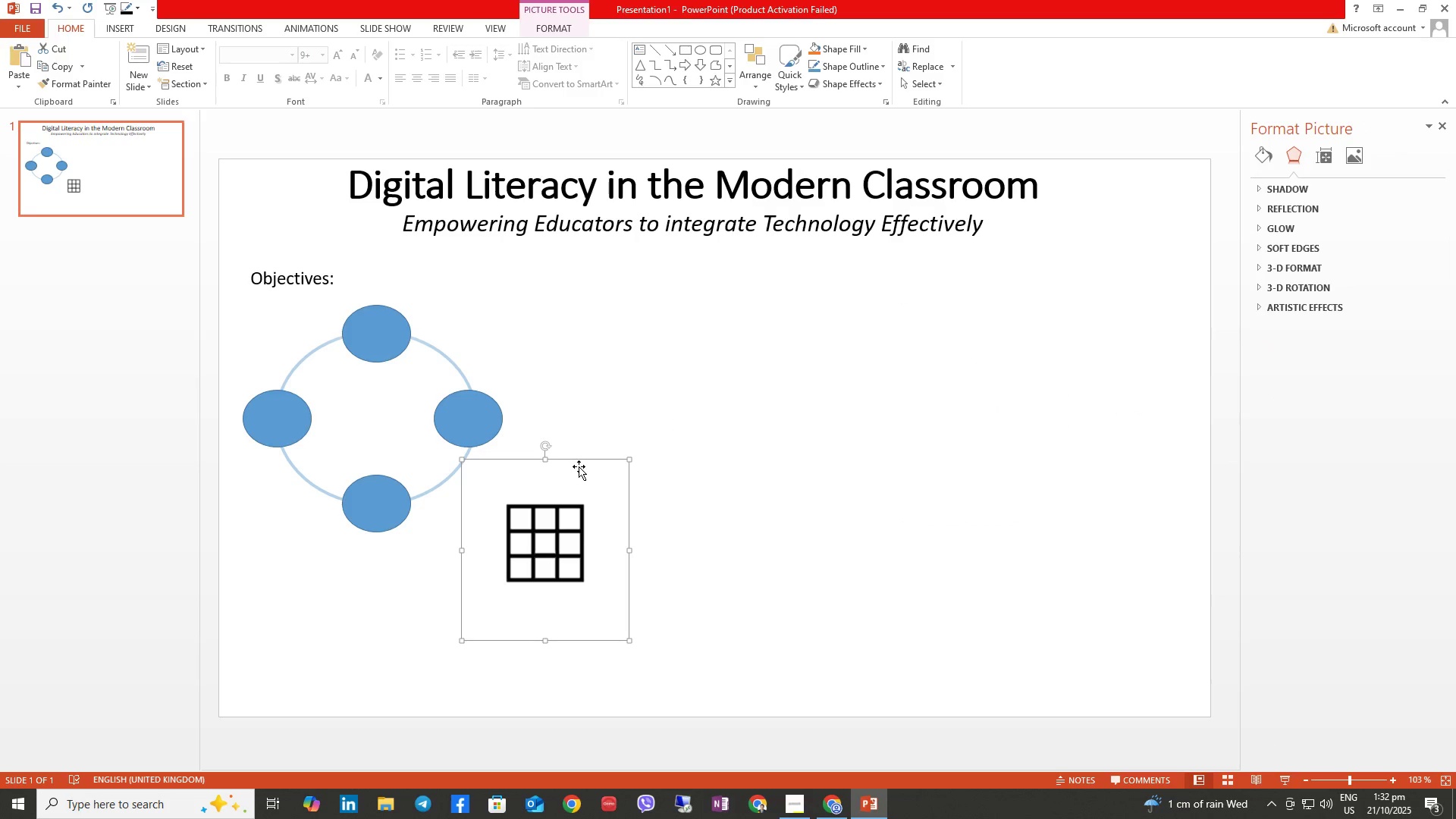 
right_click([577, 460])
 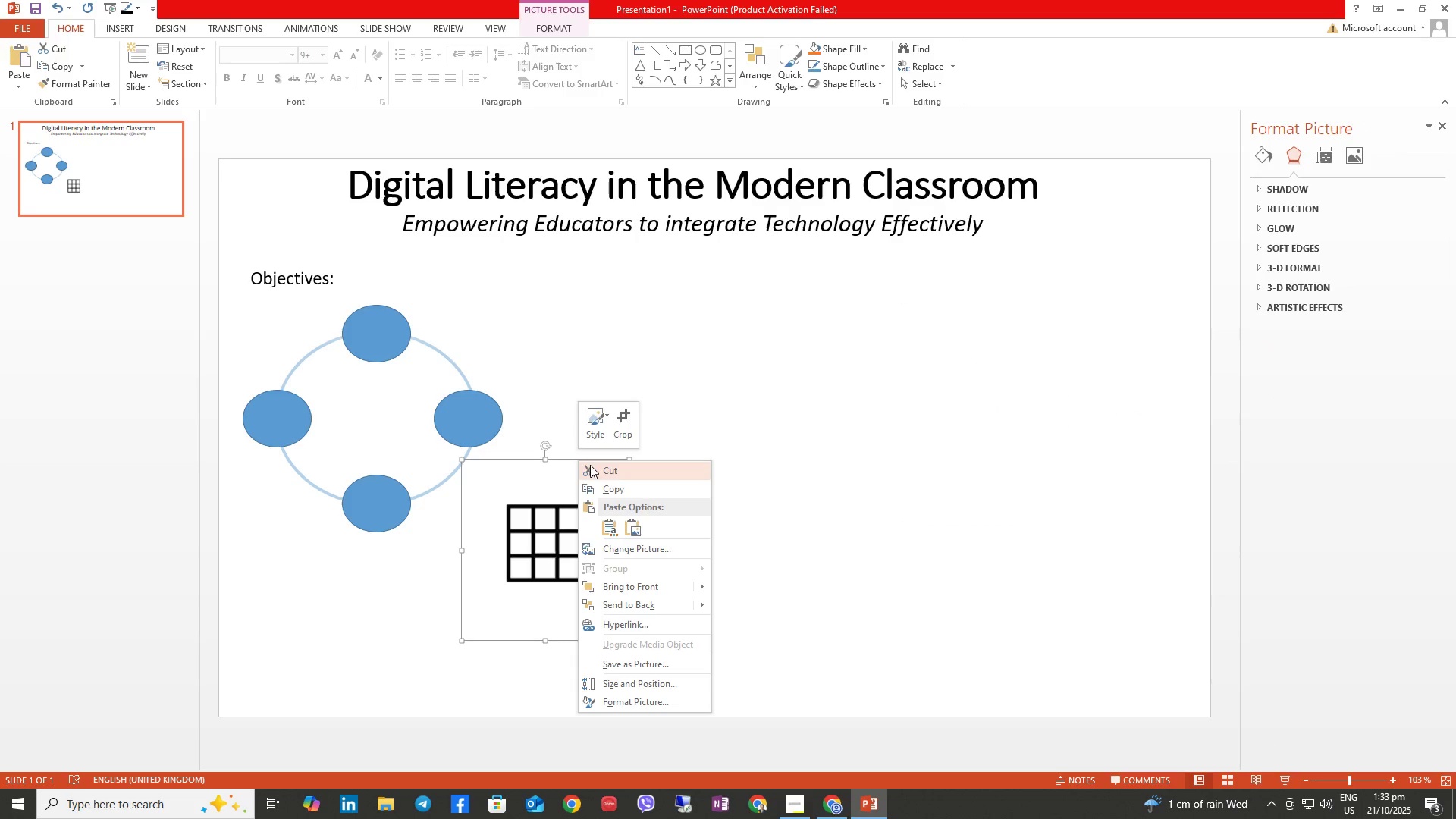 
left_click([592, 466])
 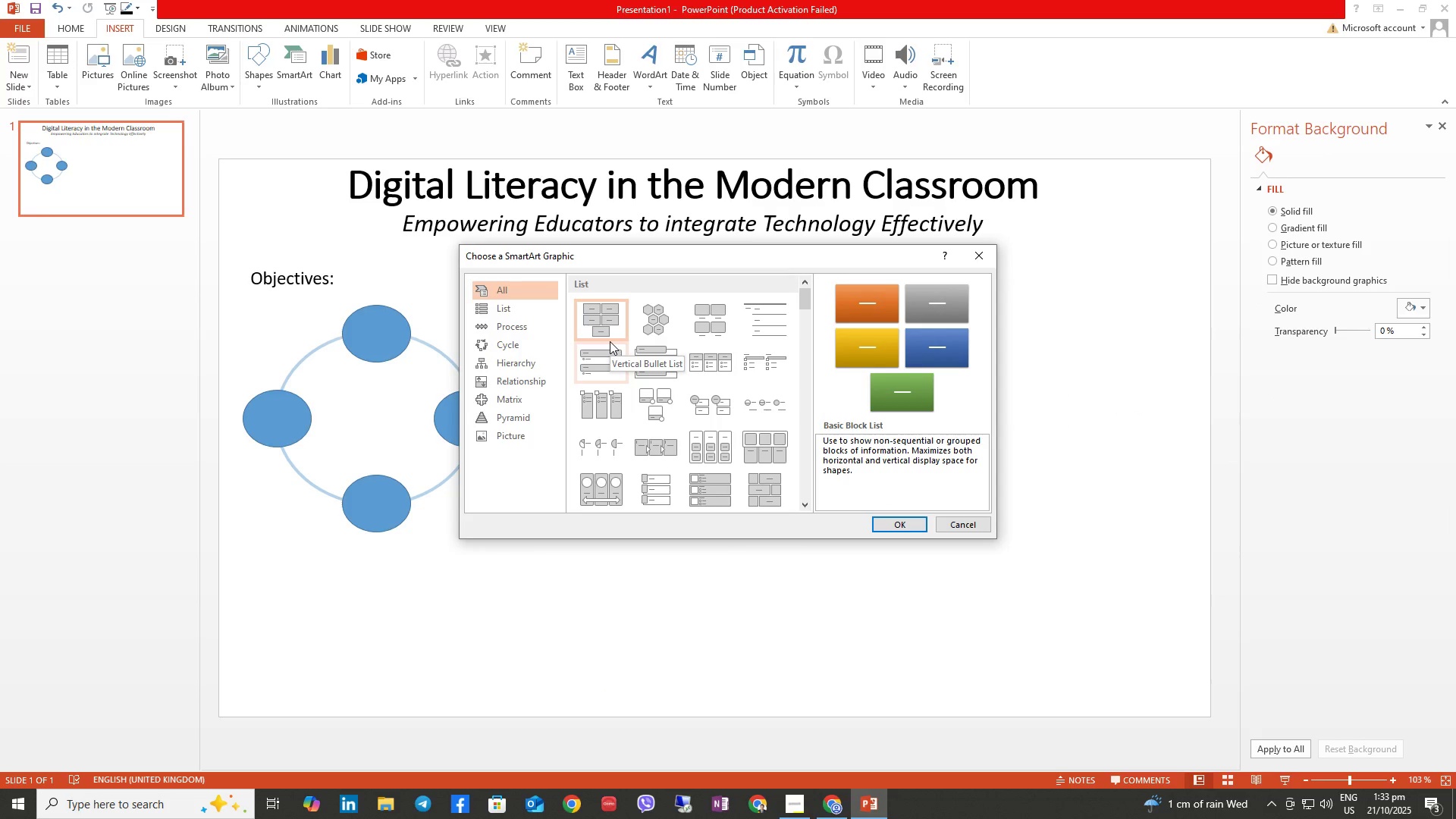 
wait(11.12)
 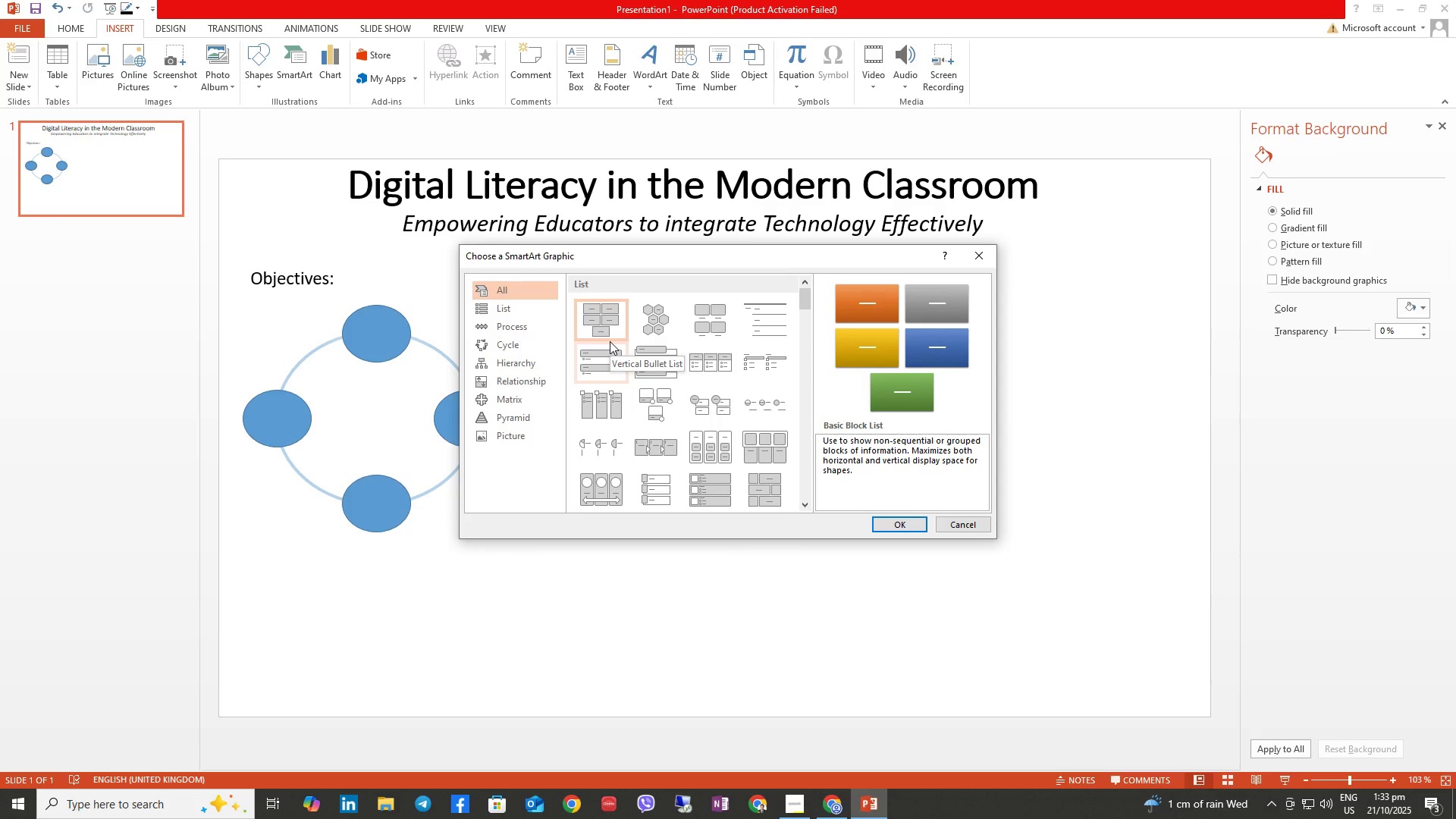 
scroll: coordinate [729, 447], scroll_direction: down, amount: 1.0
 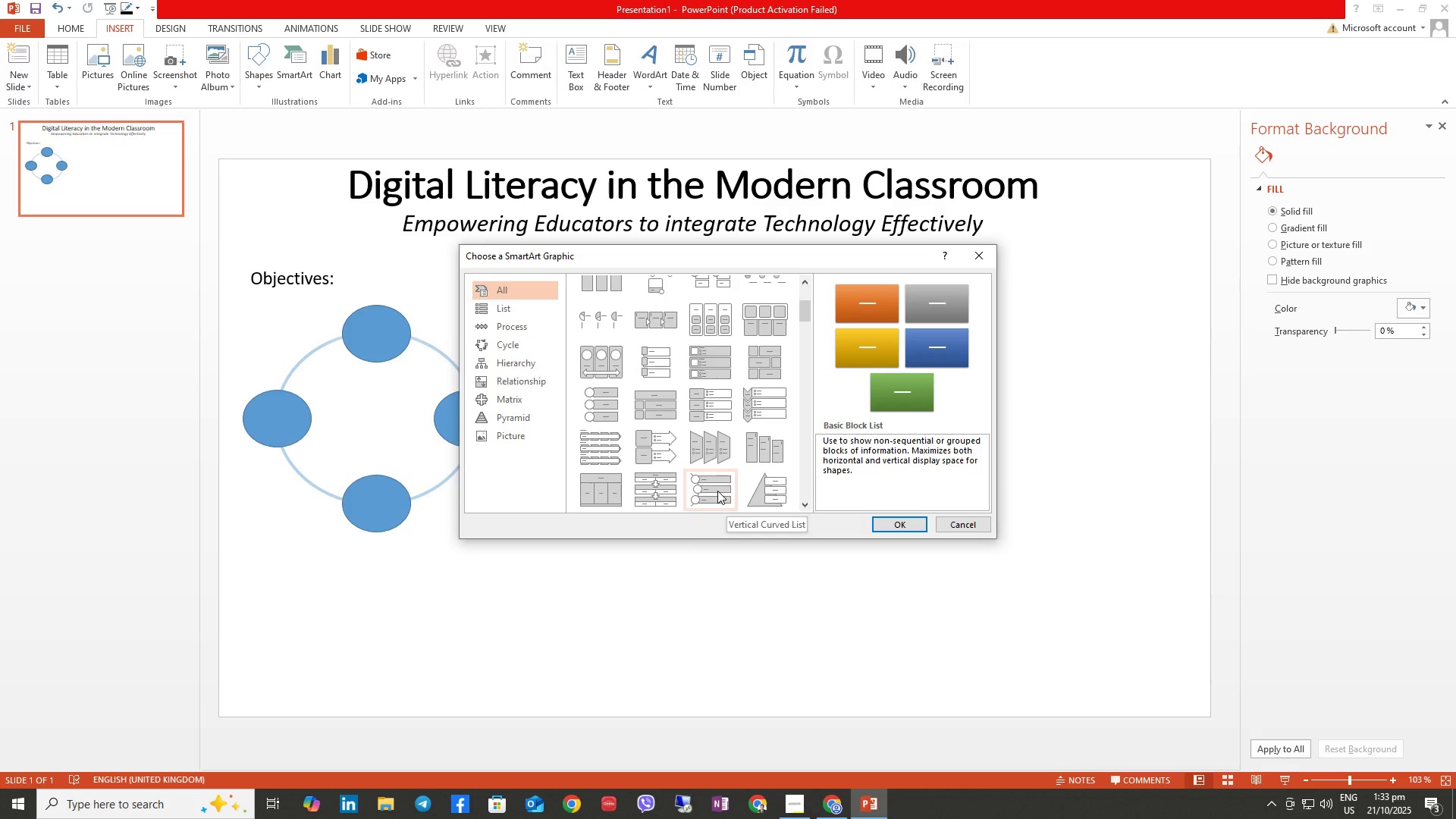 
wait(10.64)
 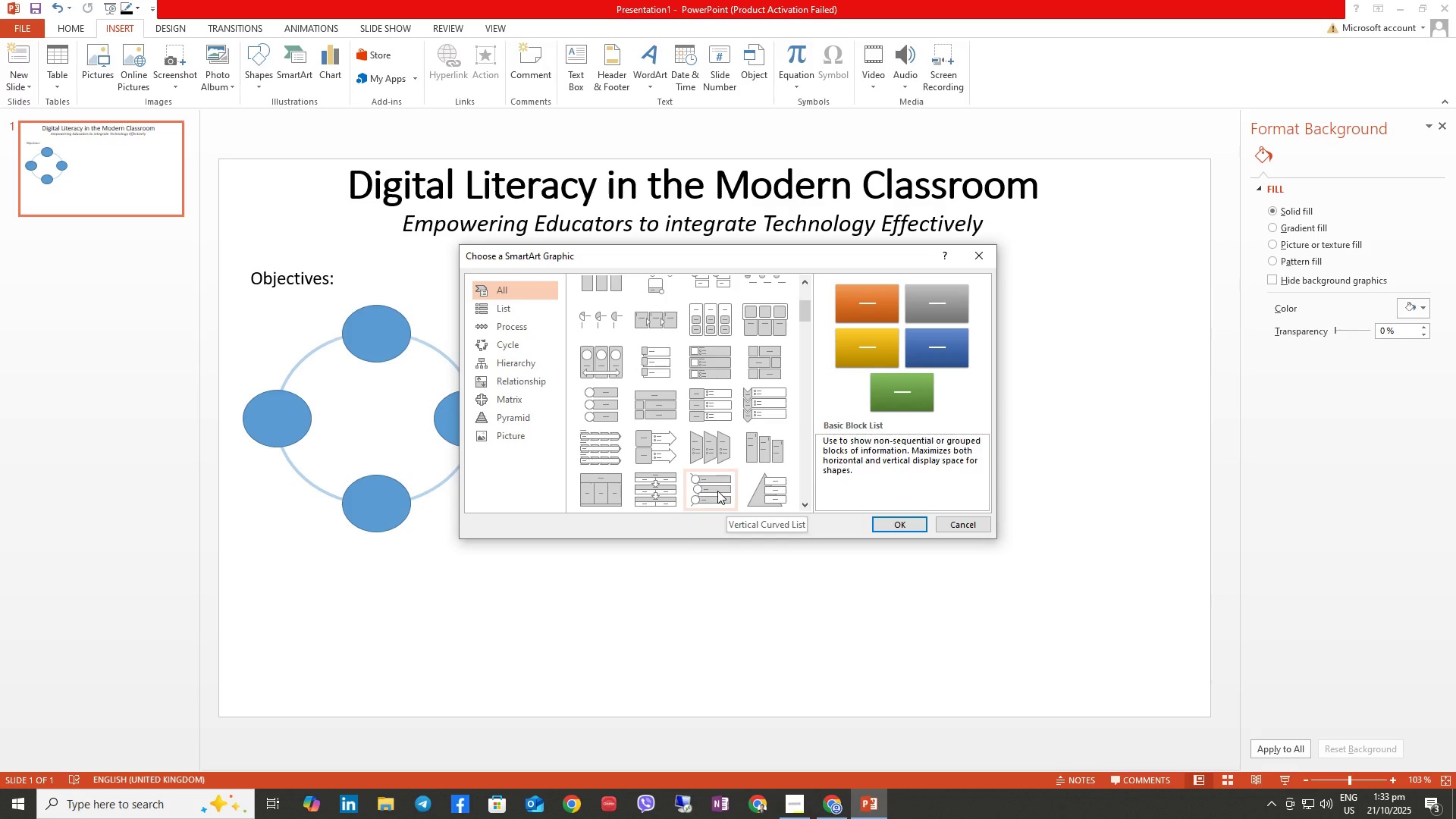 
left_click([899, 525])
 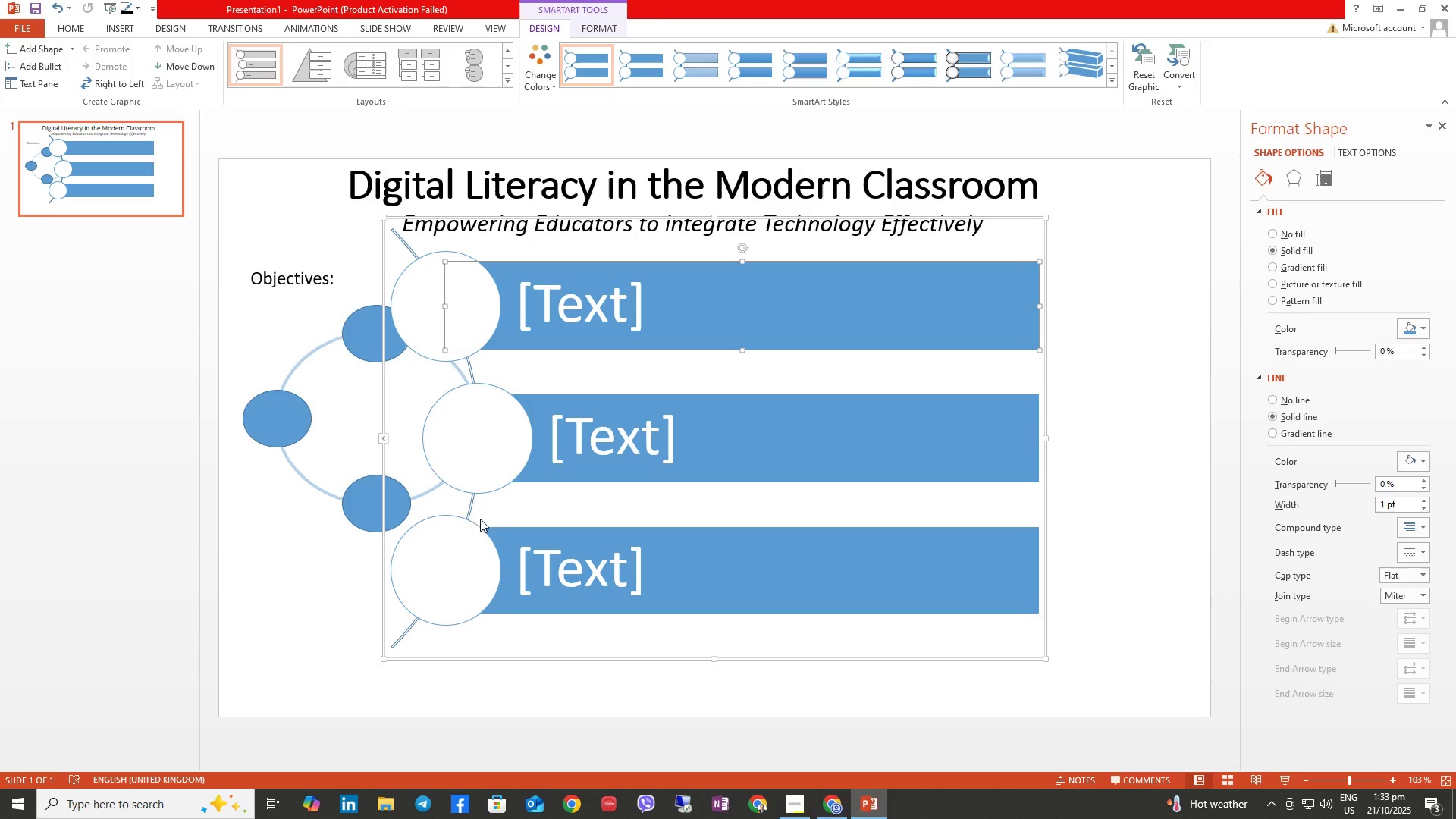 
right_click([472, 496])
 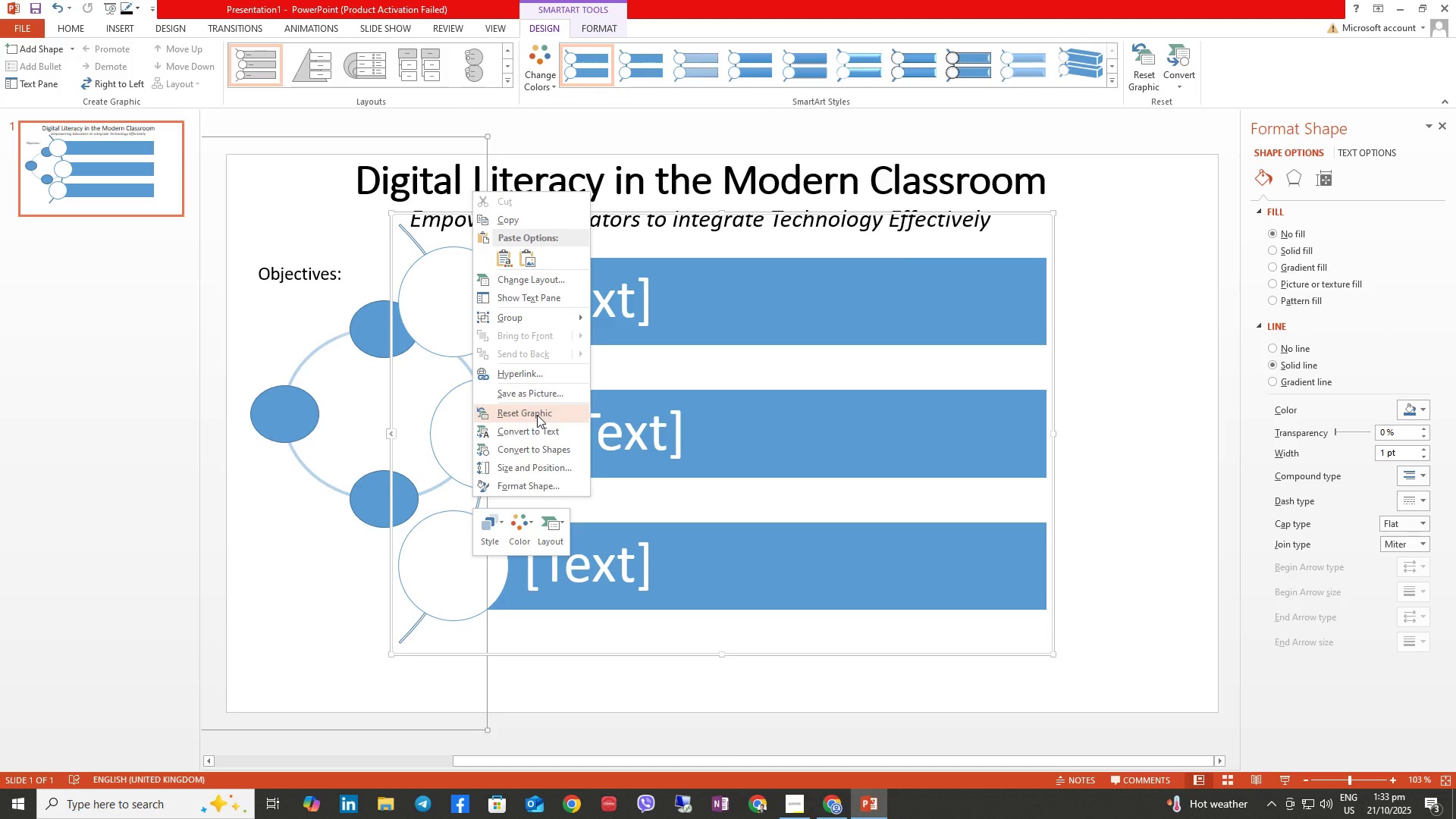 
left_click([537, 415])
 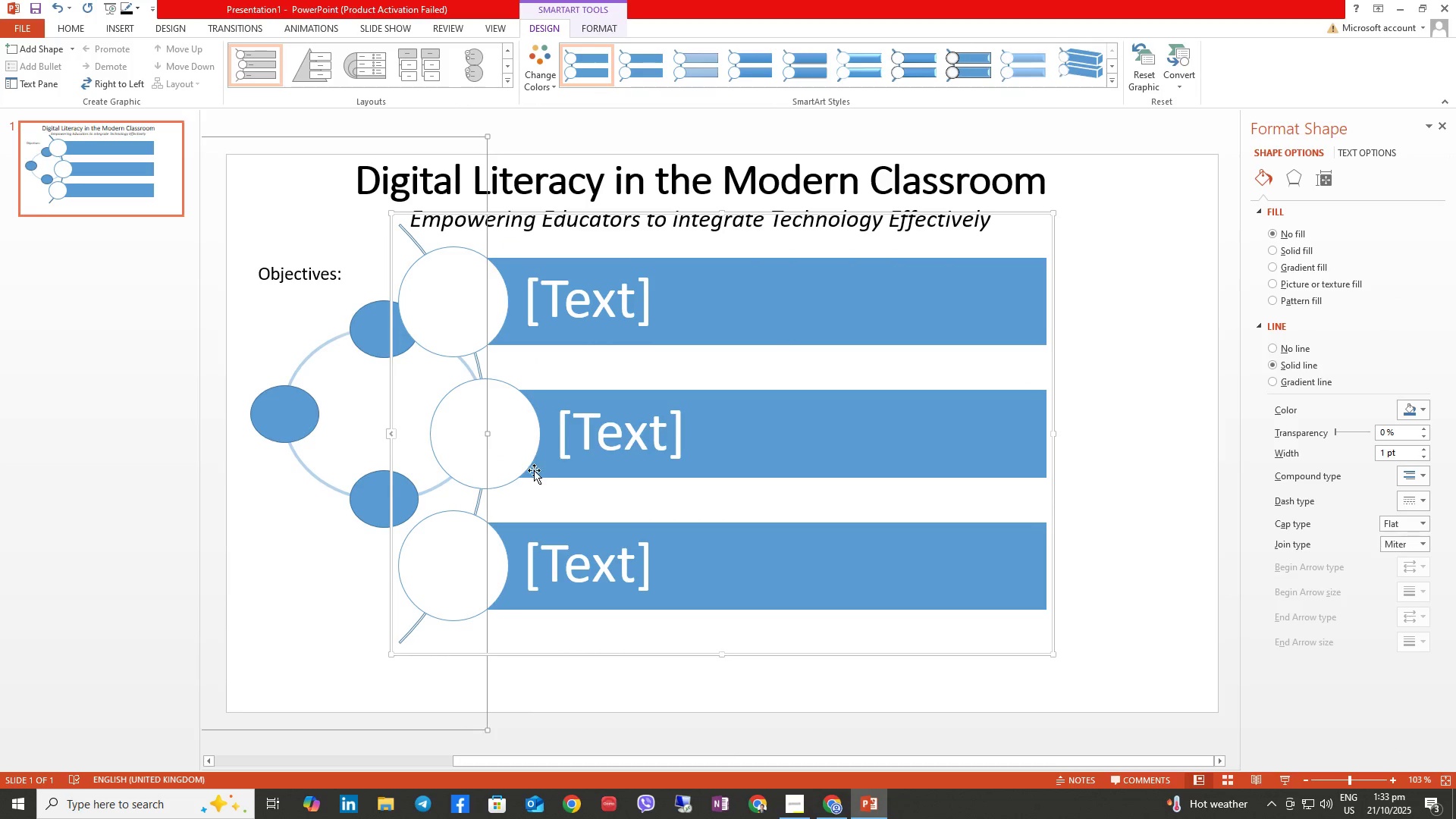 
left_click([692, 307])
 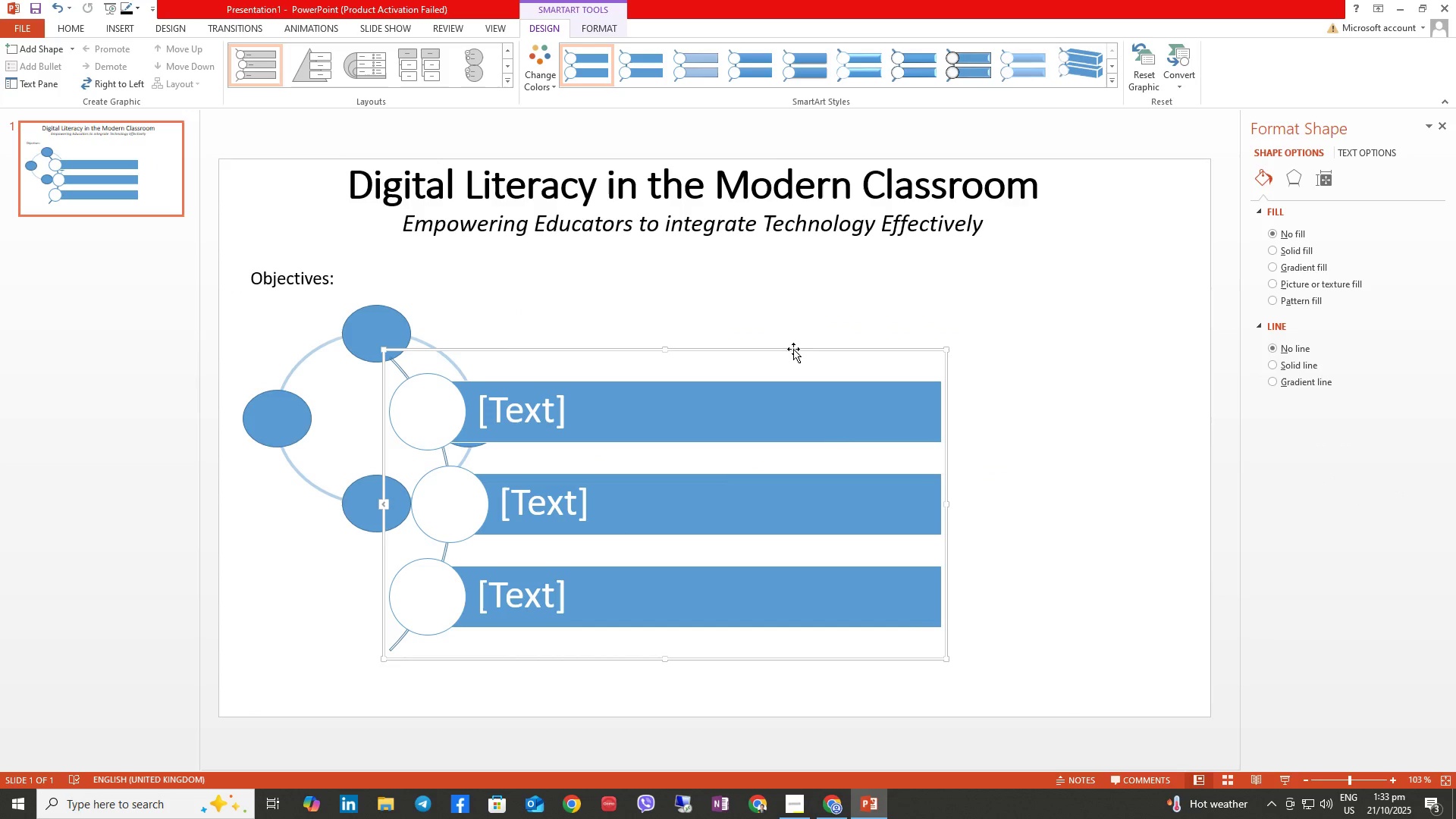 
wait(5.22)
 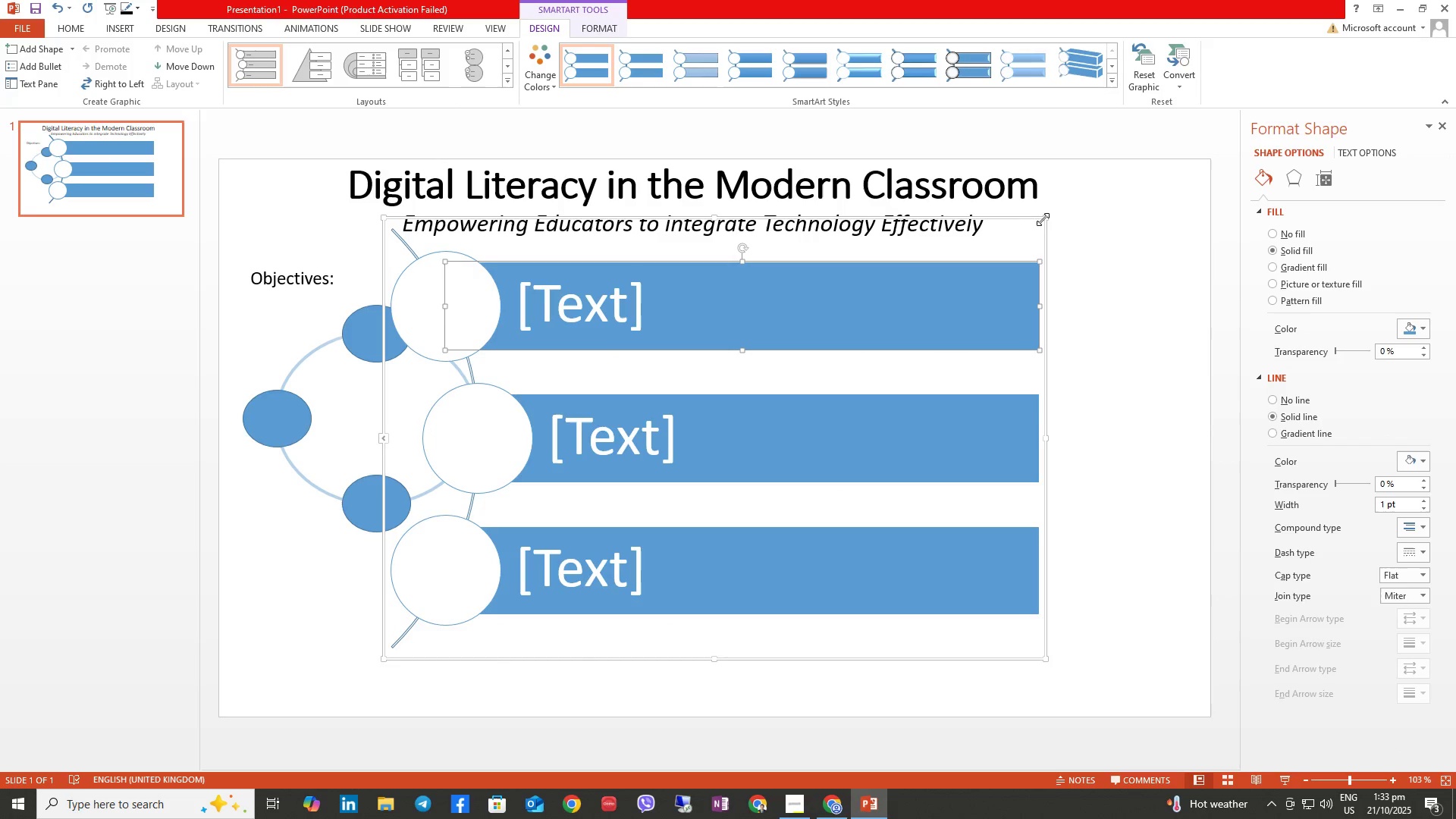 
mouse_move([582, 567])
 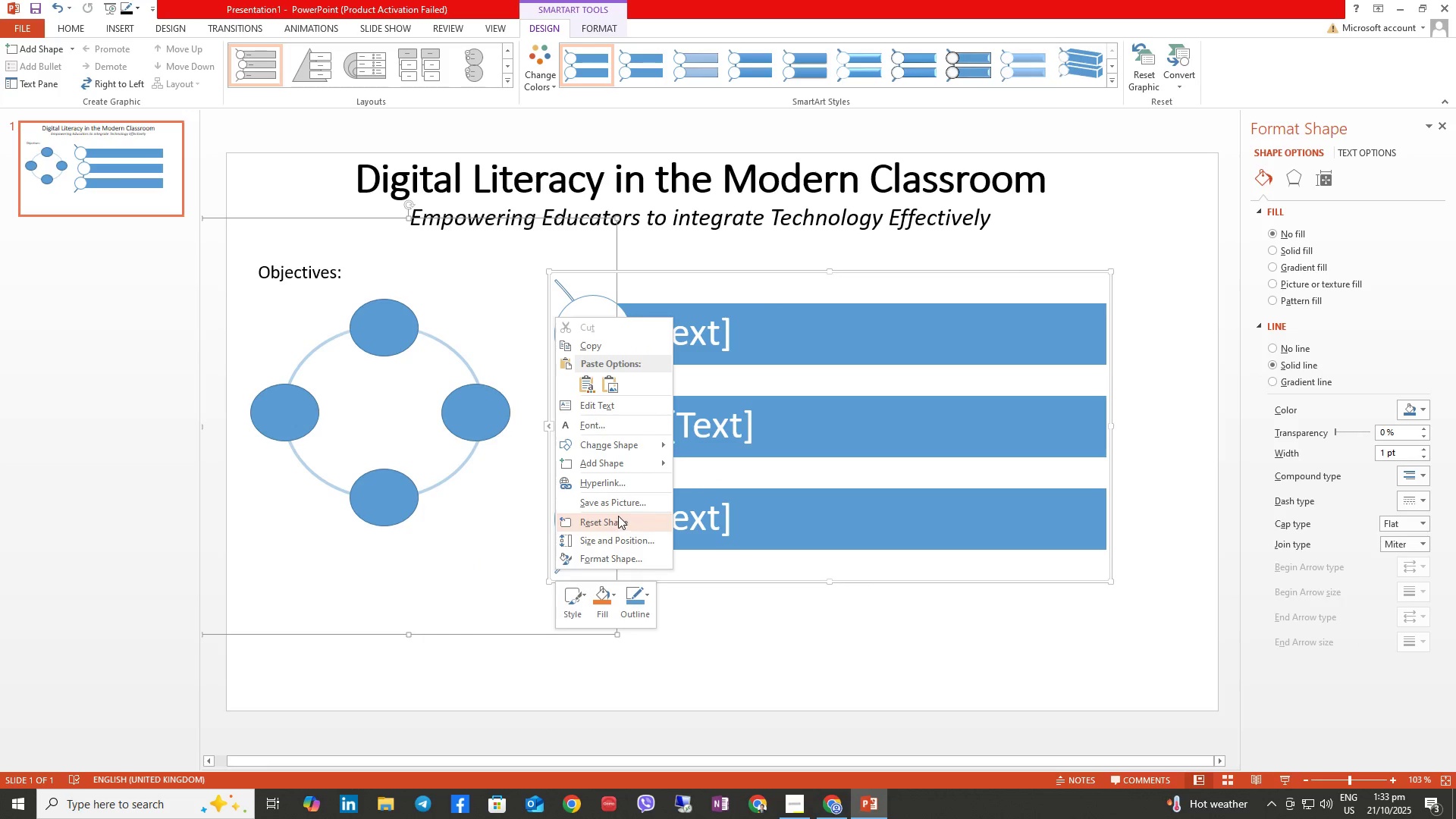 
left_click([620, 463])
 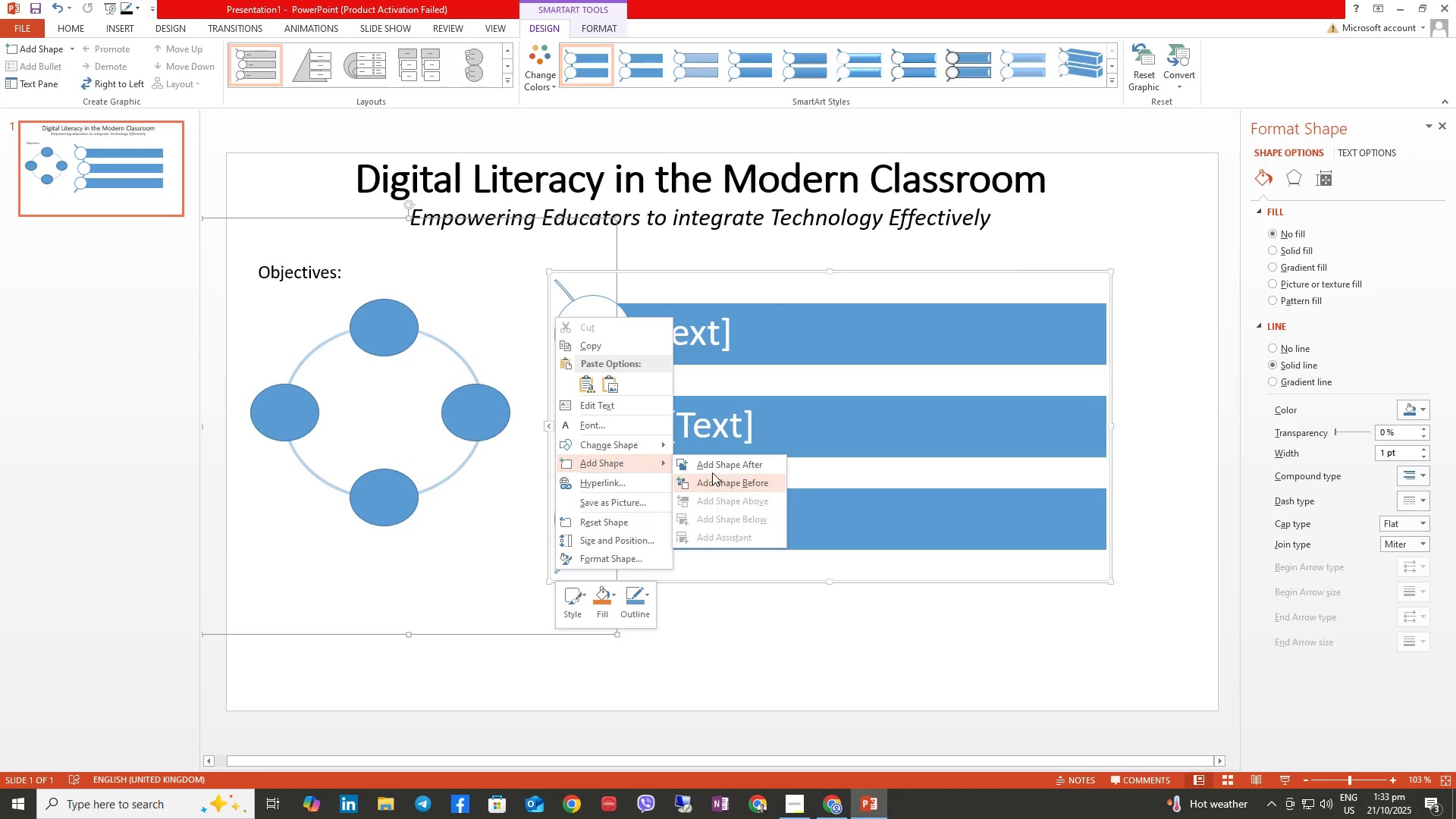 
left_click([713, 469])
 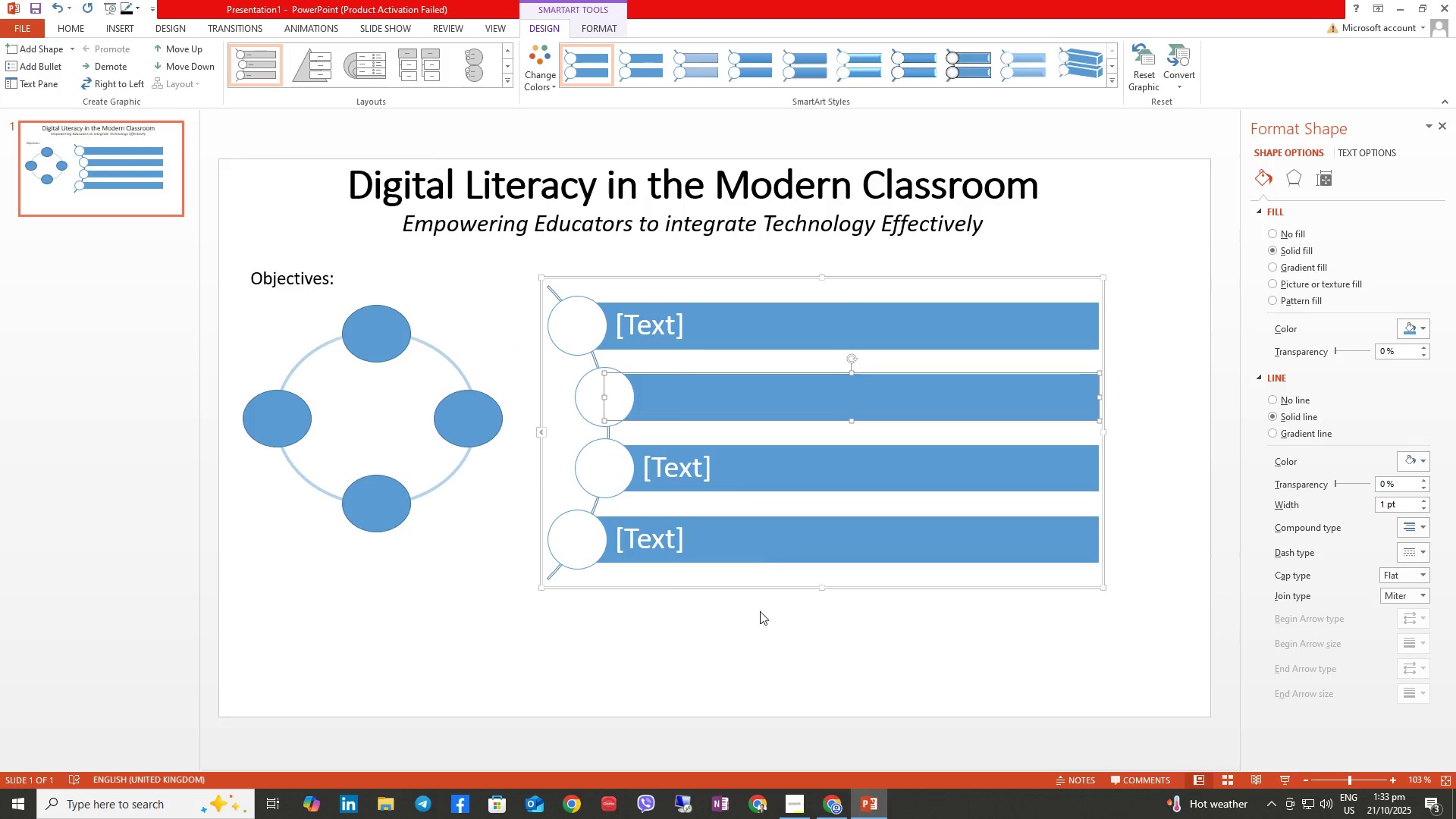 
left_click([749, 661])
 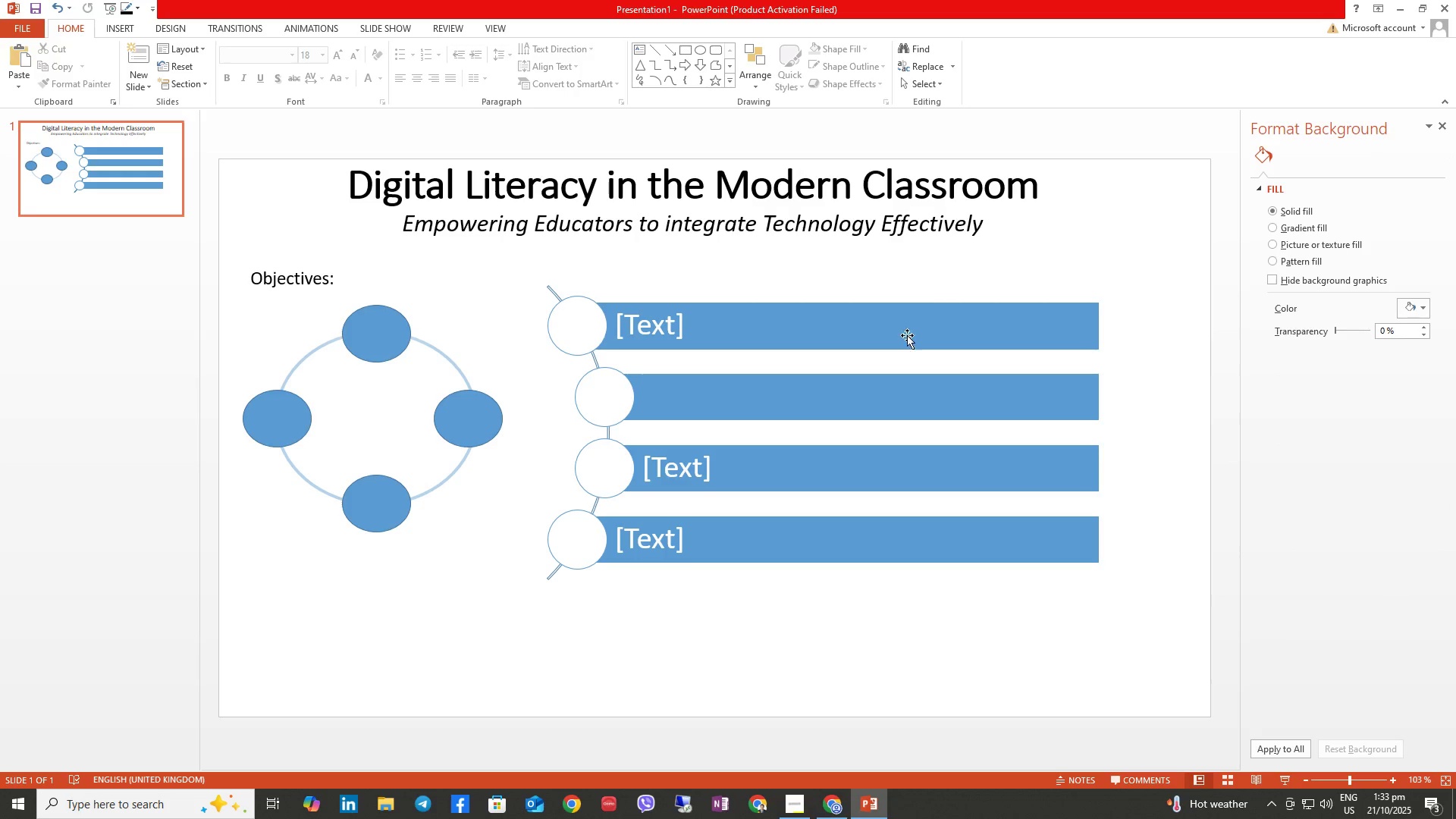 
left_click([899, 321])
 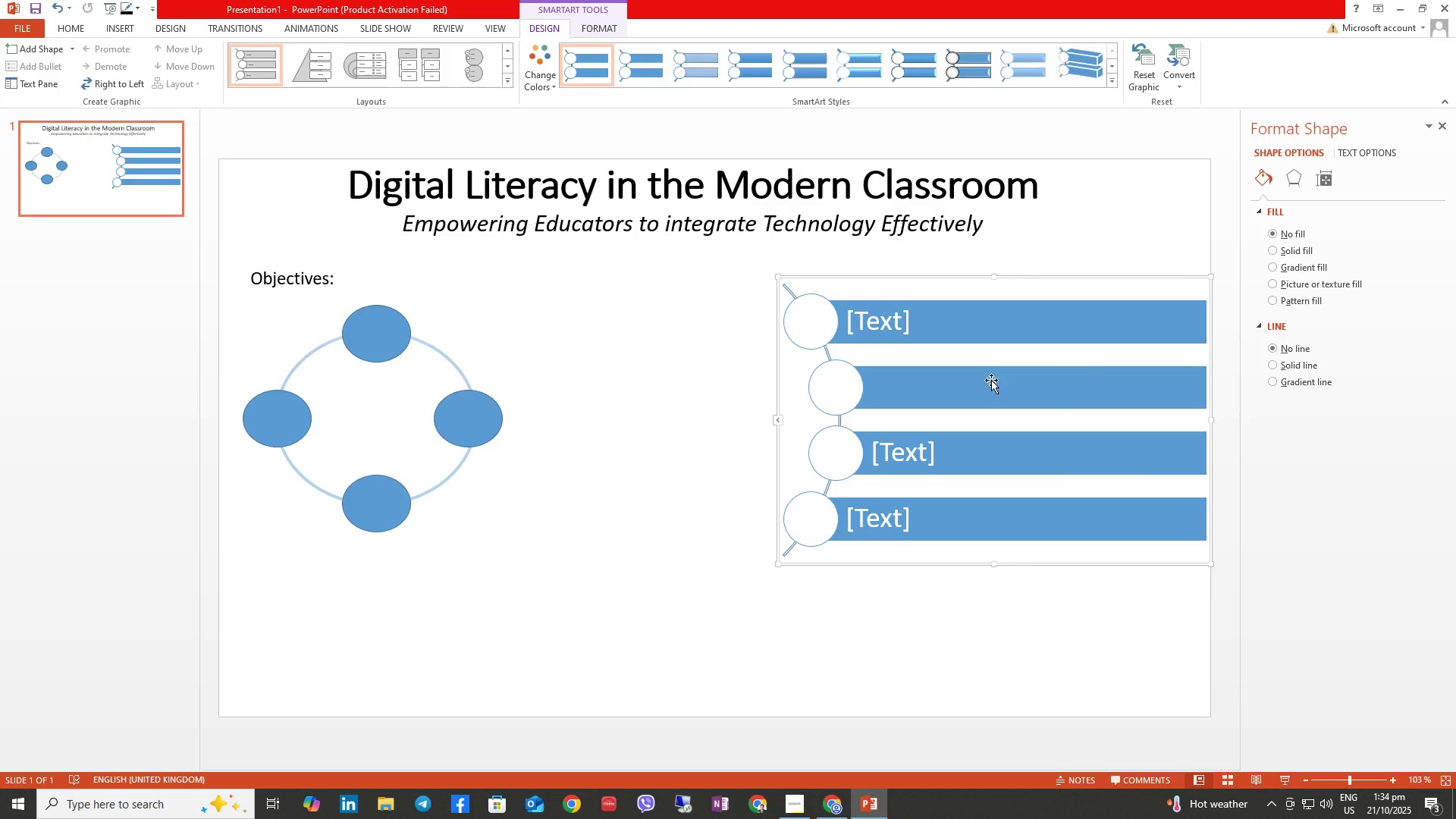 
wait(23.86)
 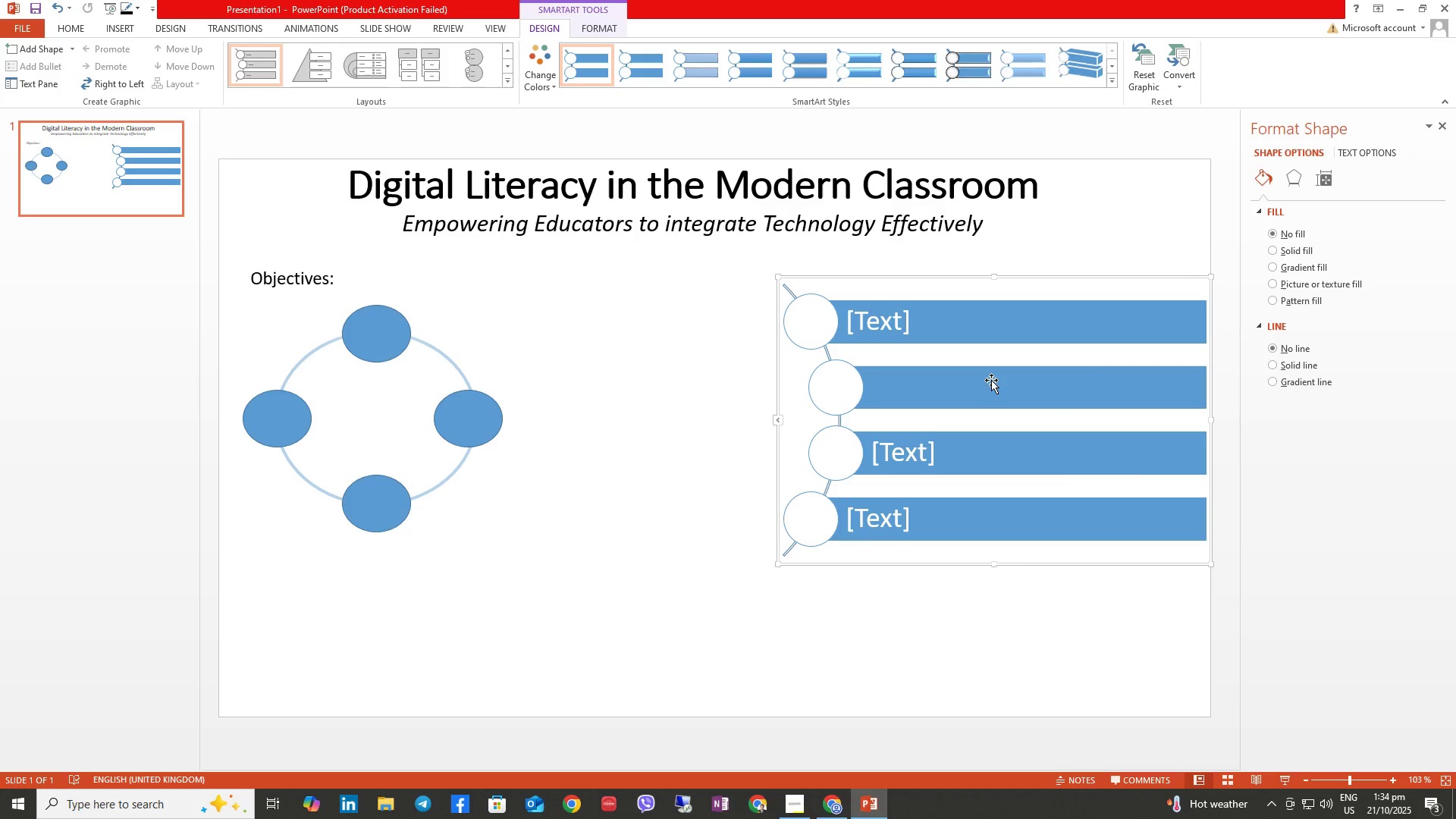 
left_click([137, 30])
 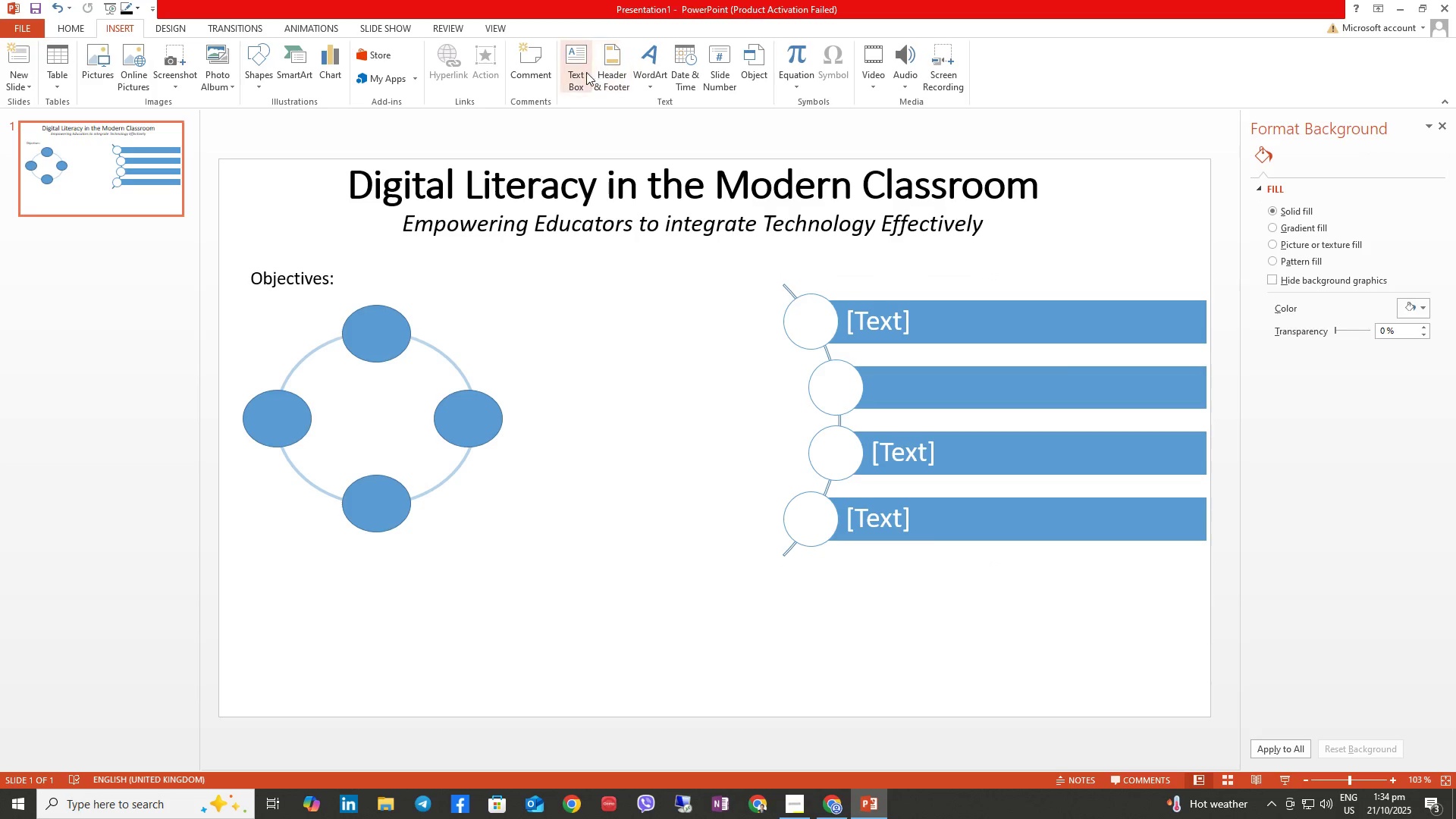 
left_click([582, 69])
 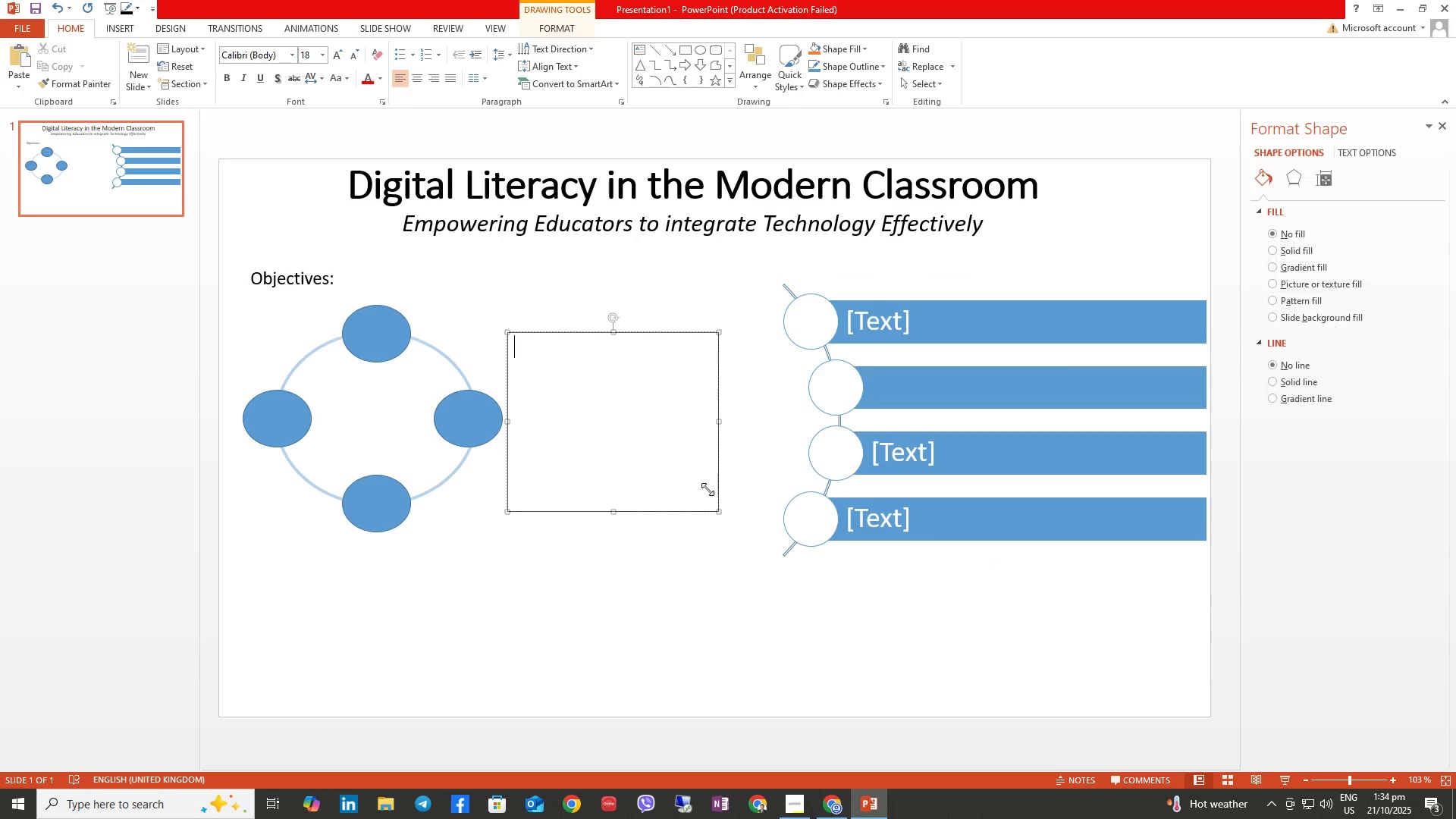 
left_click([400, 62])
 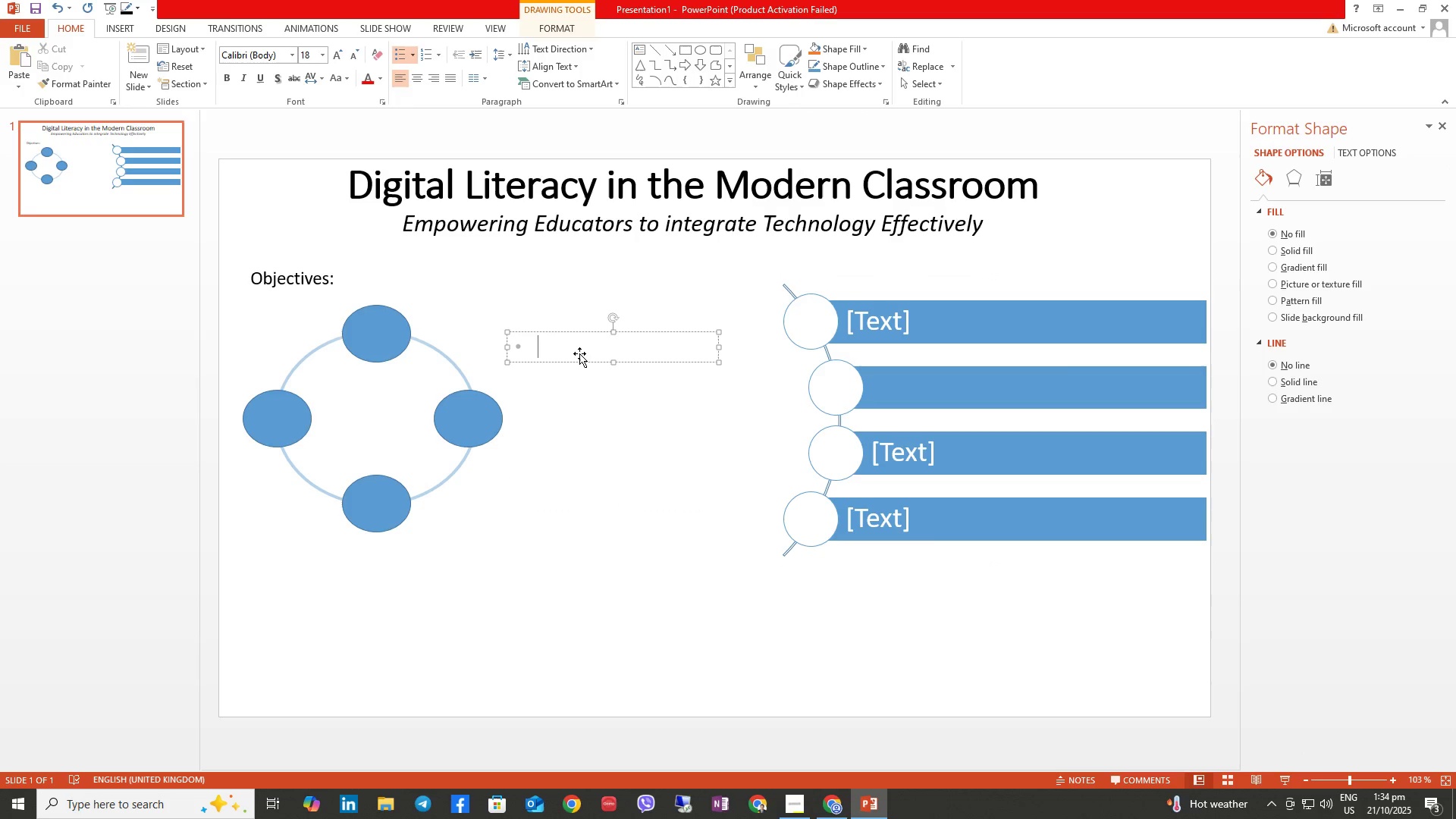 
left_click([573, 348])
 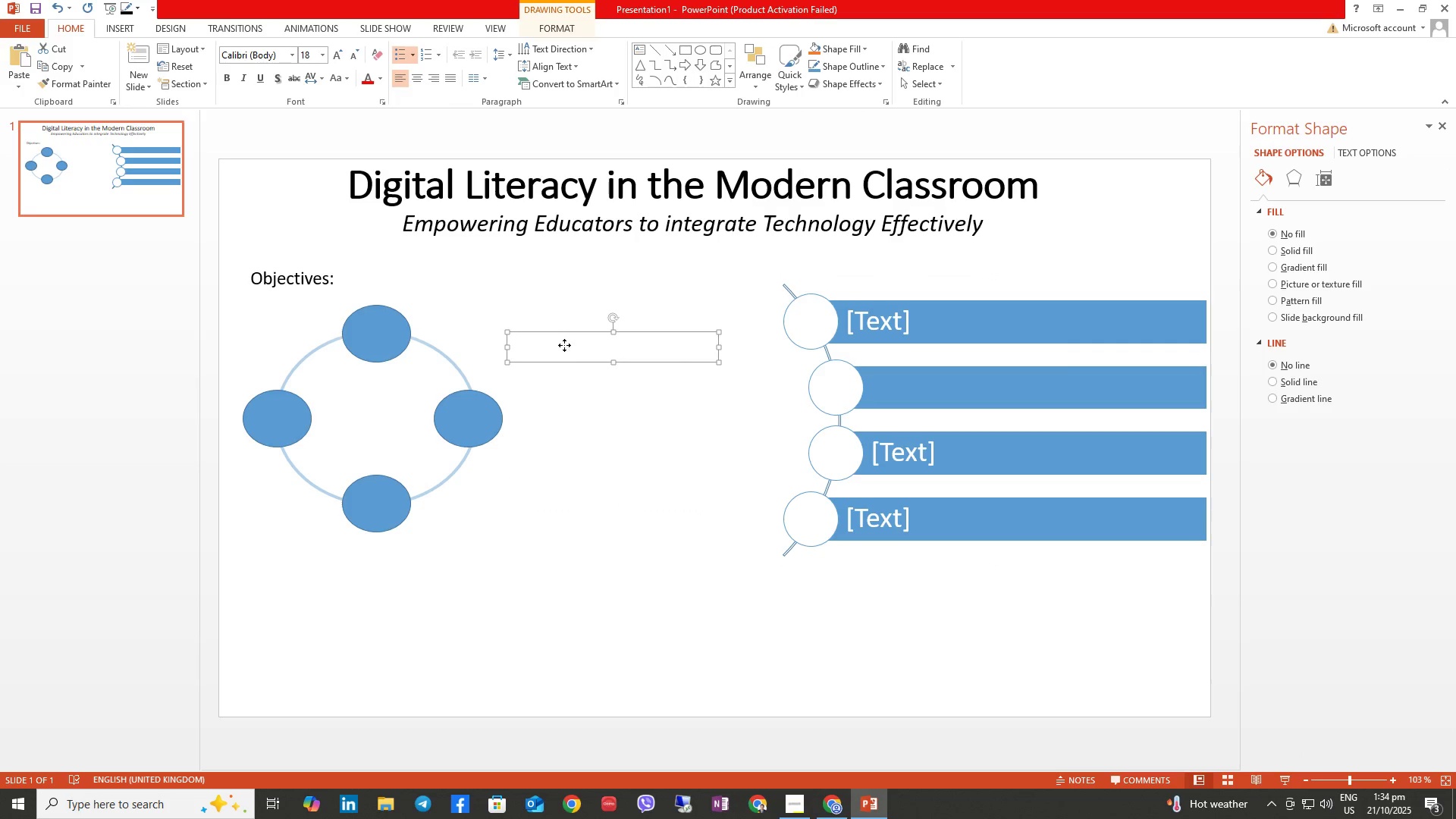 
left_click([564, 345])
 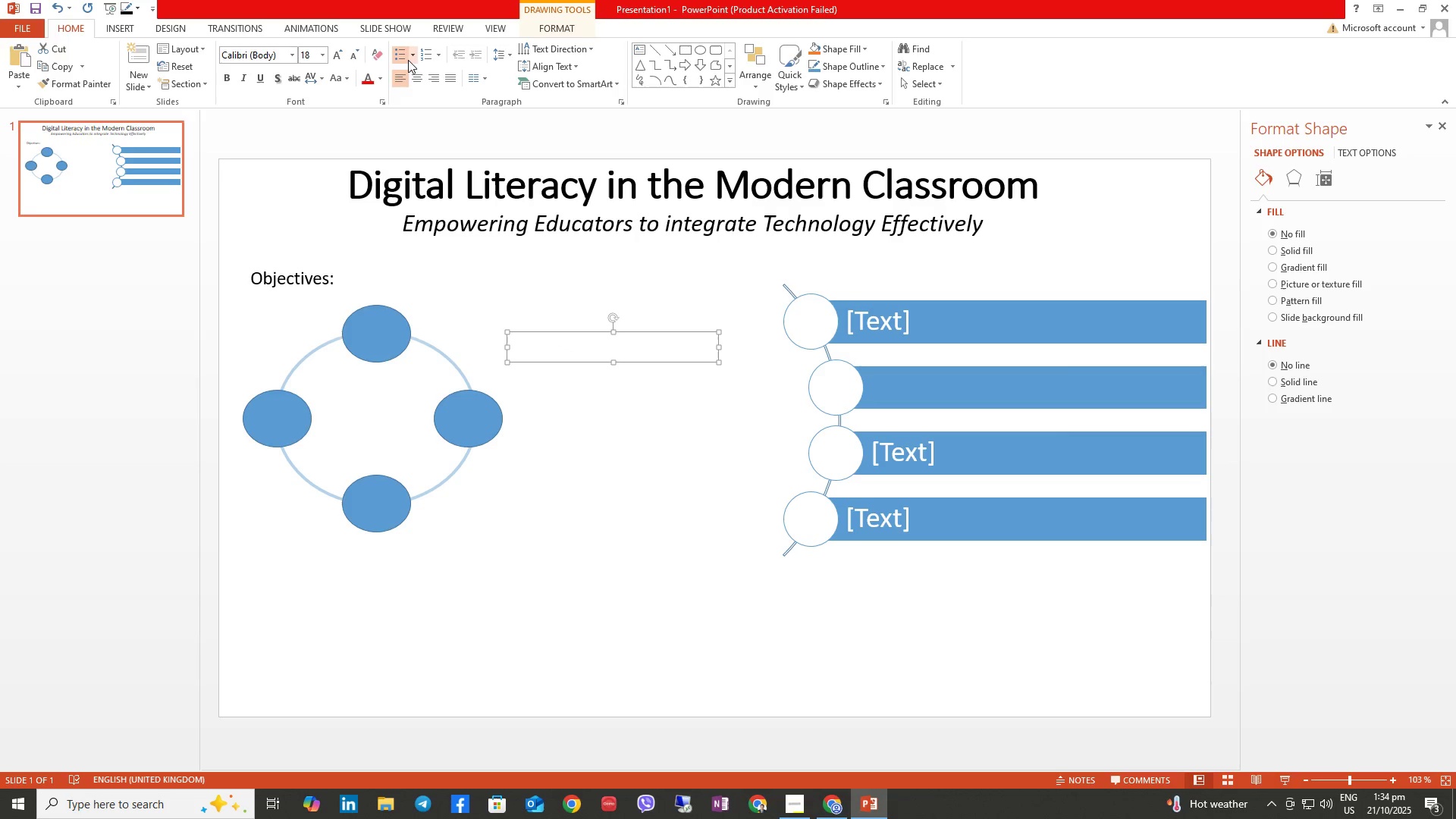 
type(da)
key(Backspace)
key(Backspace)
type(Understand the role of digital literacy in modern education)
 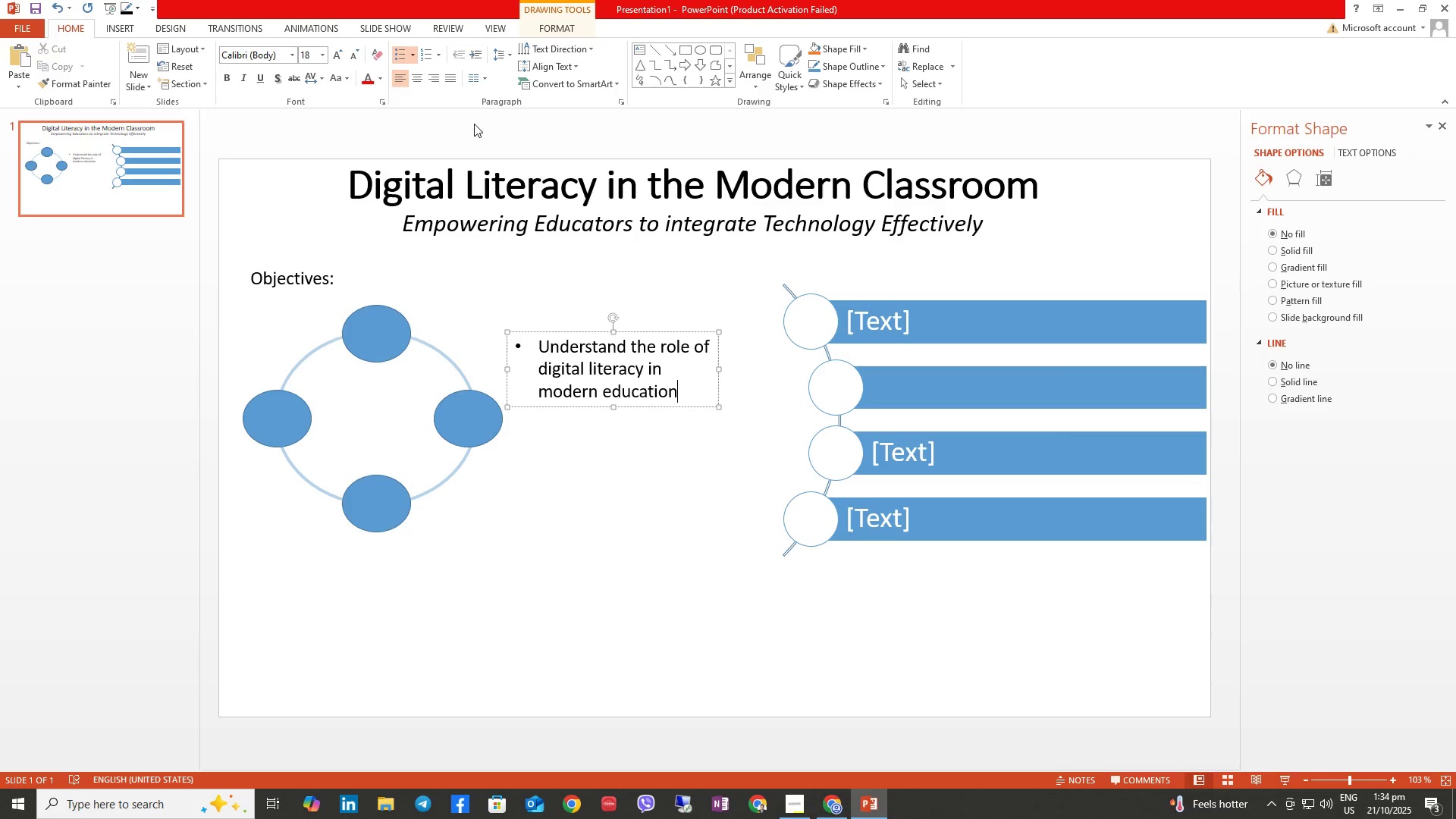 
key(Enter)
 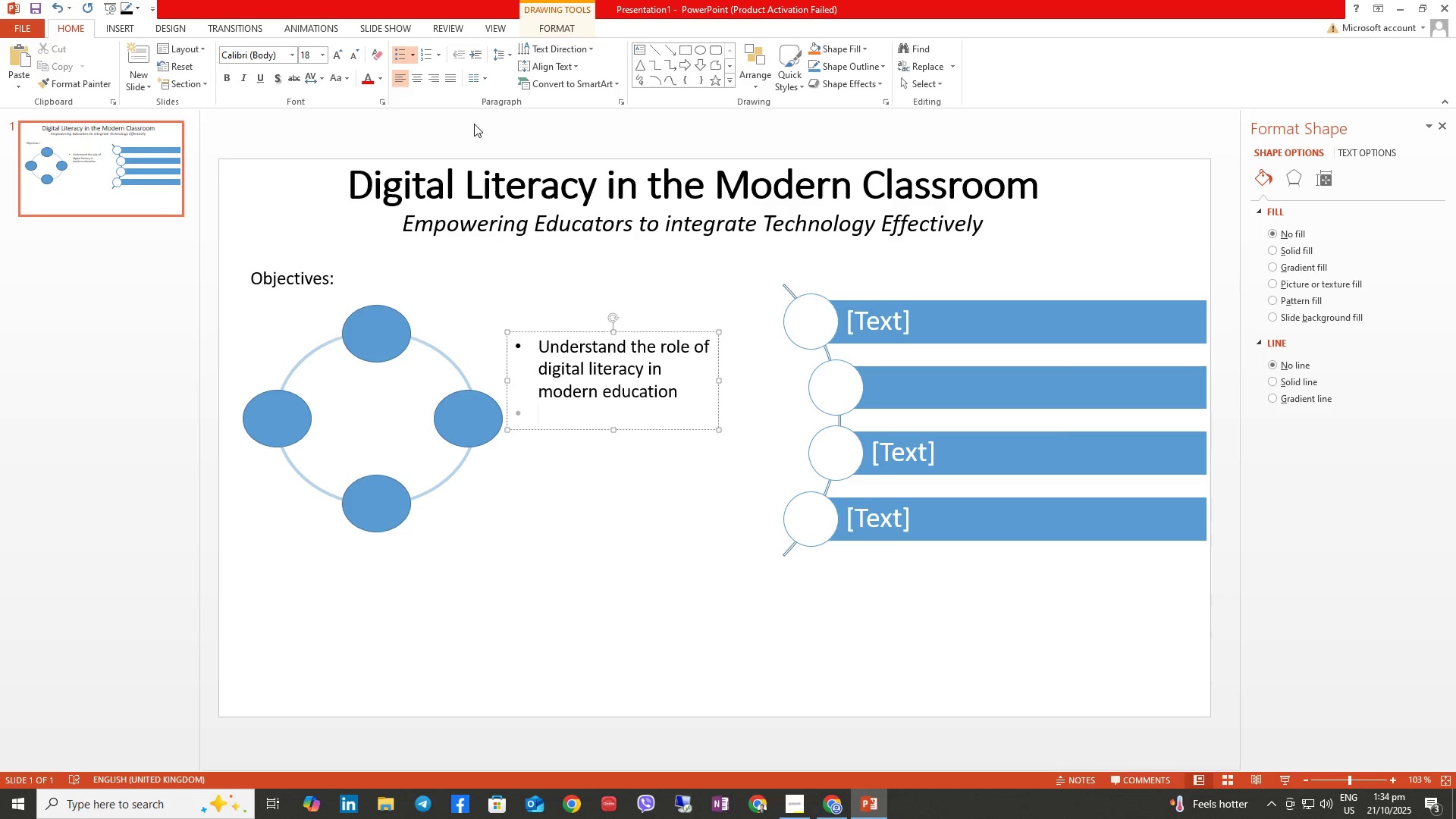 
type(Explore key digital tools for intra)
key(Backspace)
key(Backspace)
type(eractive teaching)
 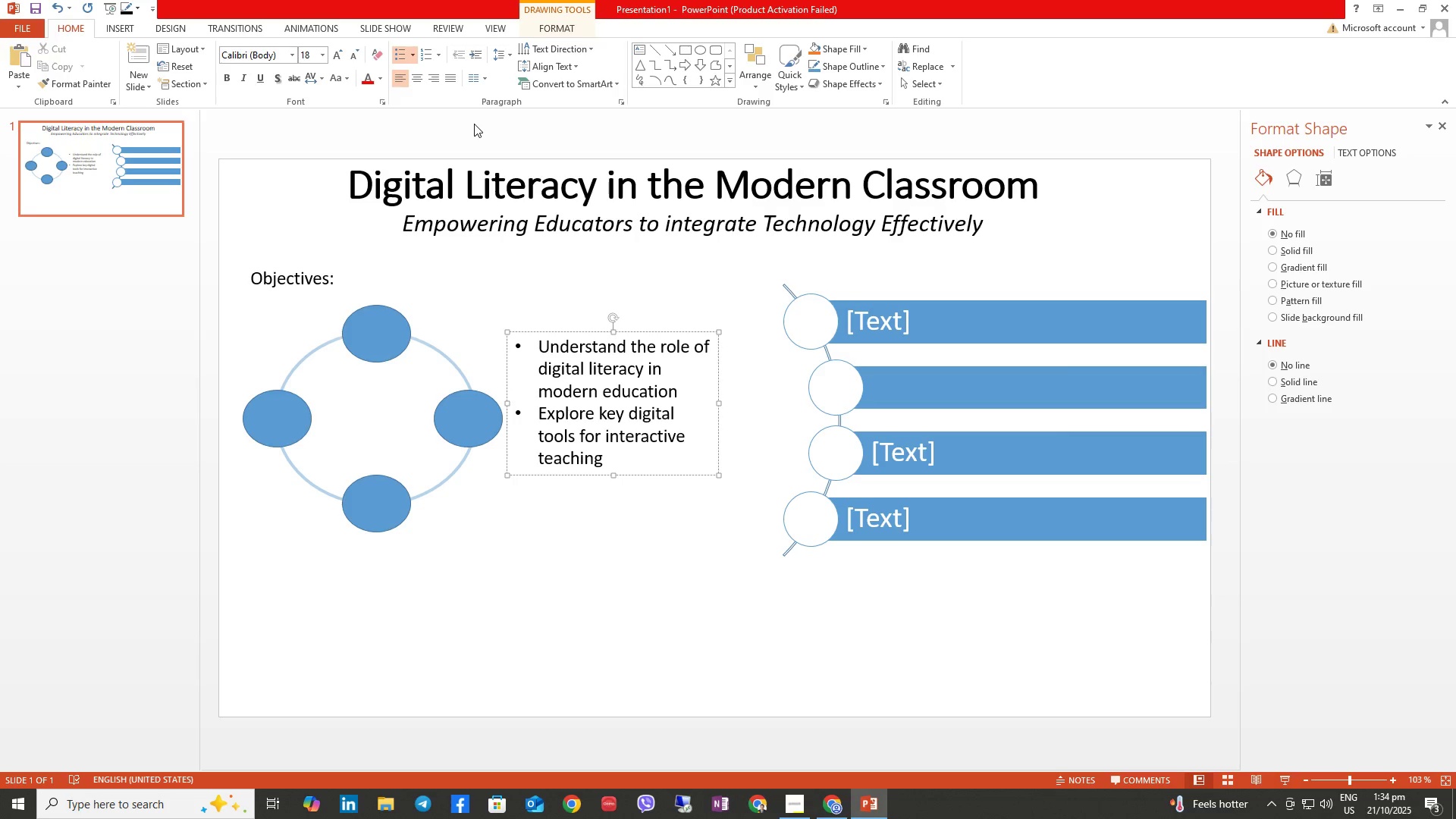 
key(Enter)
 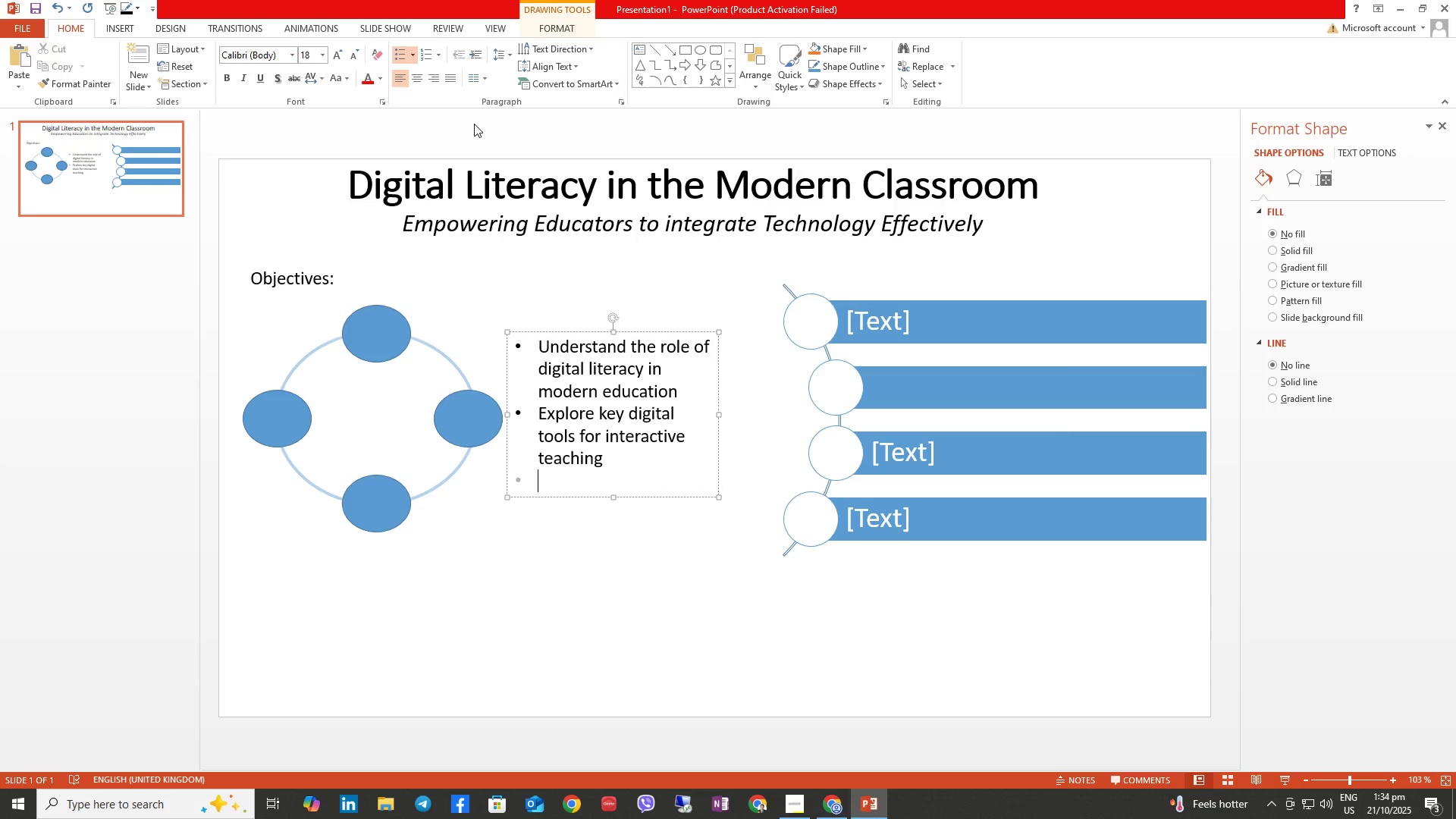 
type(Identifu)
key(Backspace)
type(y )
 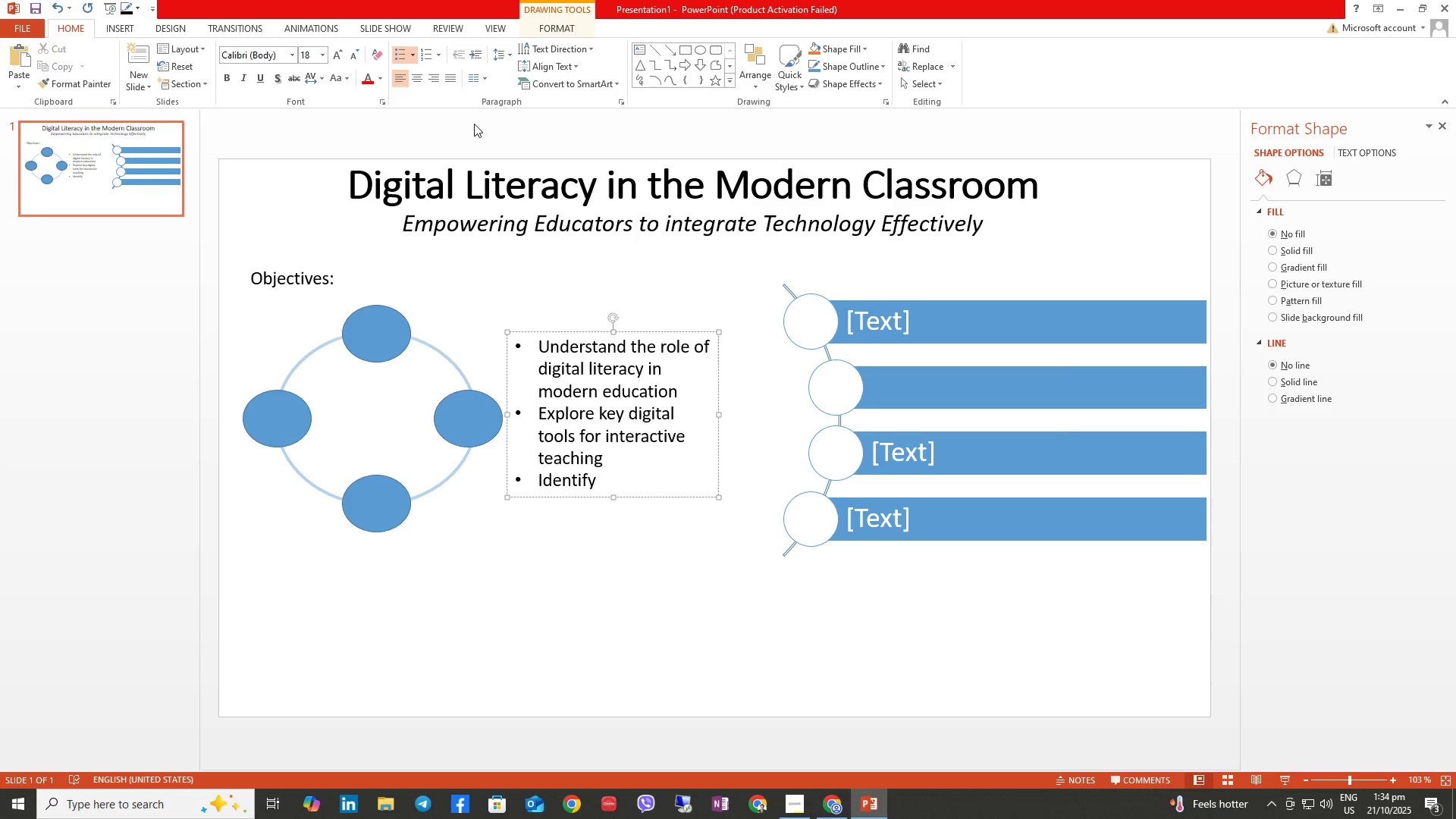 
type(best practices fir )
key(Backspace)
key(Backspace)
type(or integrating technology)
 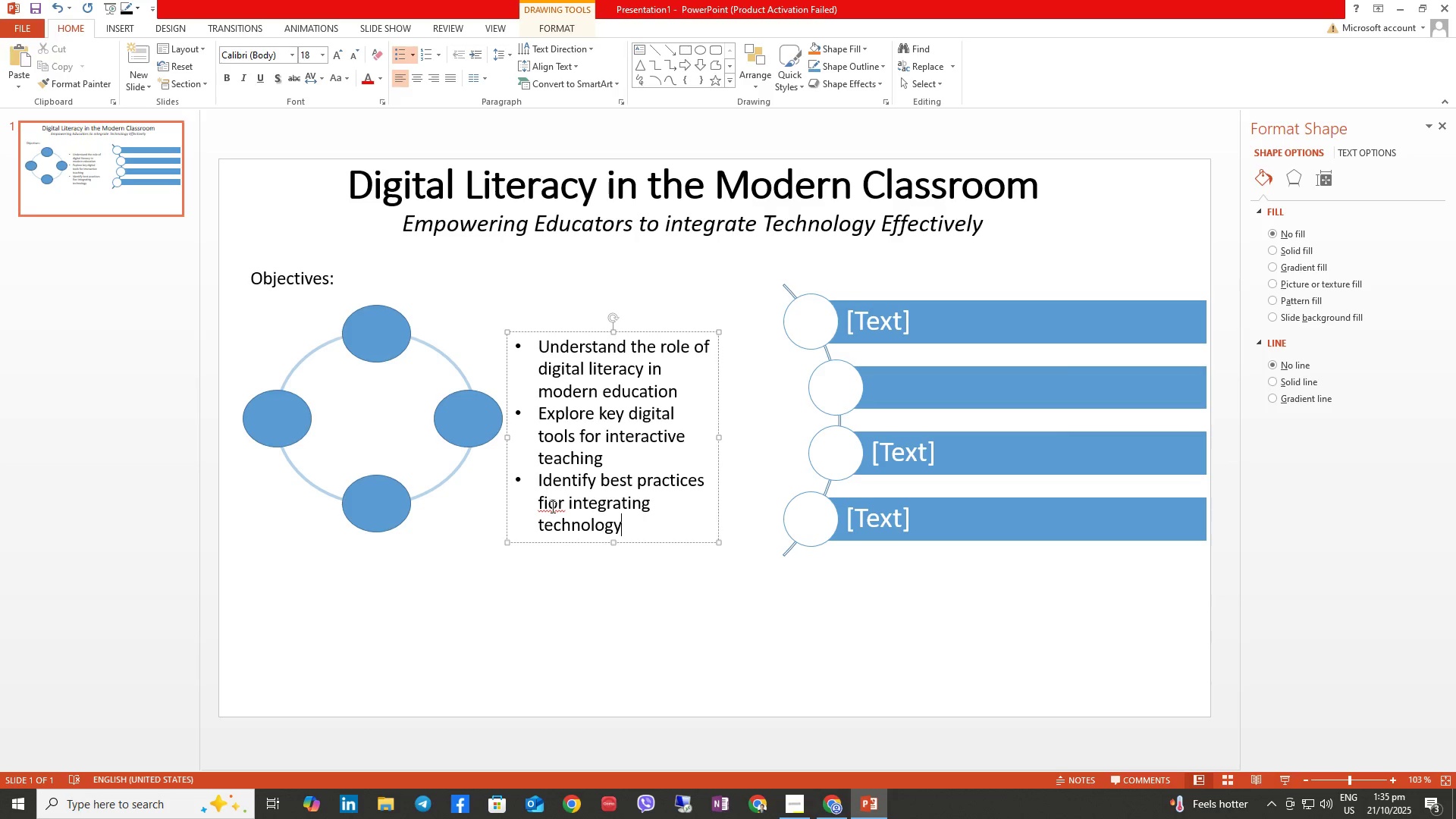 
left_click([546, 507])
 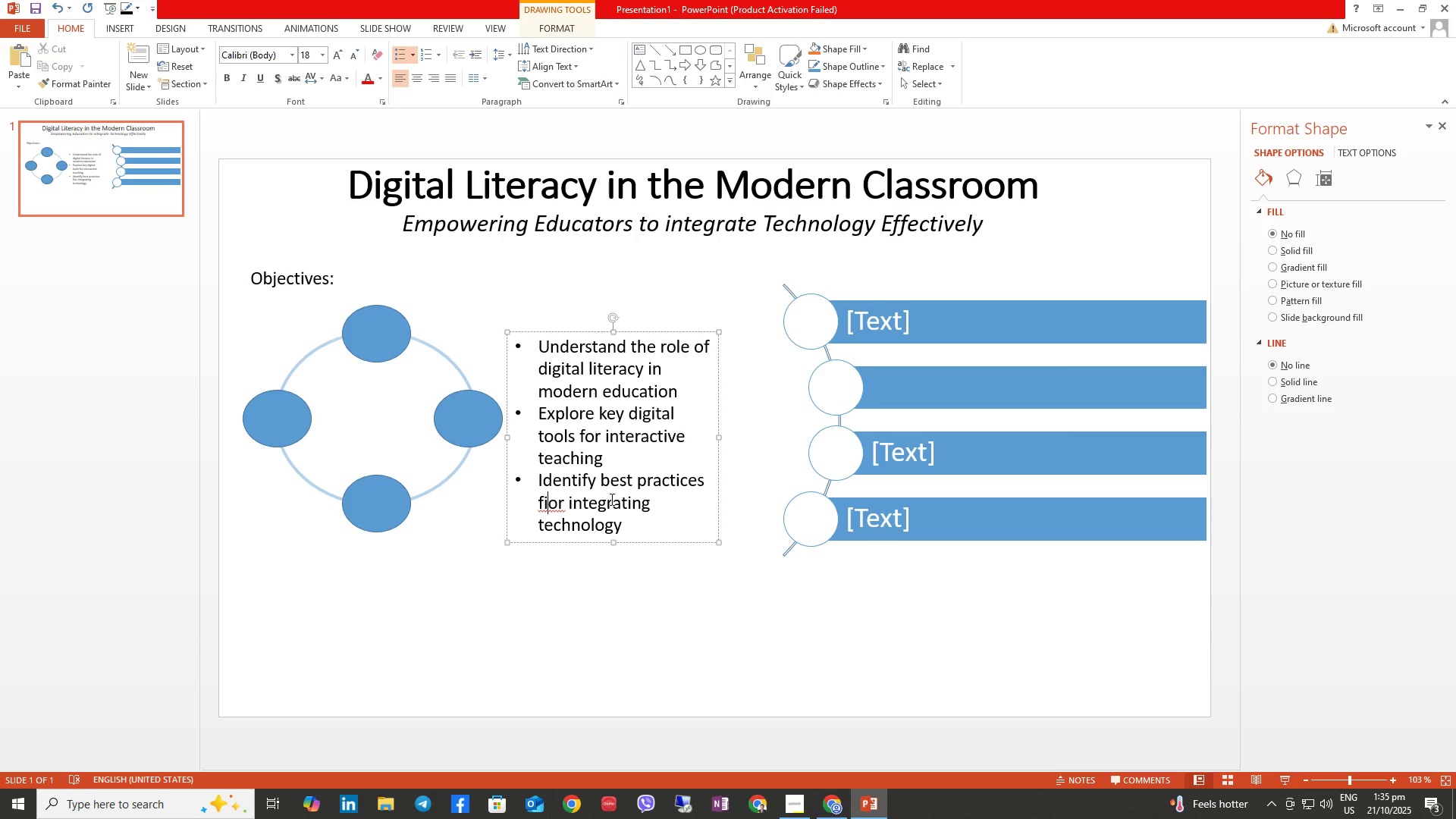 
key(Backspace)
 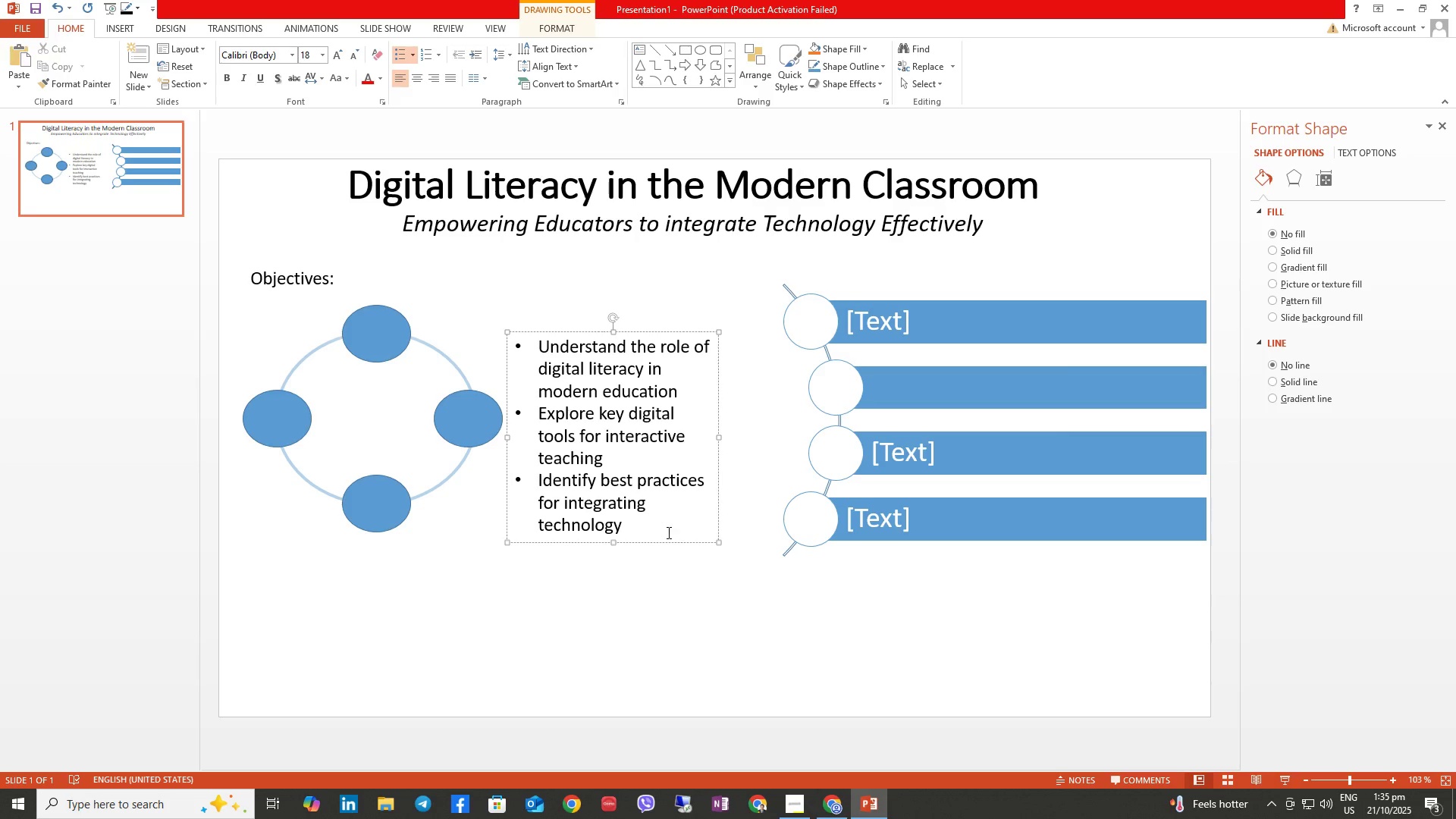 
left_click([667, 532])
 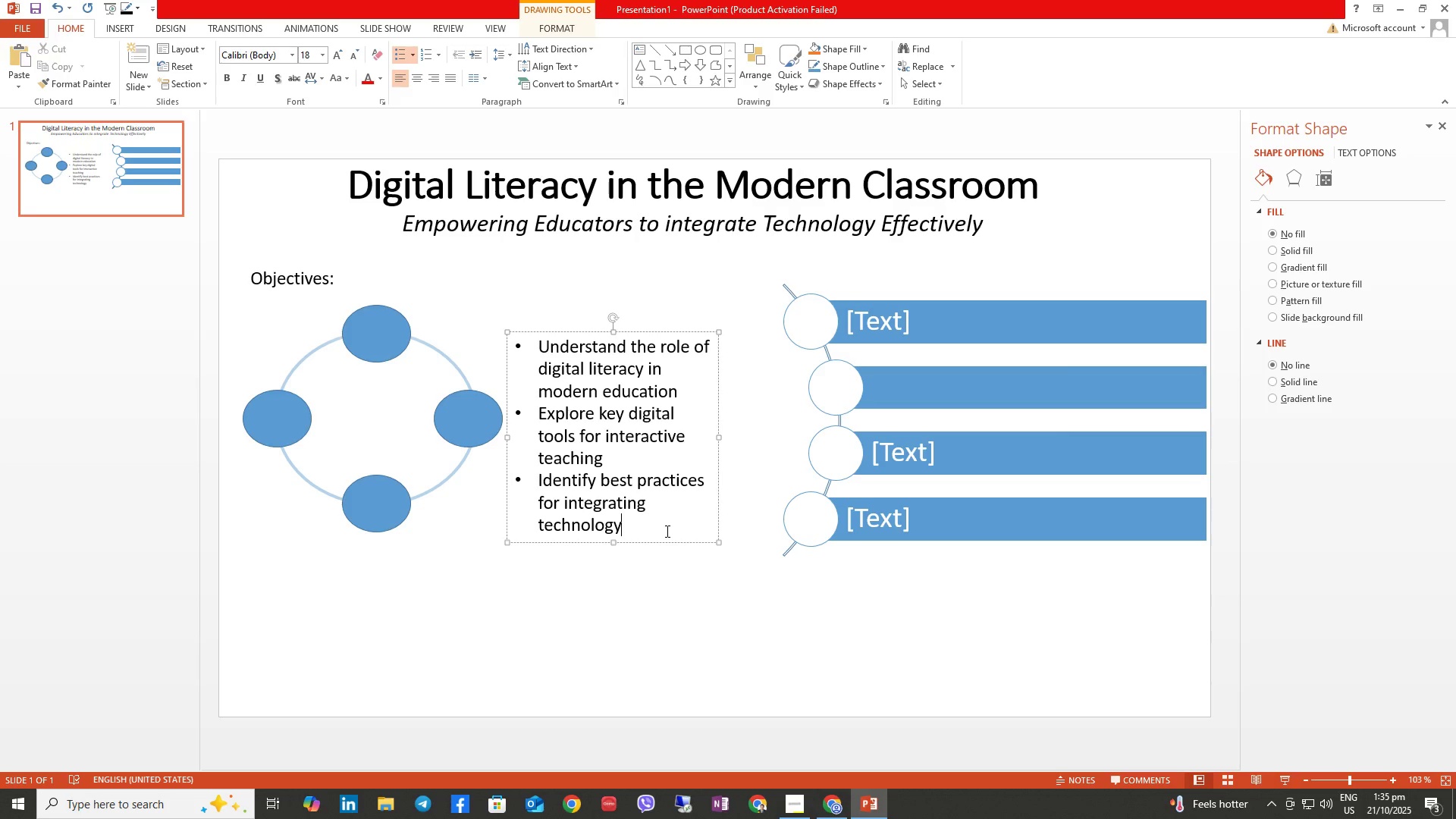 
key(Enter)
 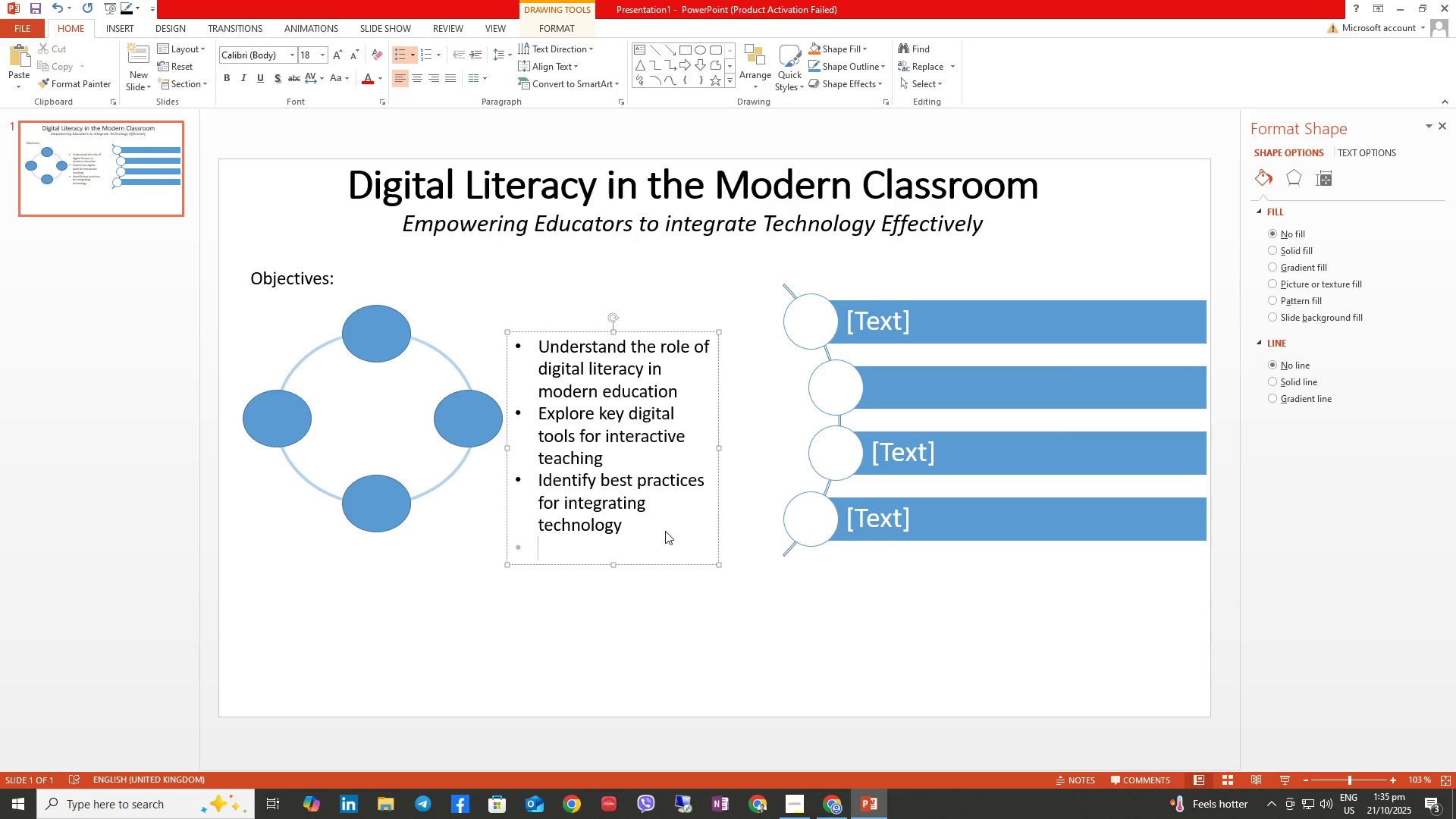 
type(Develop strategies to promote digital citizenship)
 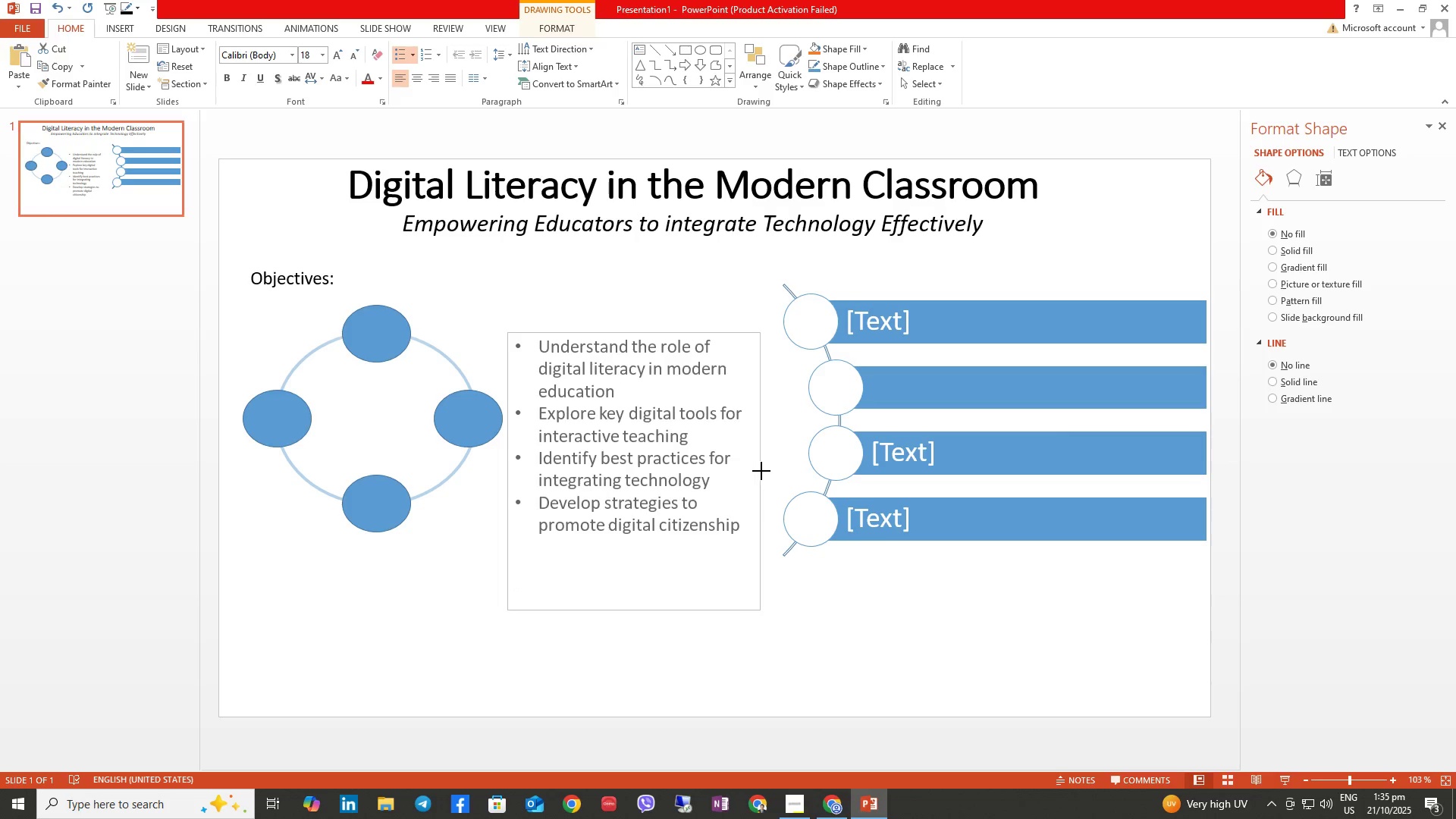 
wait(9.59)
 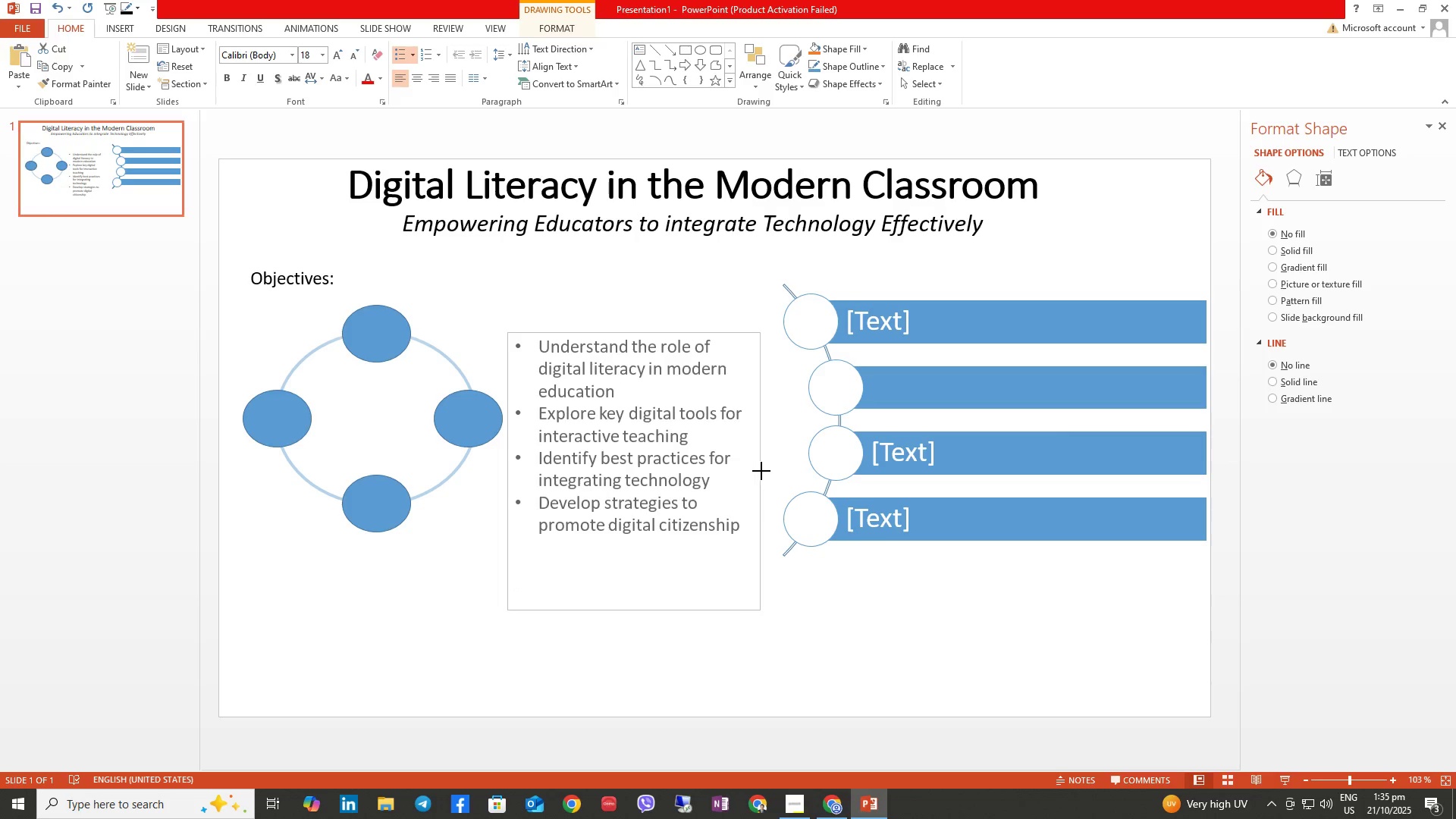 
left_click([761, 369])
 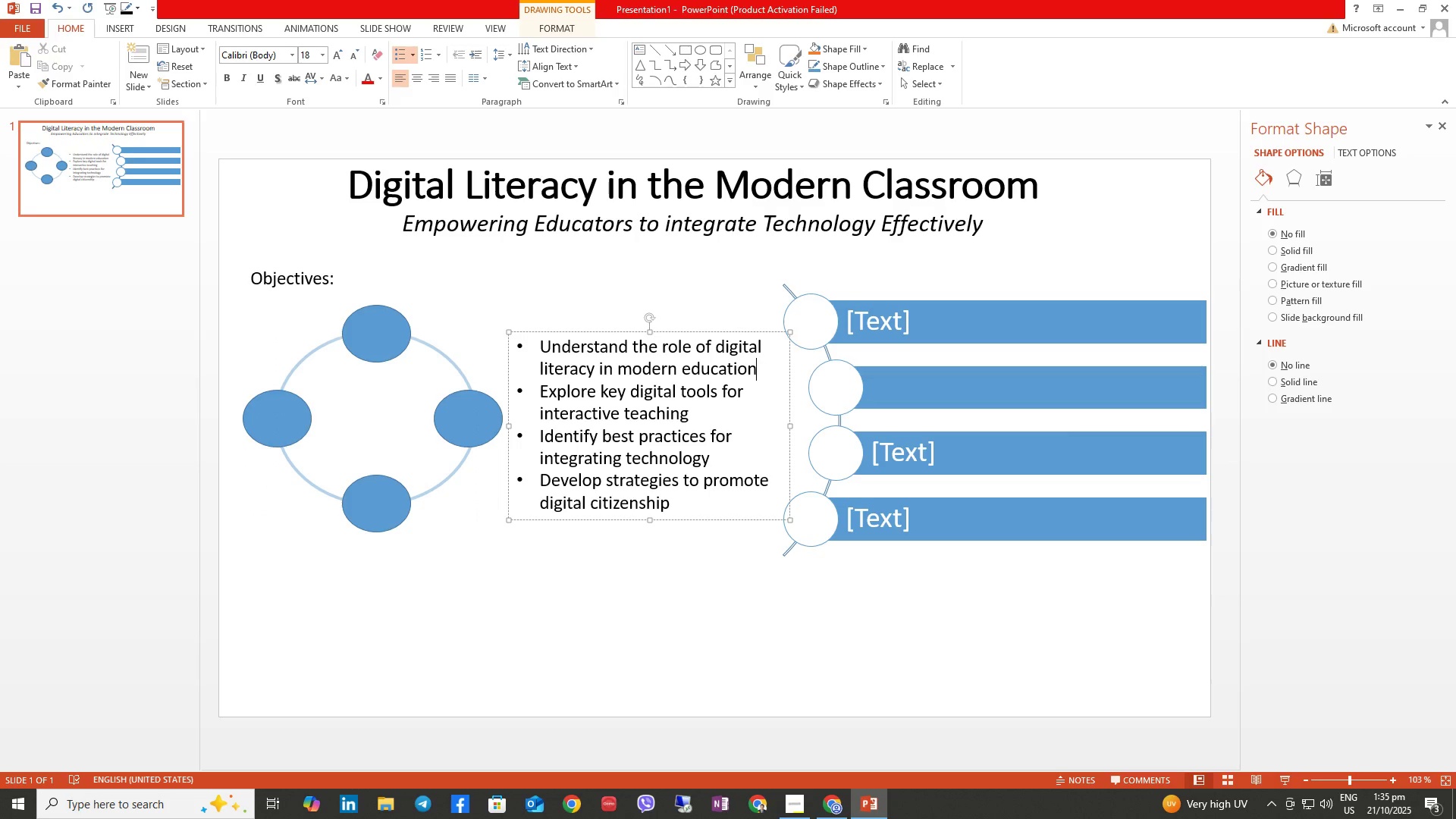 
key(Enter)
 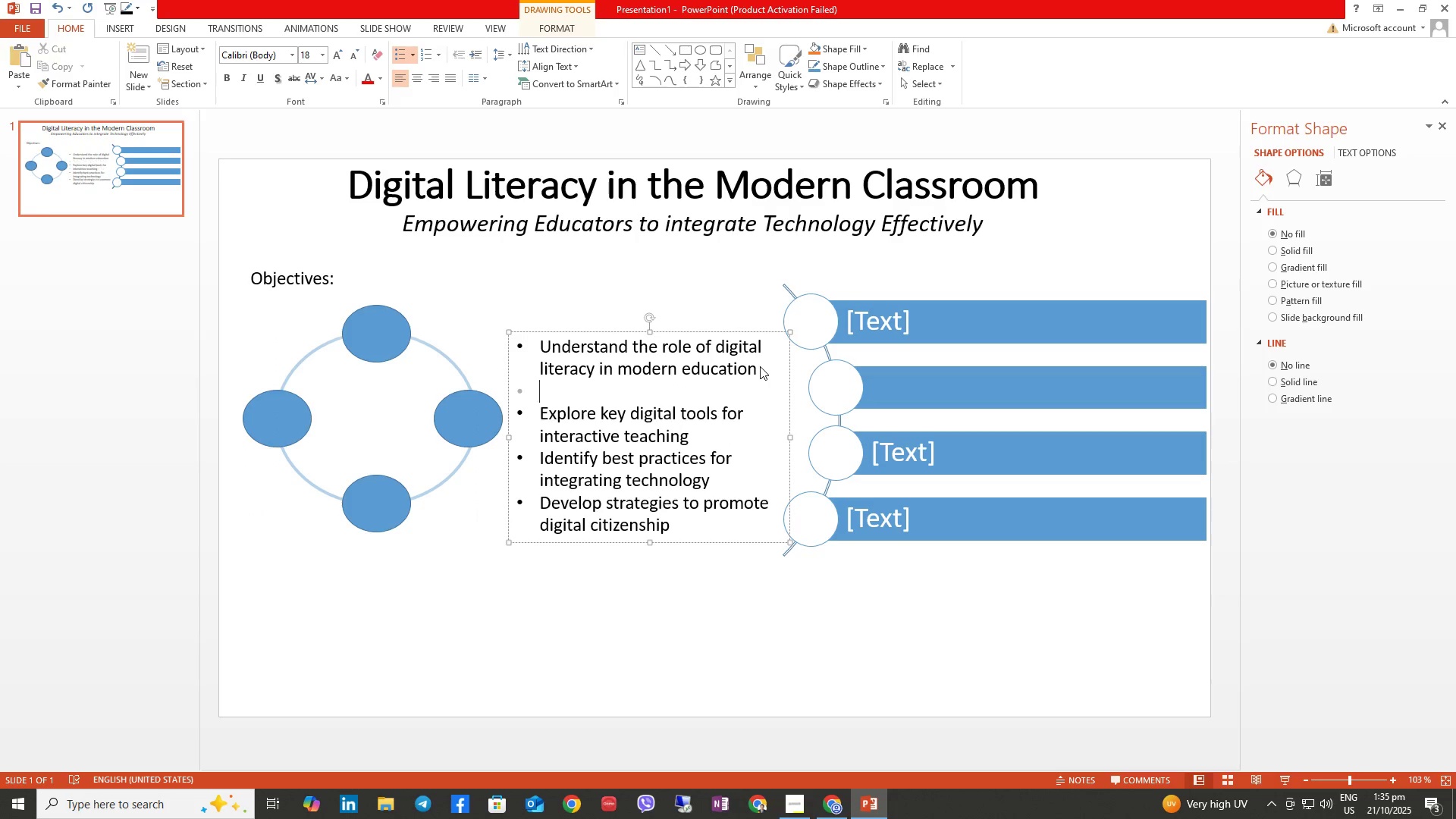 
key(Backspace)
 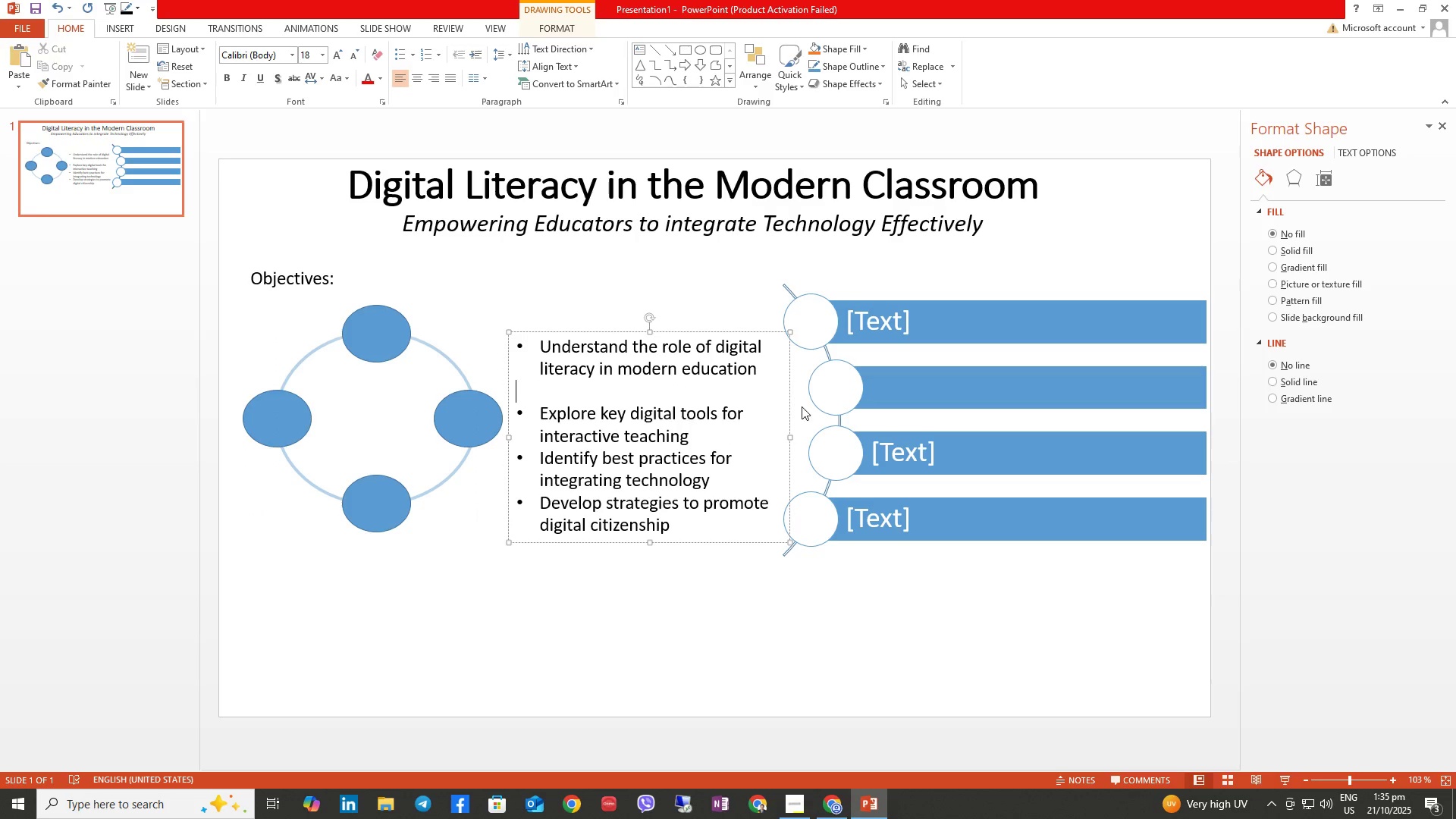 
left_click([736, 432])
 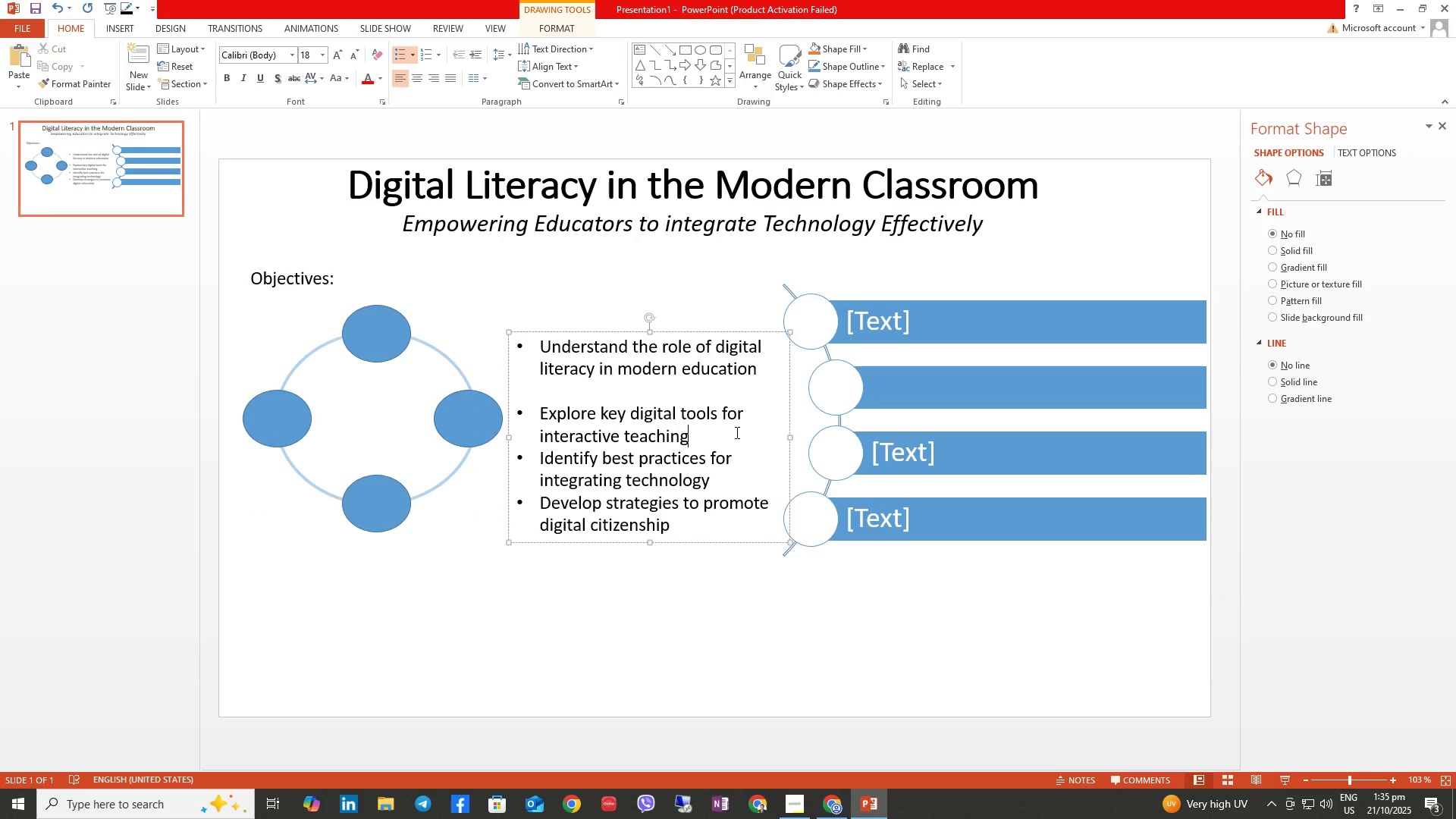 
key(Enter)
 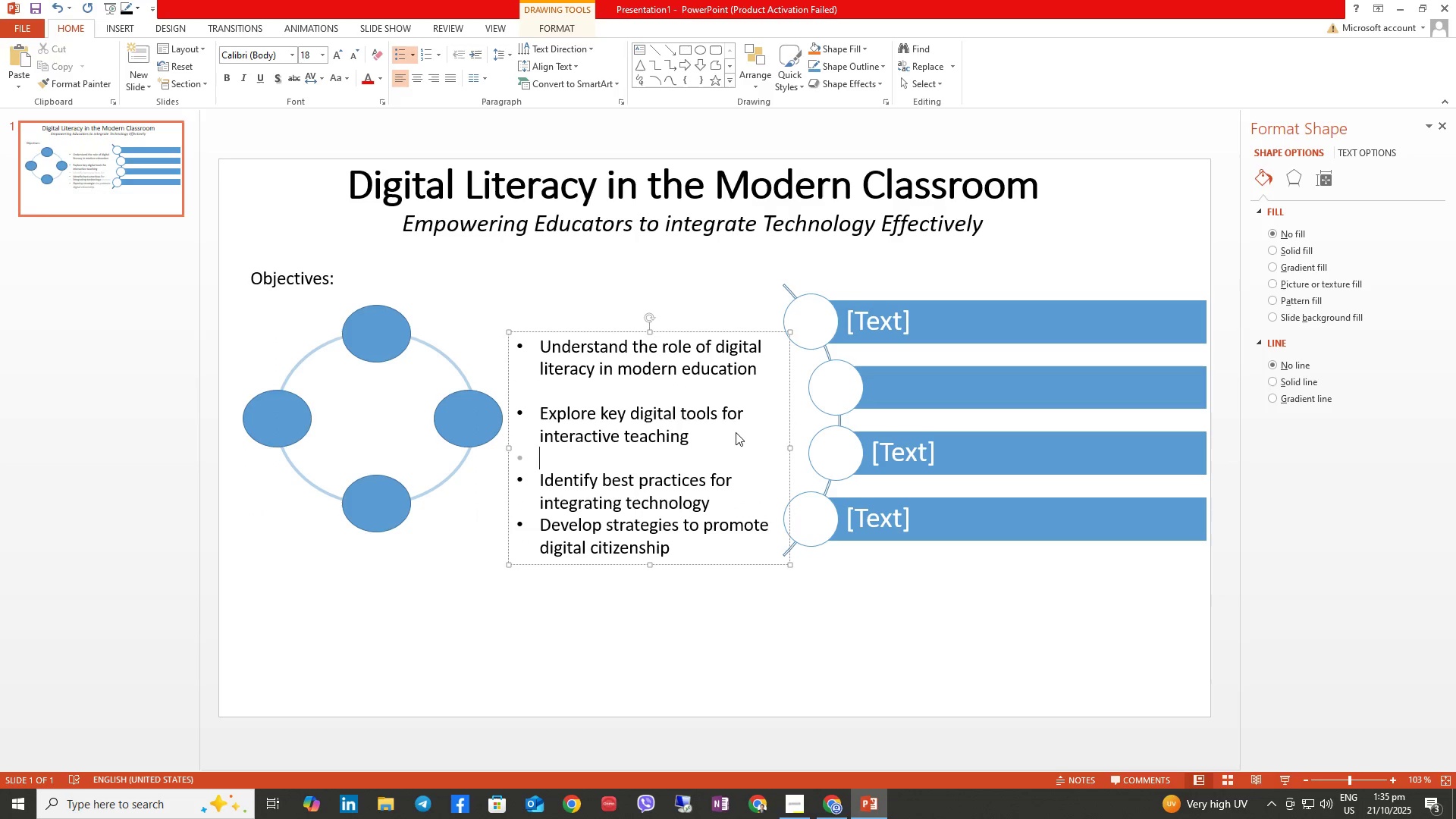 
key(Backspace)
 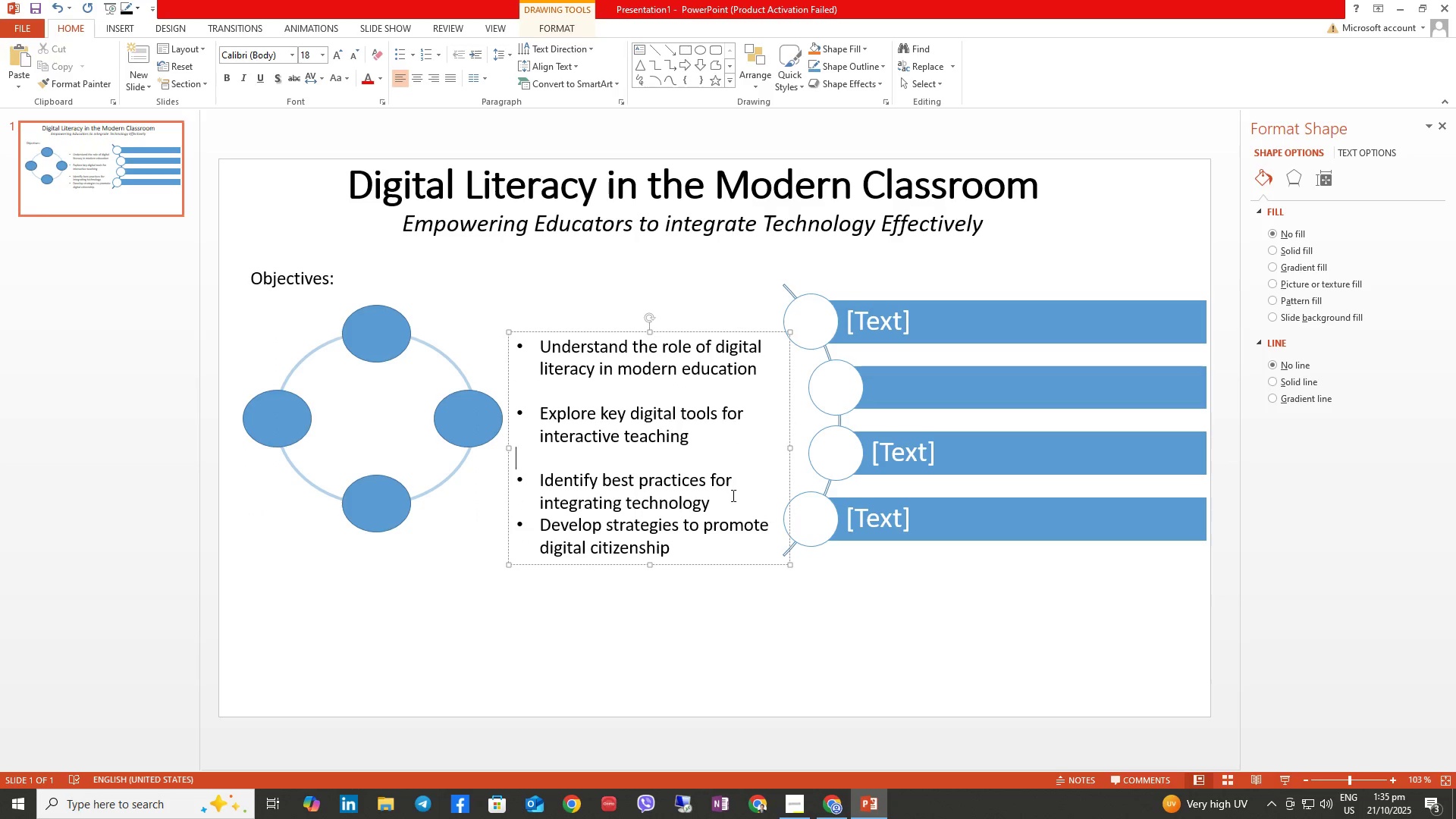 
left_click([730, 507])
 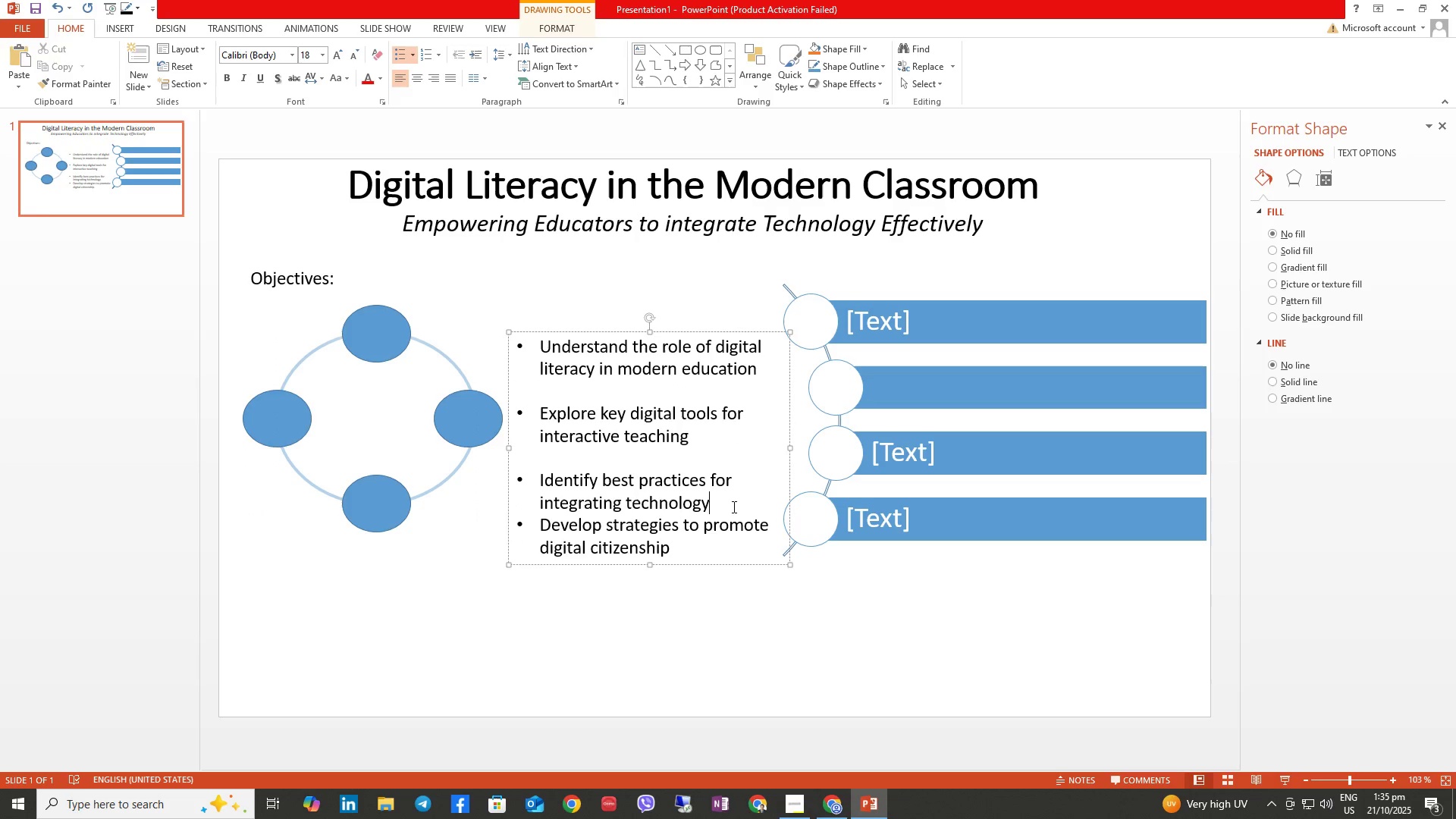 
key(Enter)
 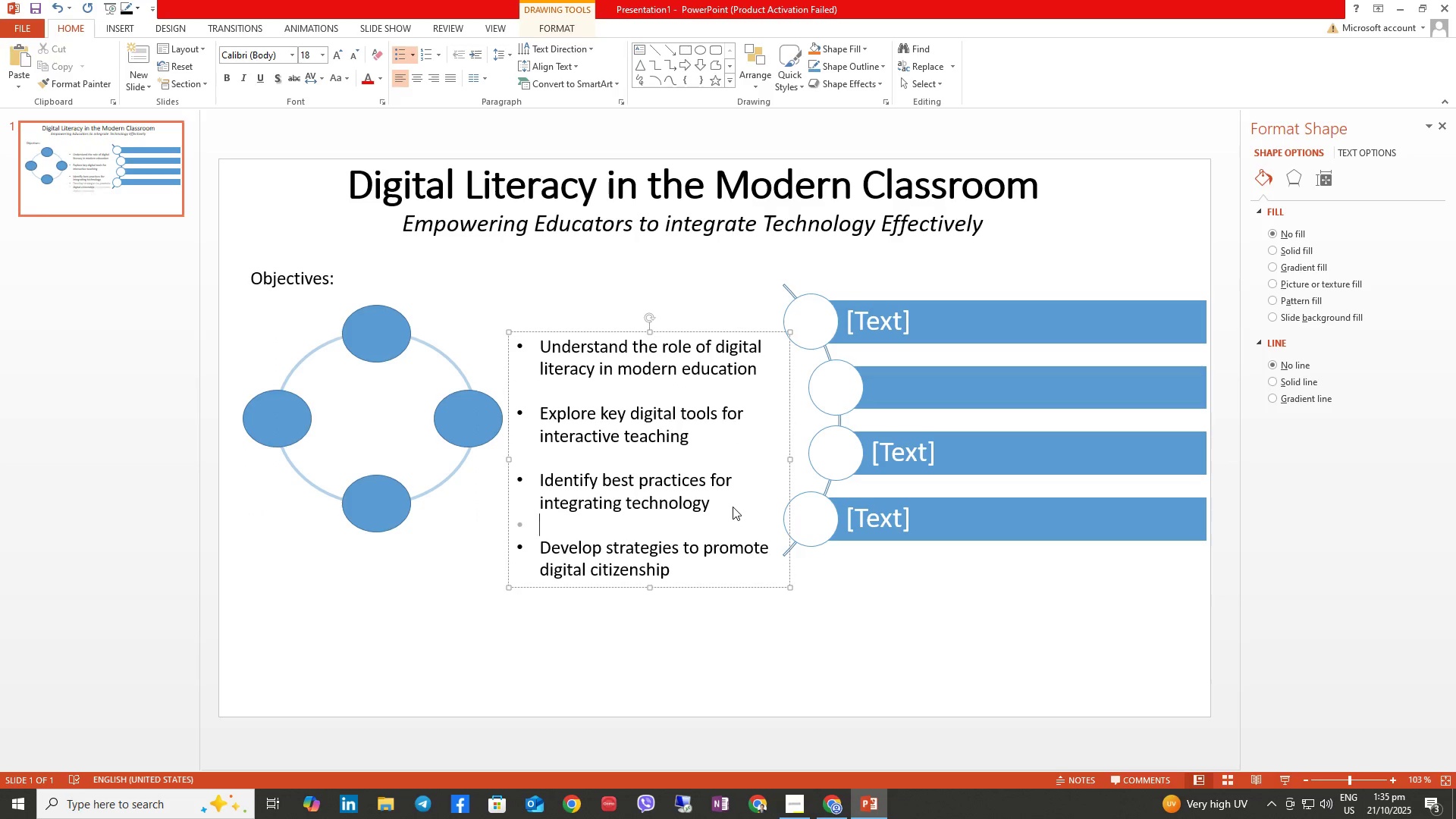 
key(Backspace)
 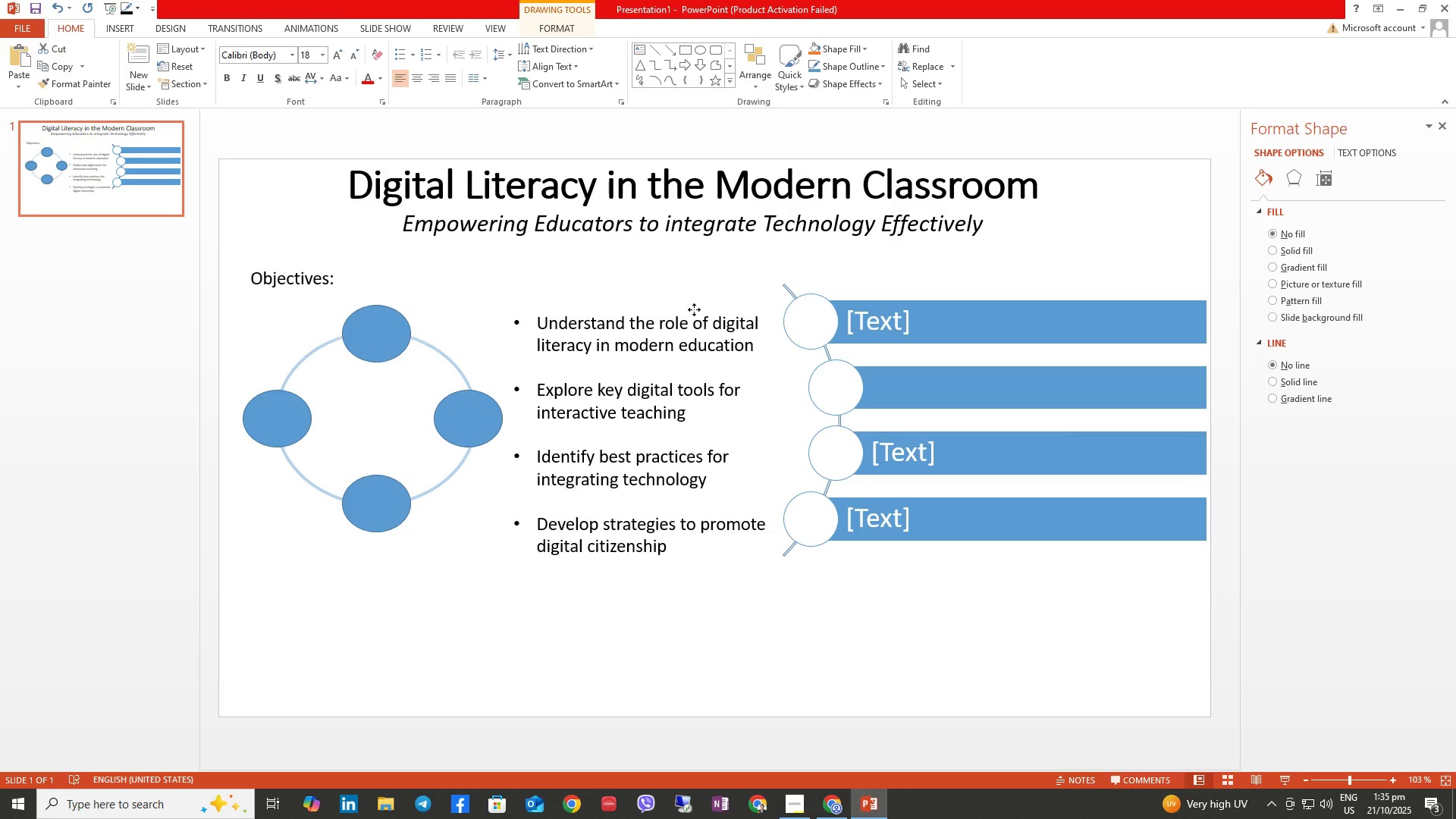 
wait(7.3)
 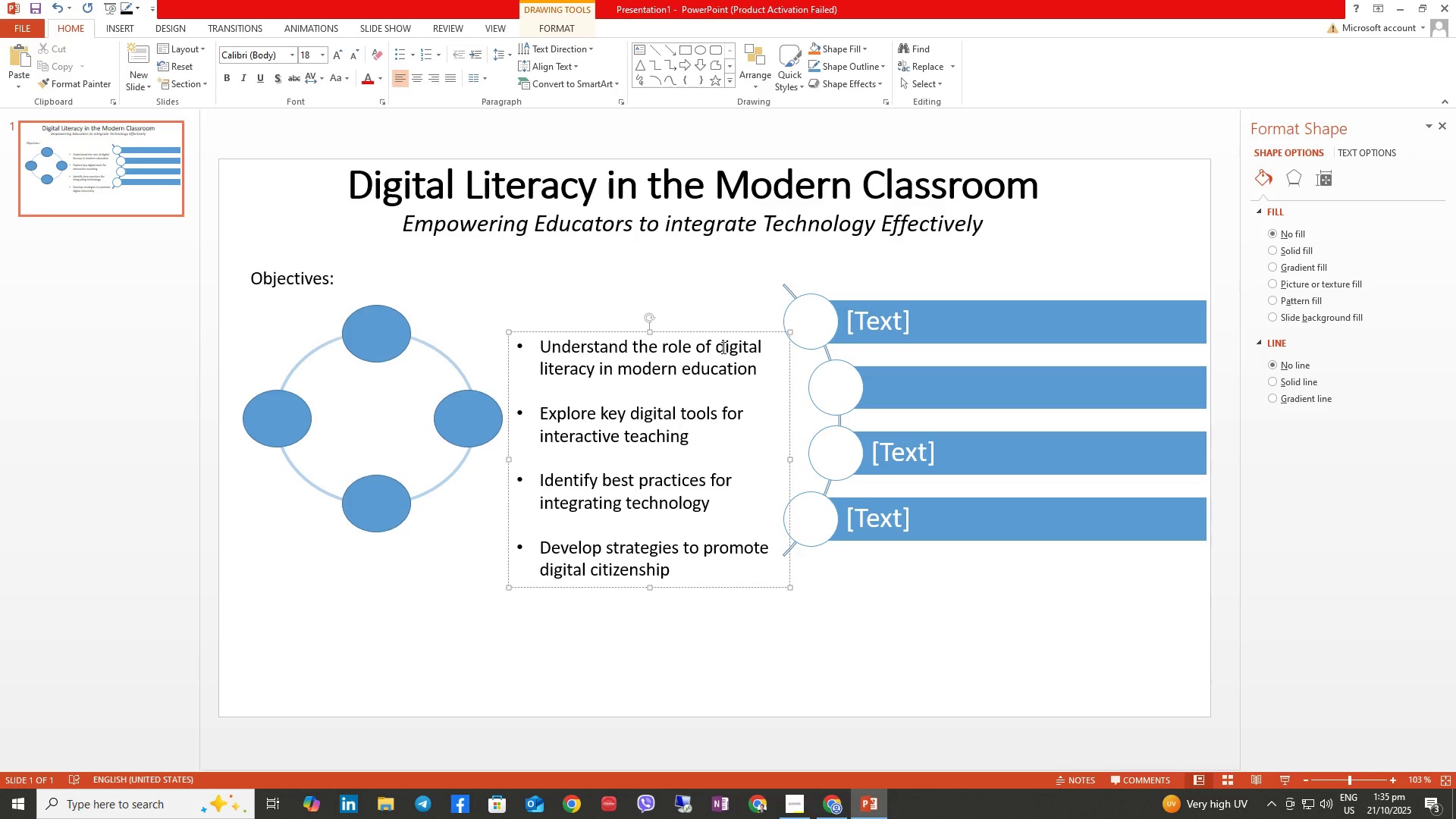 
left_click([655, 522])
 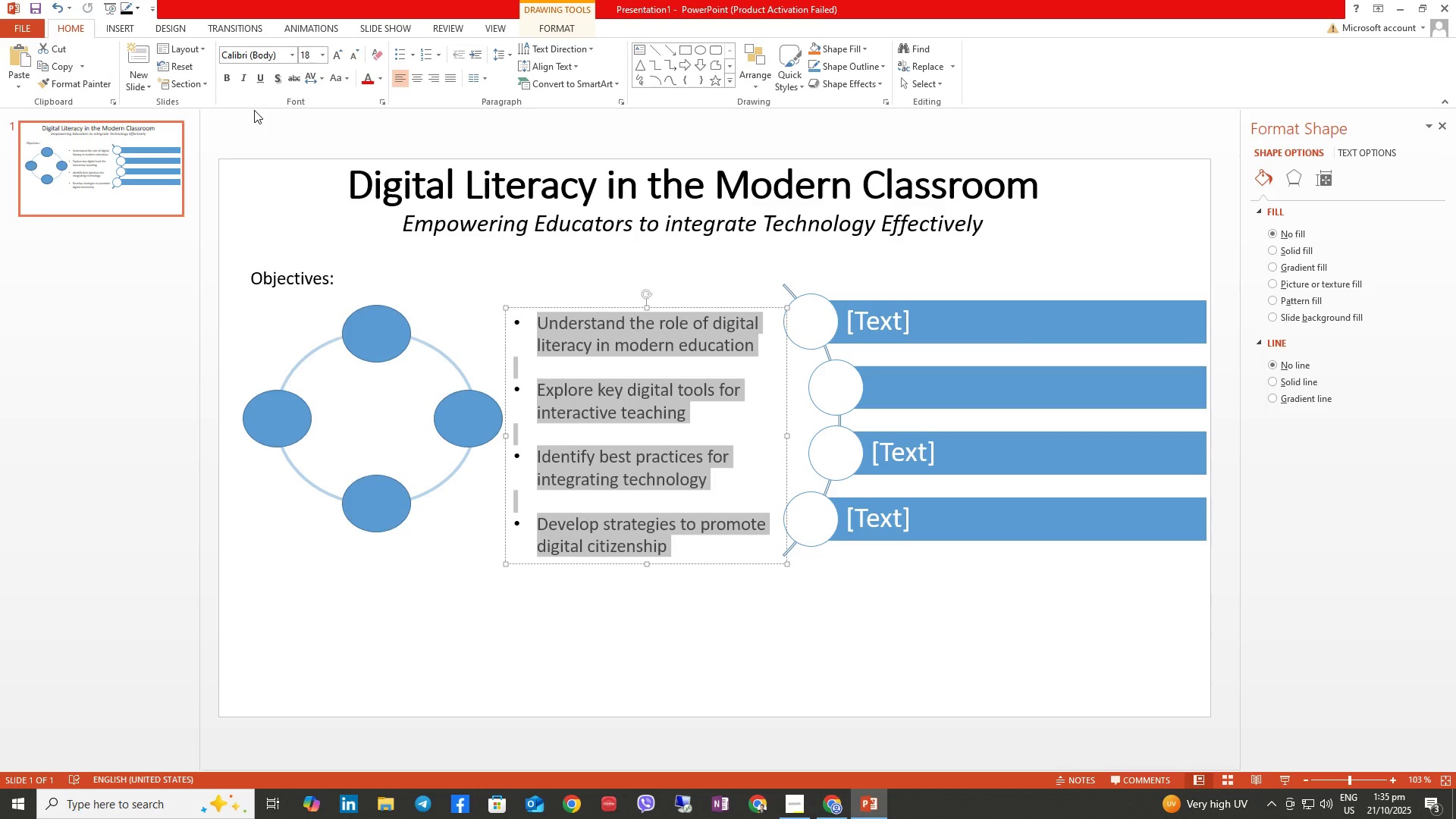 
left_click([246, 80])
 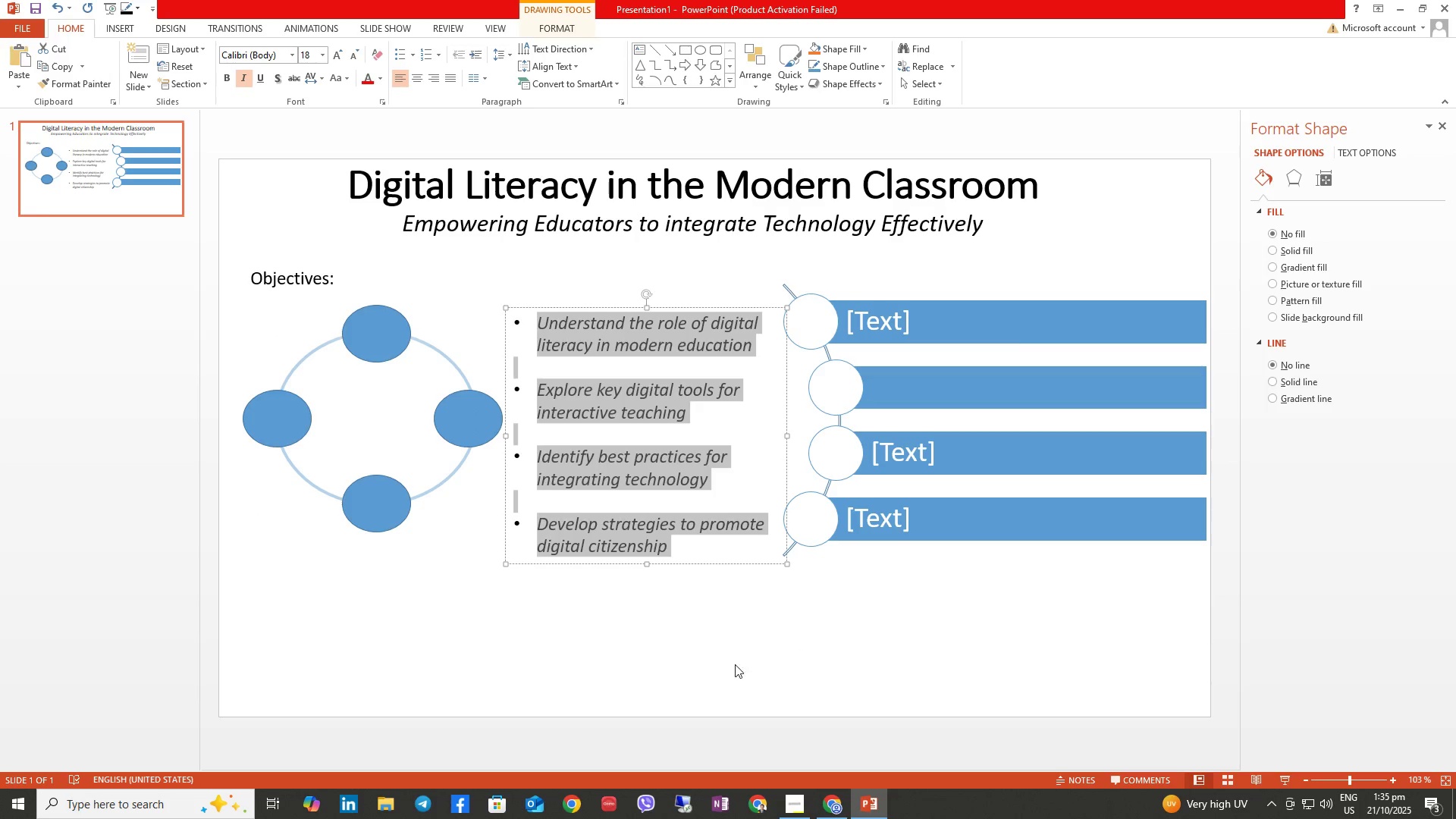 
left_click([799, 684])
 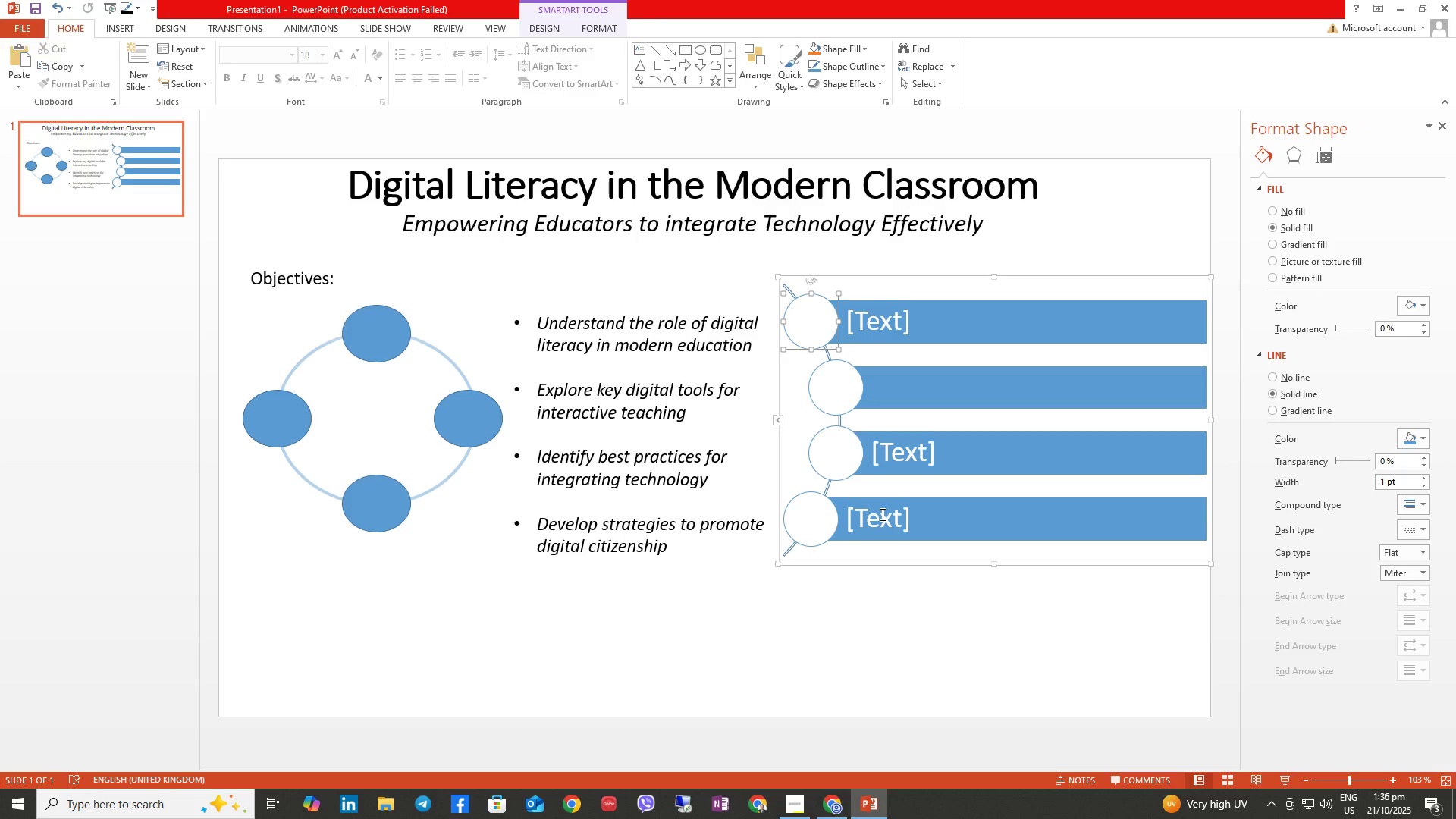 
wait(11.58)
 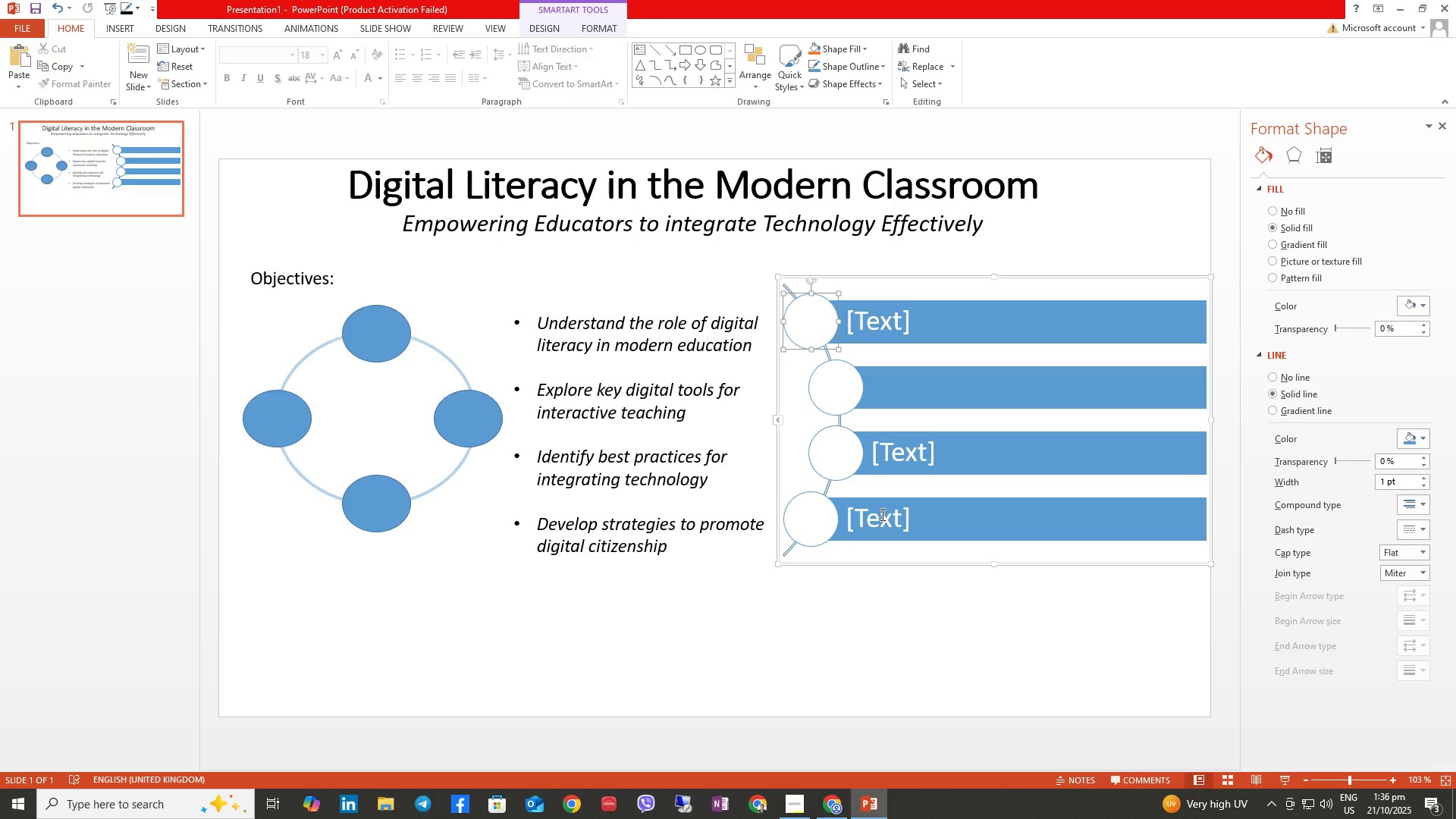 
triple_click([428, 344])
 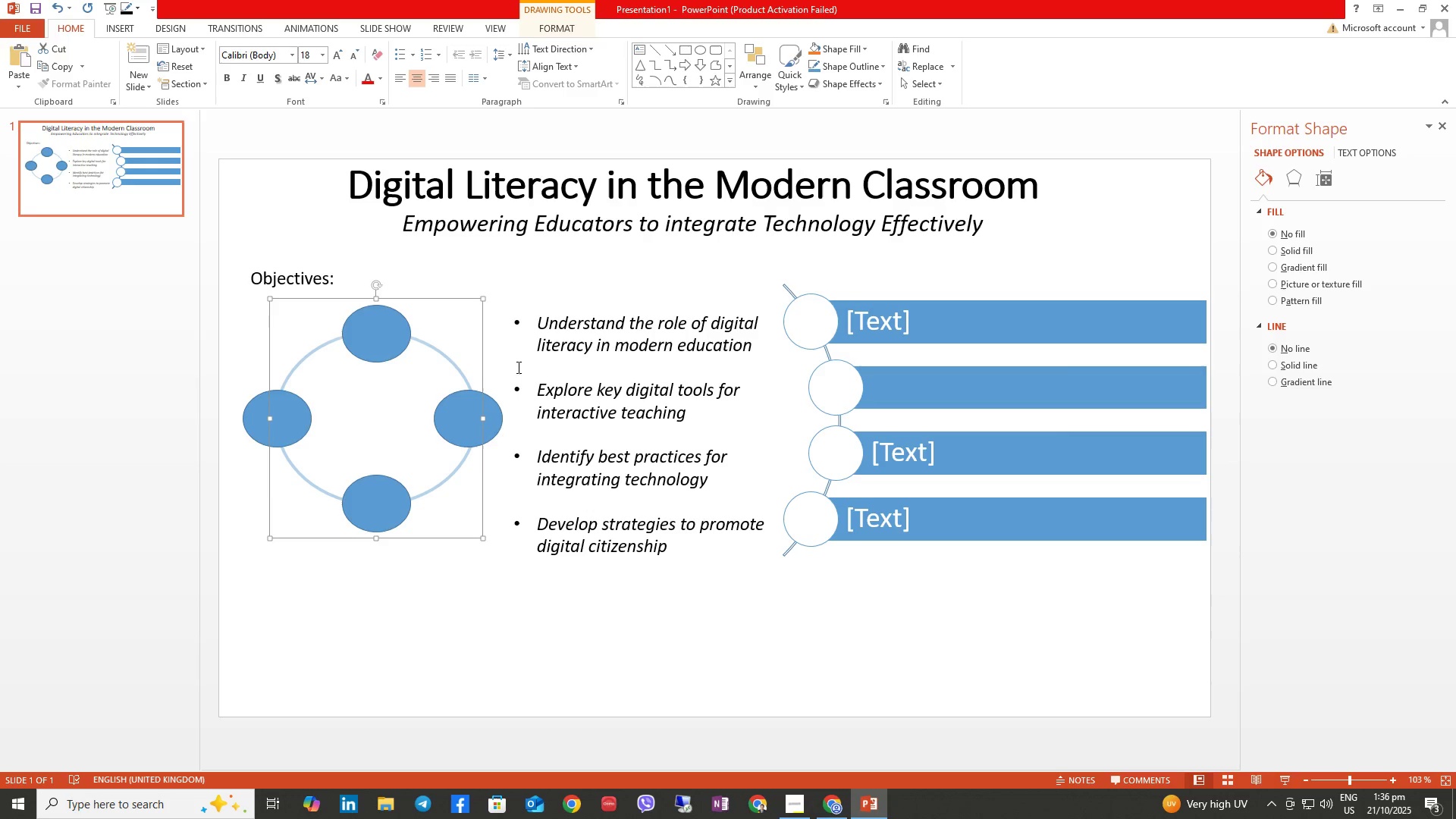 
left_click([510, 585])
 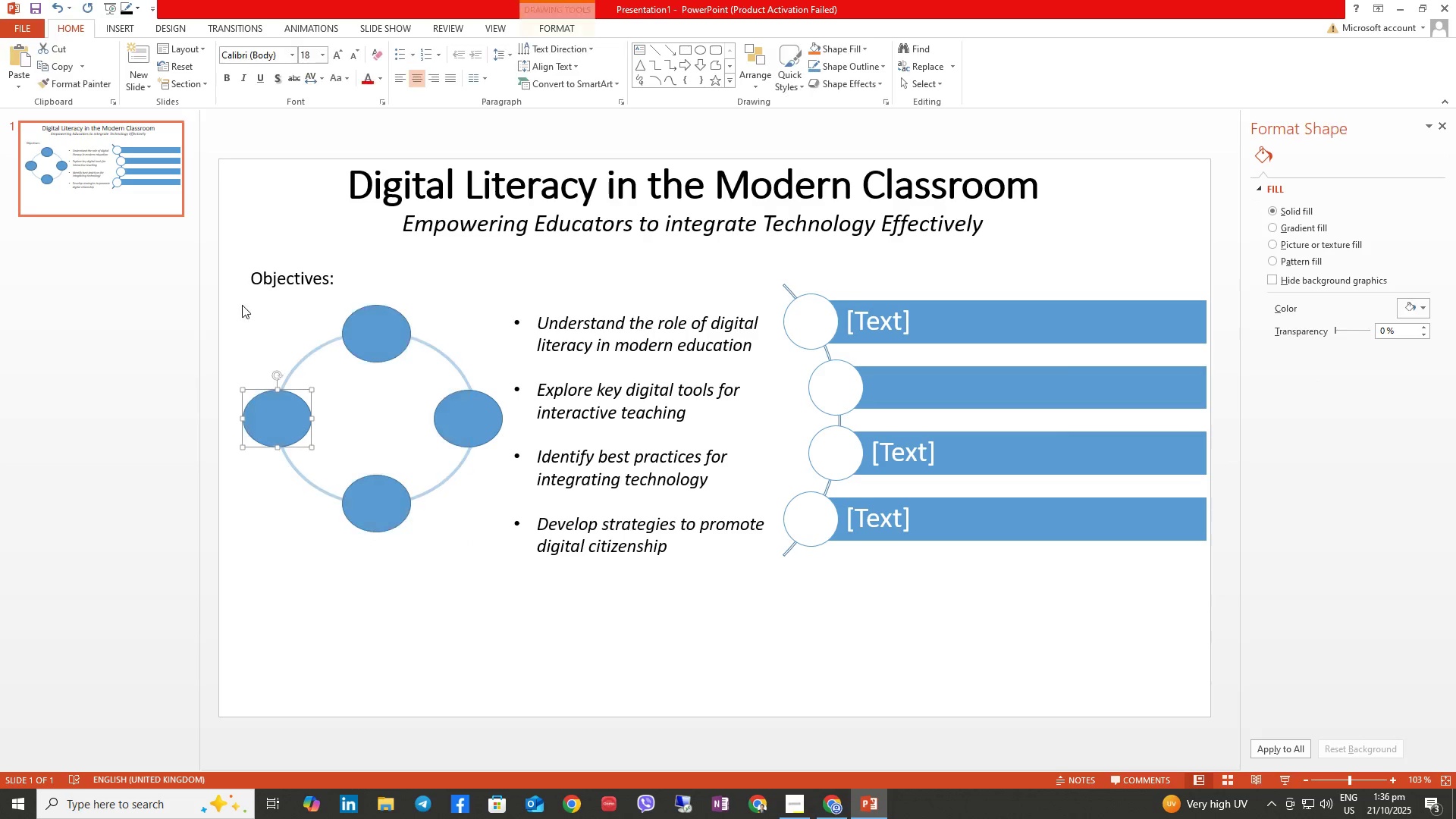 
left_click([253, 295])
 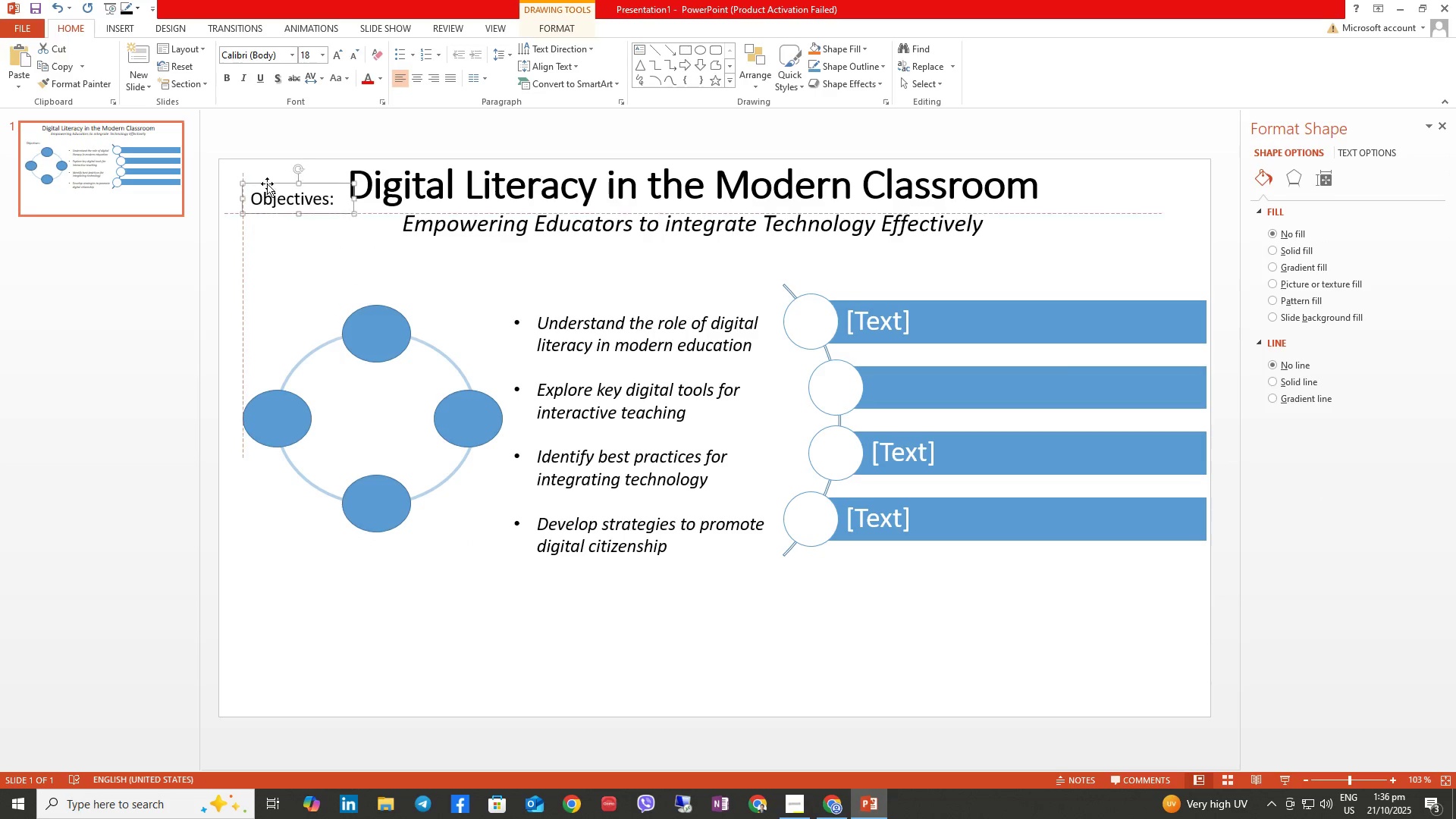 
left_click([223, 287])
 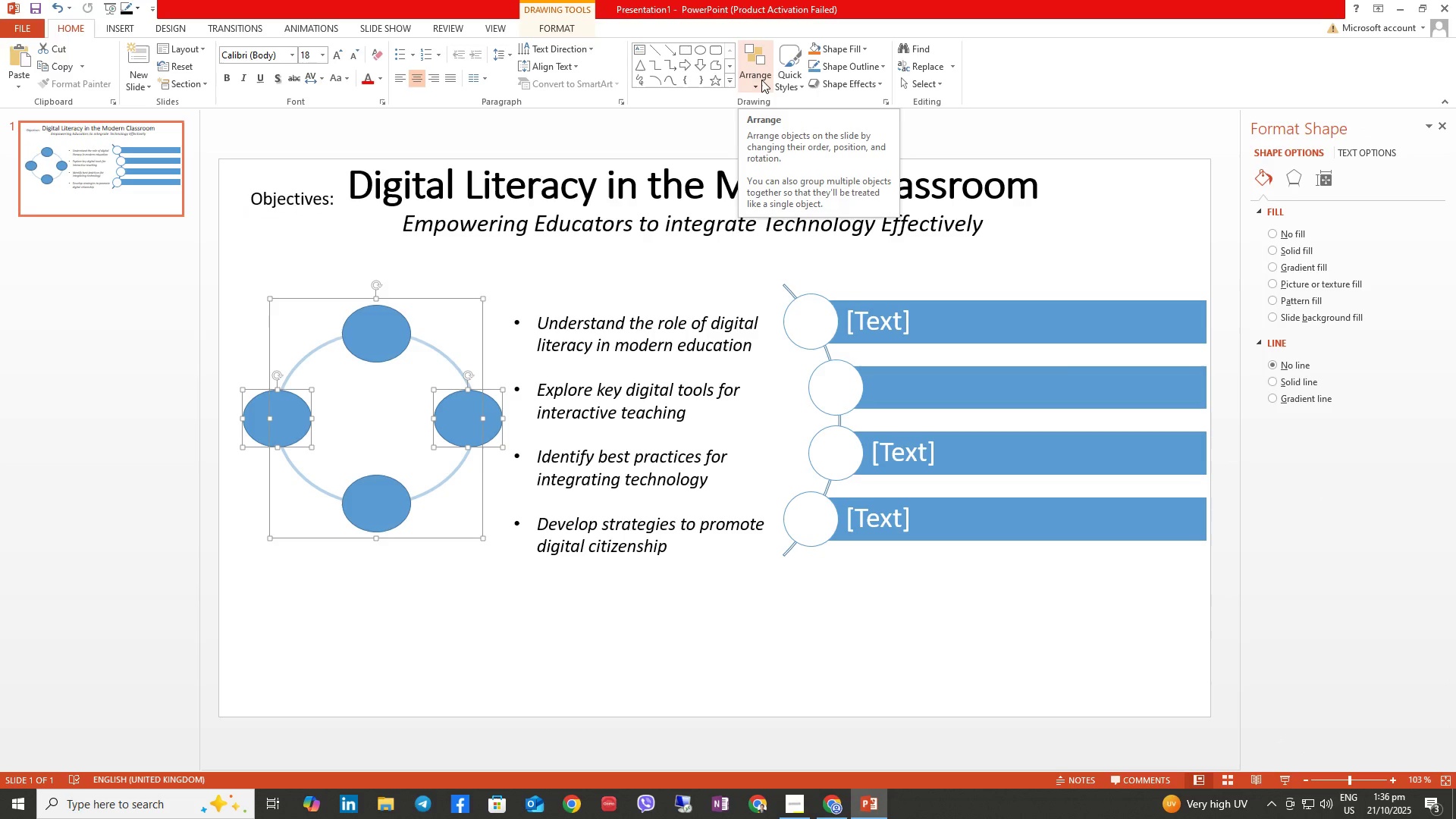 
wait(5.3)
 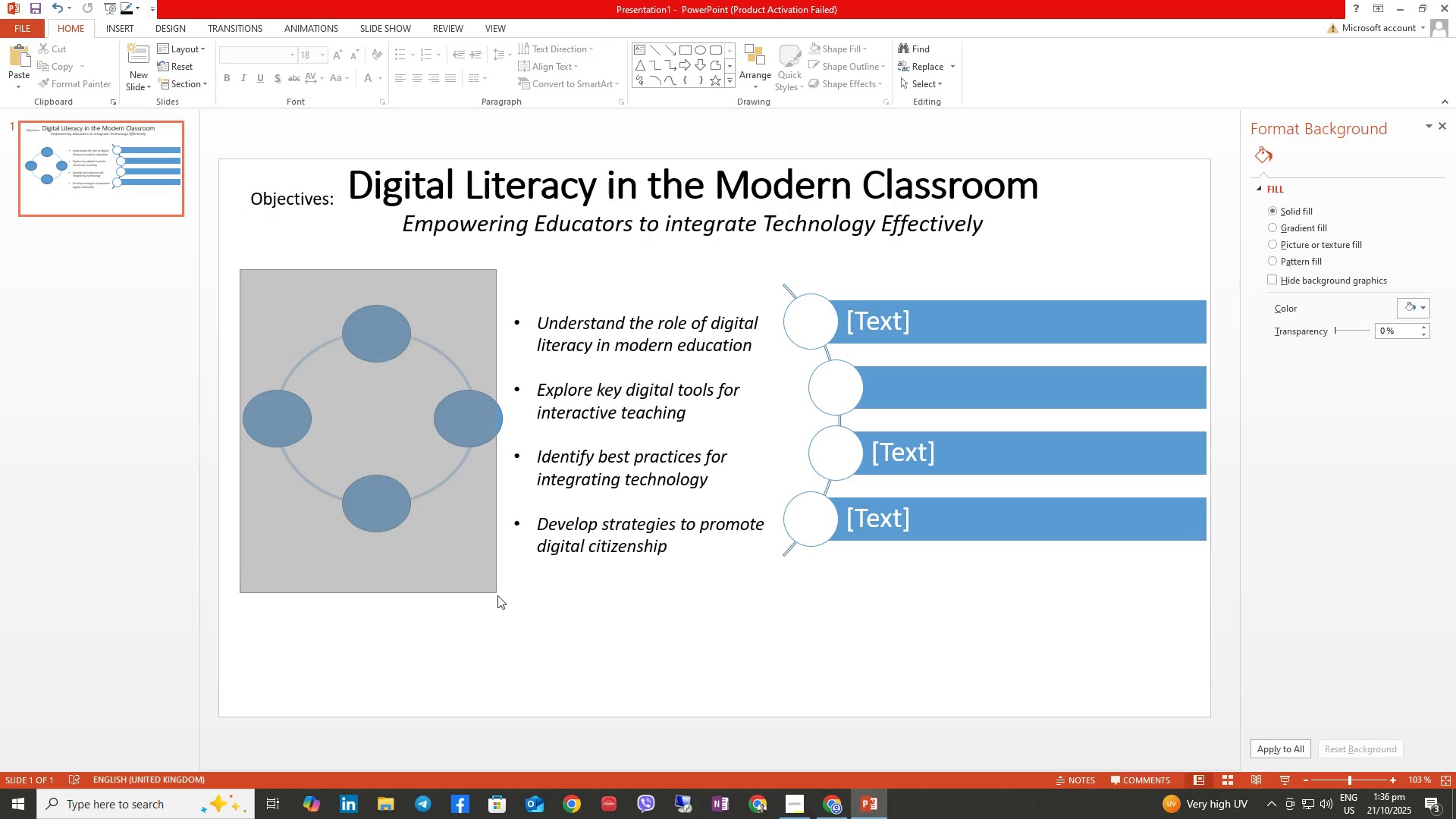 
left_click([761, 80])
 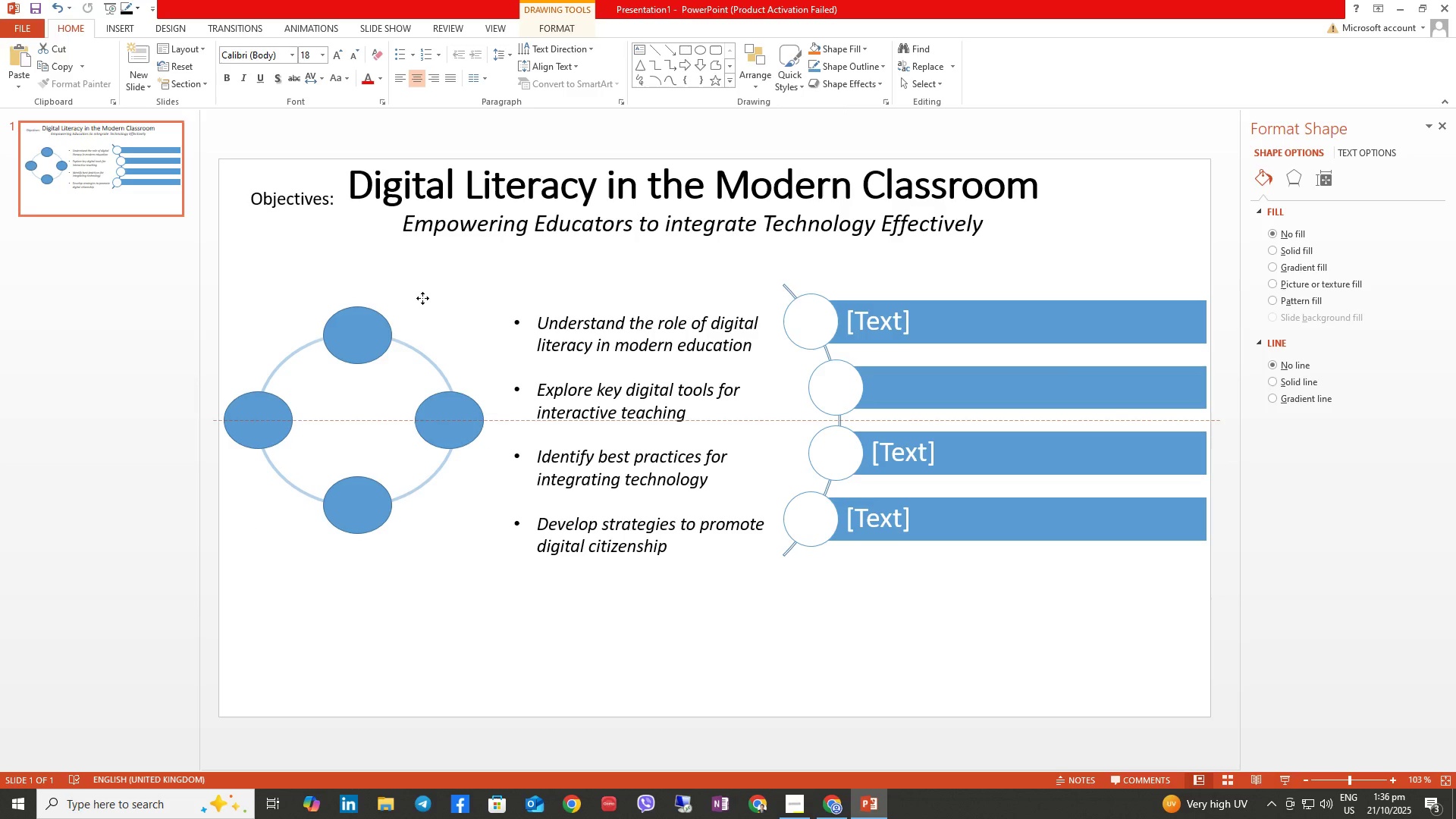 
wait(9.1)
 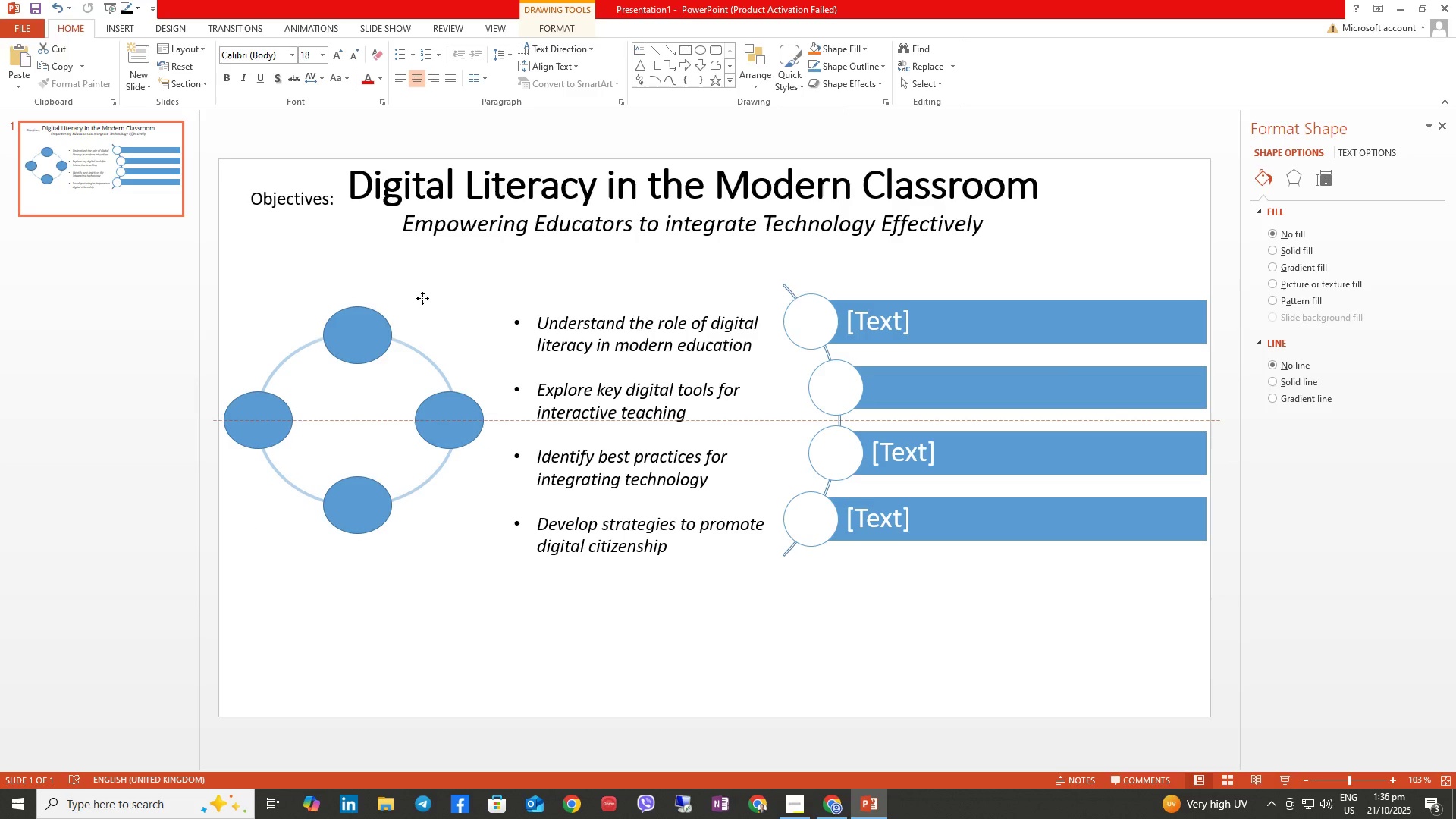 
left_click([290, 193])
 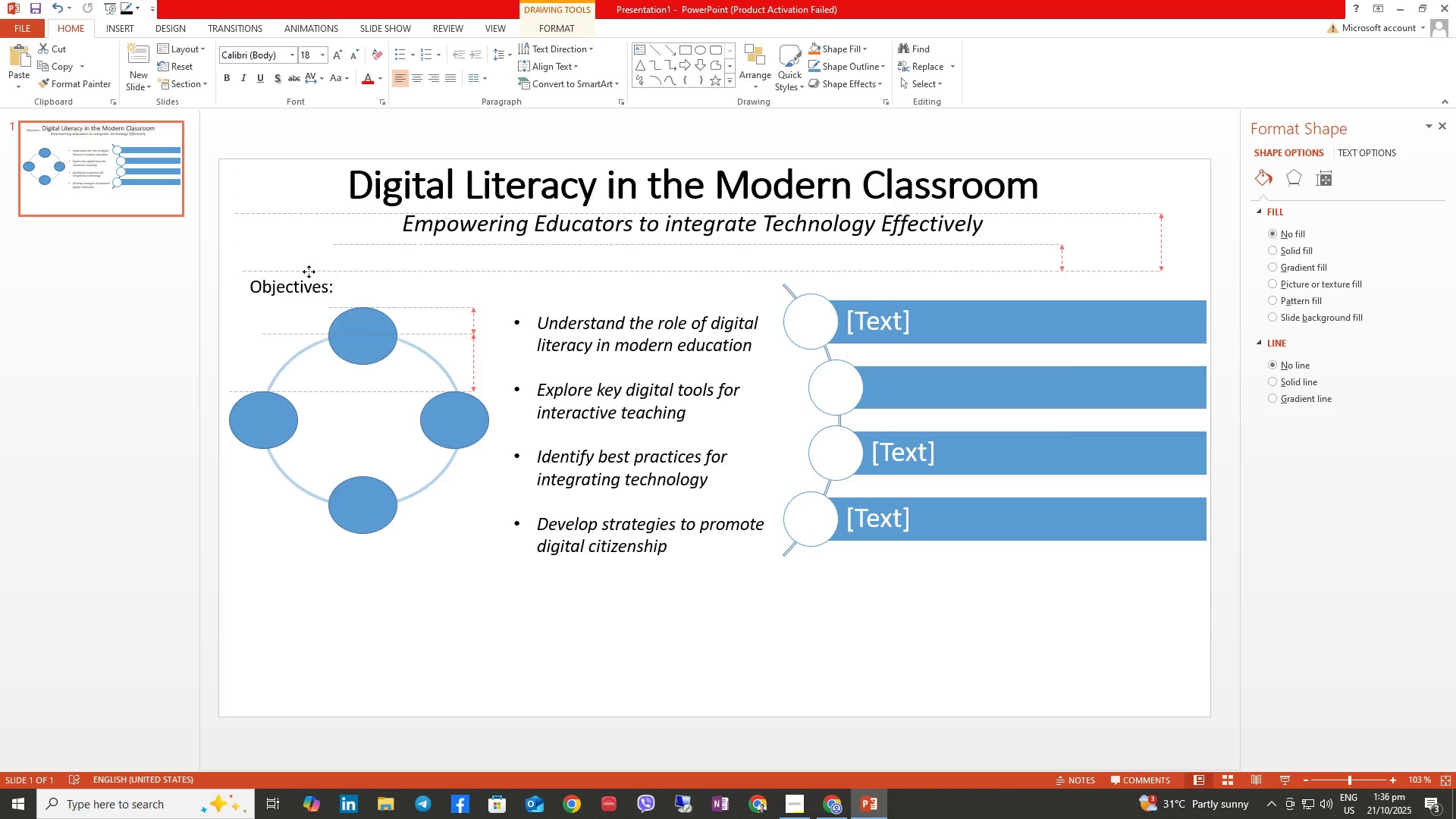 
wait(5.6)
 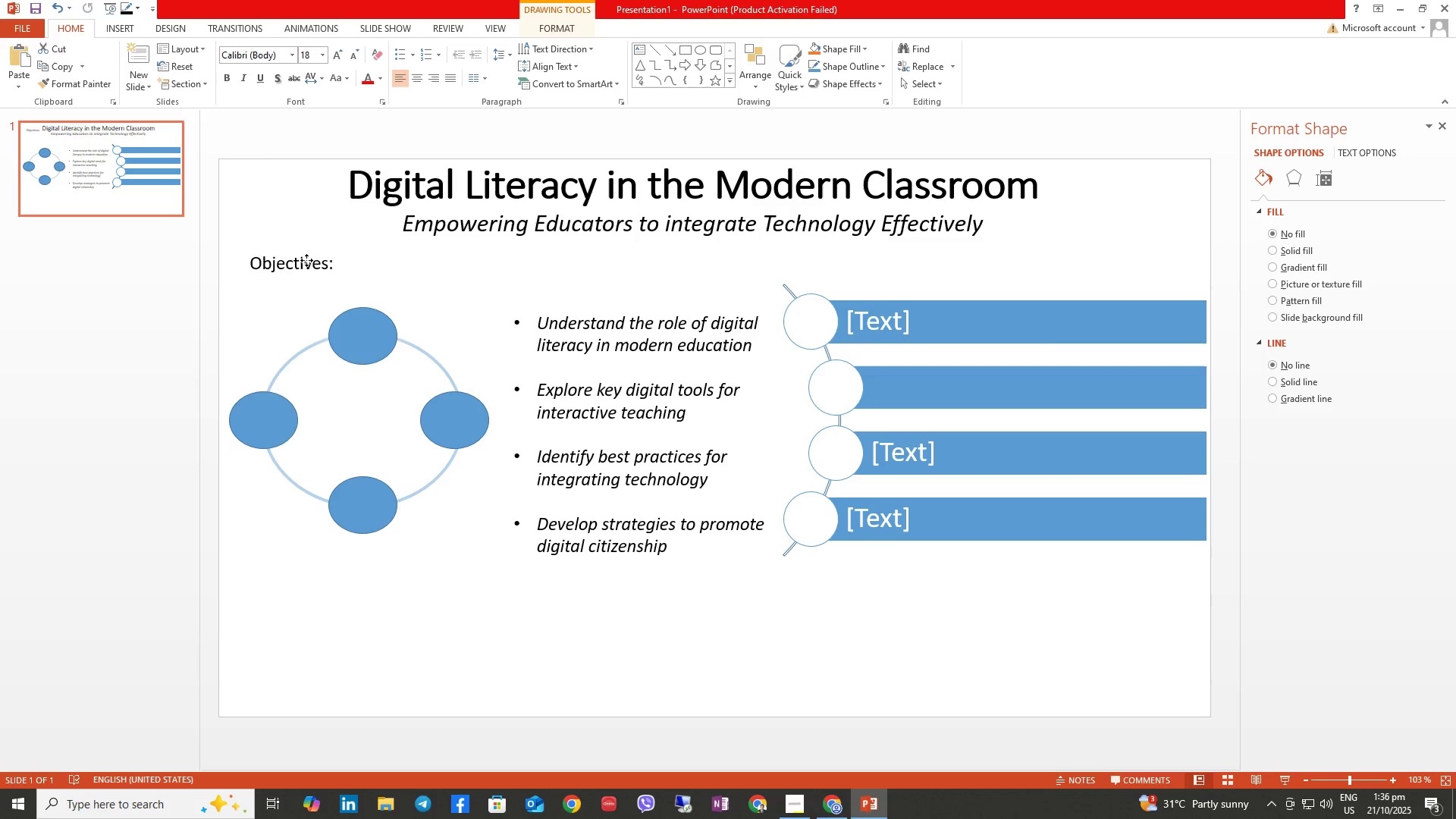 
left_click([362, 322])
 